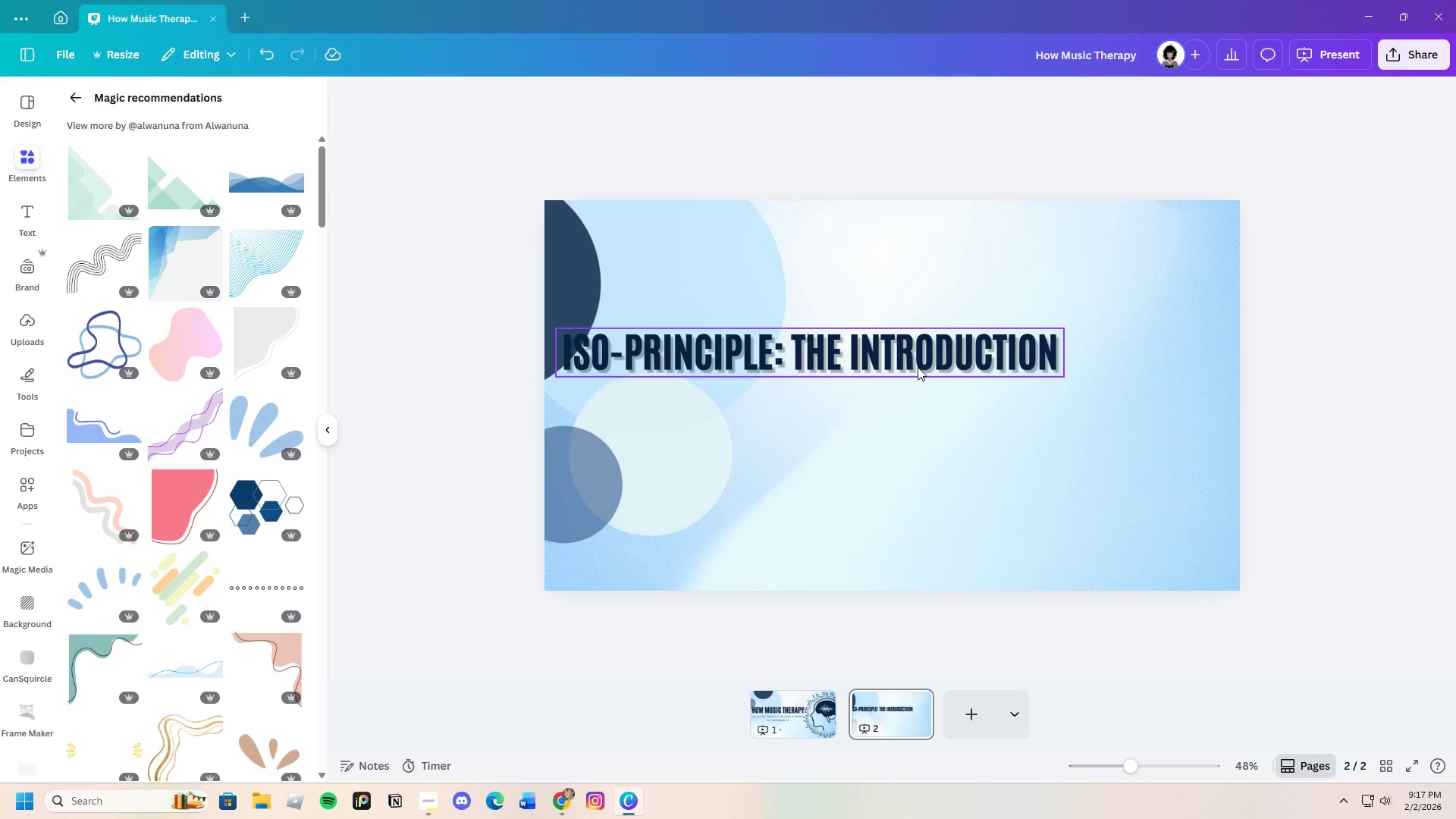 
left_click([913, 359])
 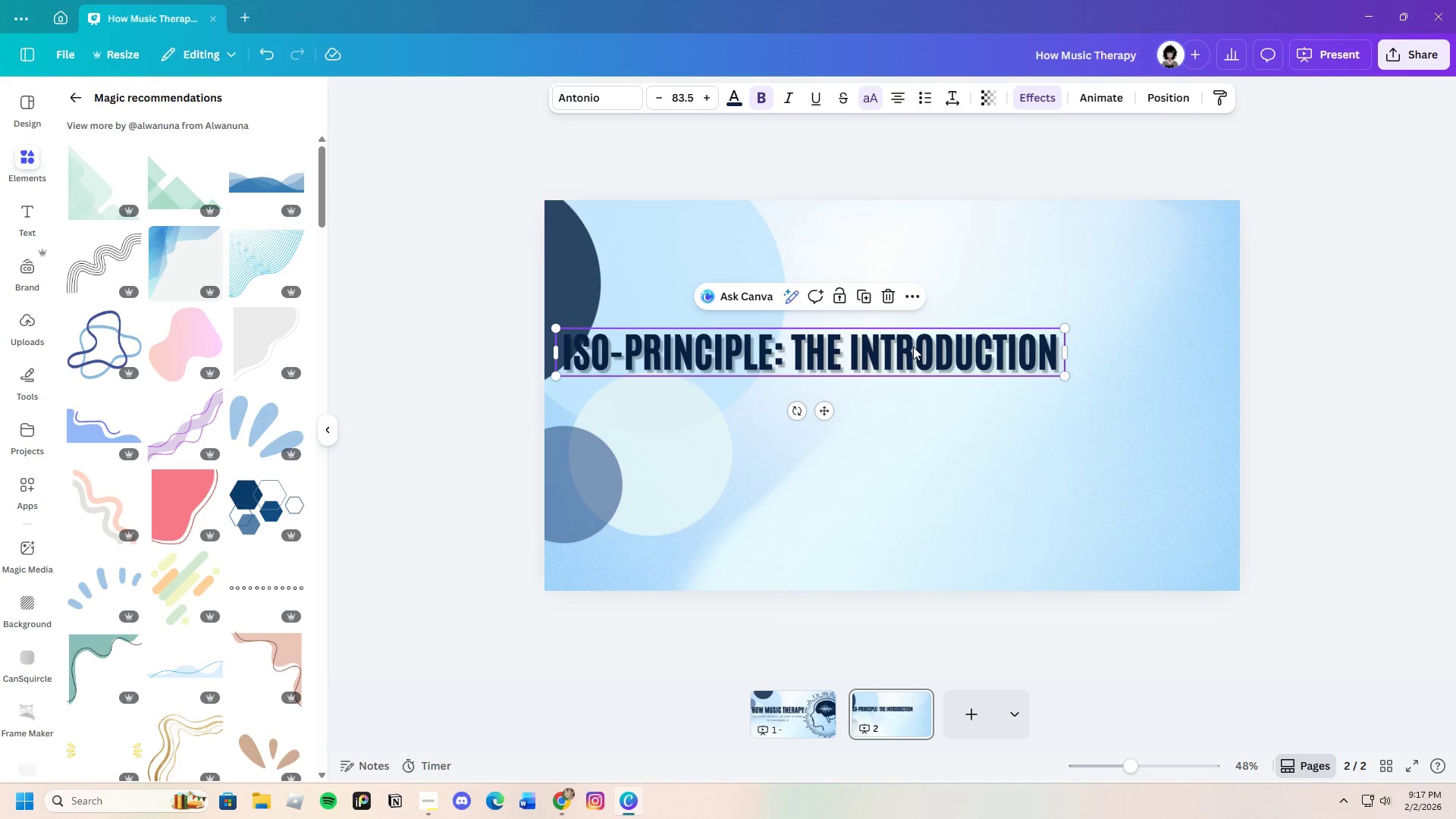 
left_click_drag(start_coordinate=[913, 347], to_coordinate=[935, 228])
 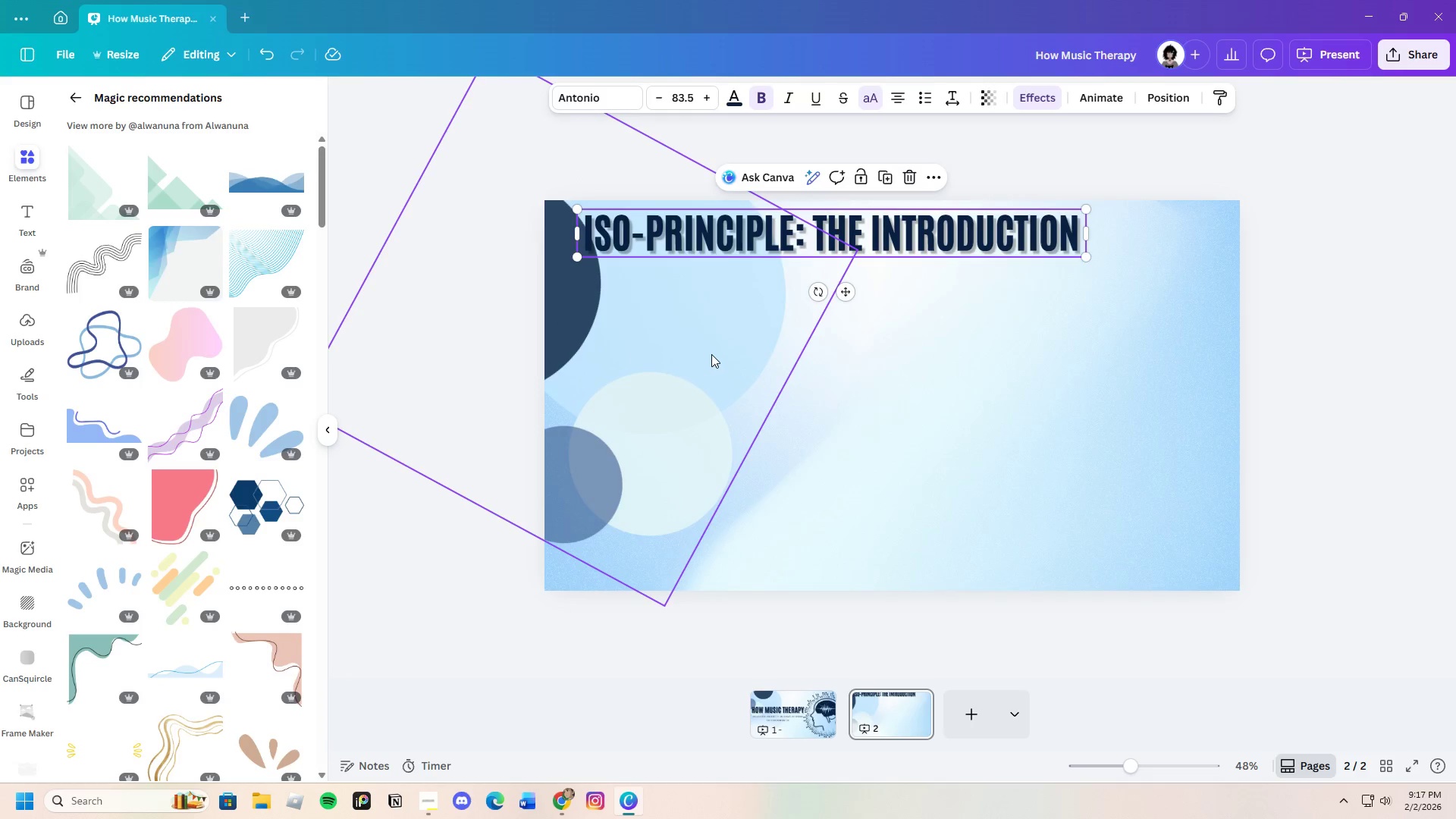 
left_click([714, 353])
 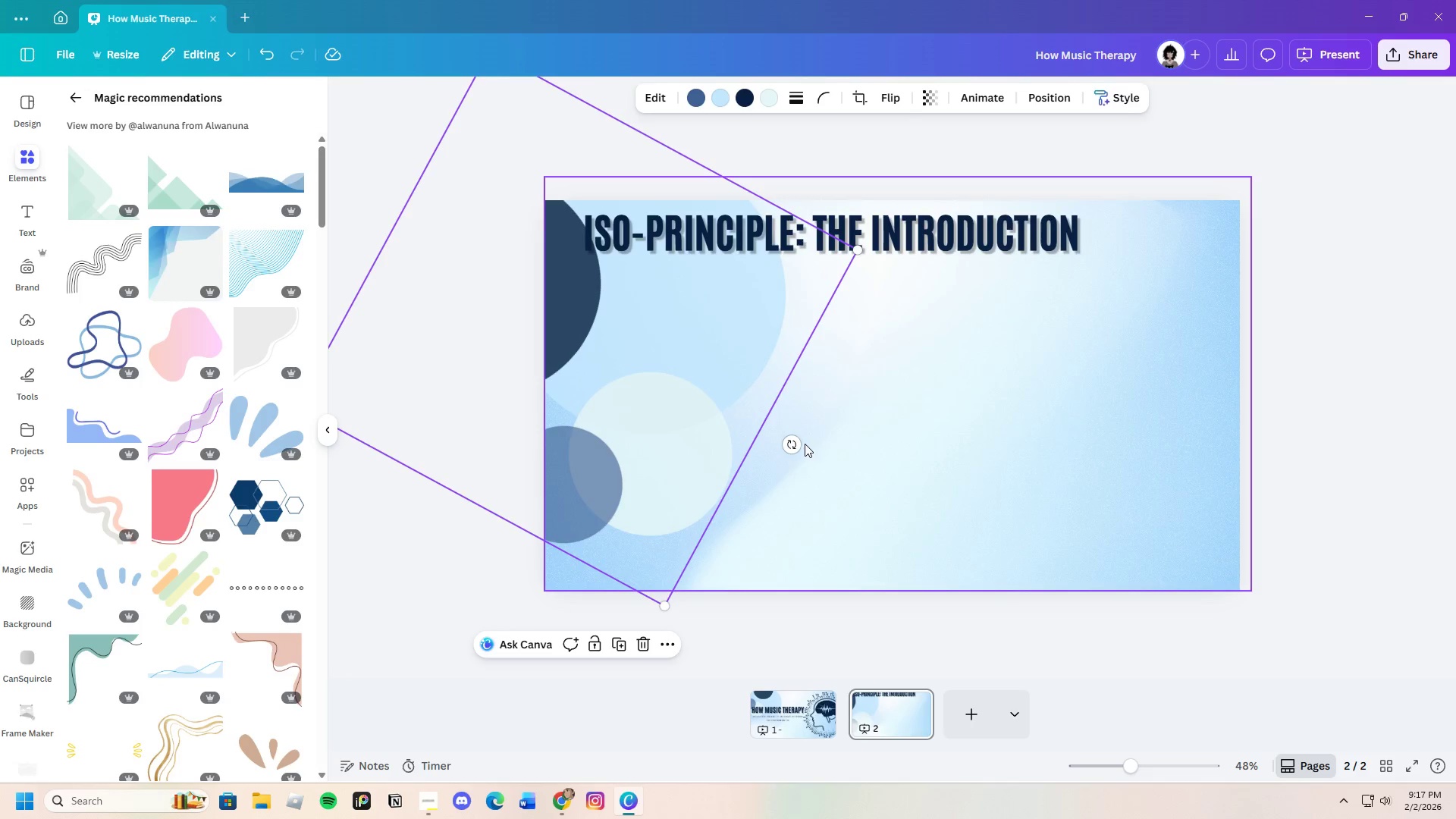 
left_click_drag(start_coordinate=[796, 451], to_coordinate=[761, 375])
 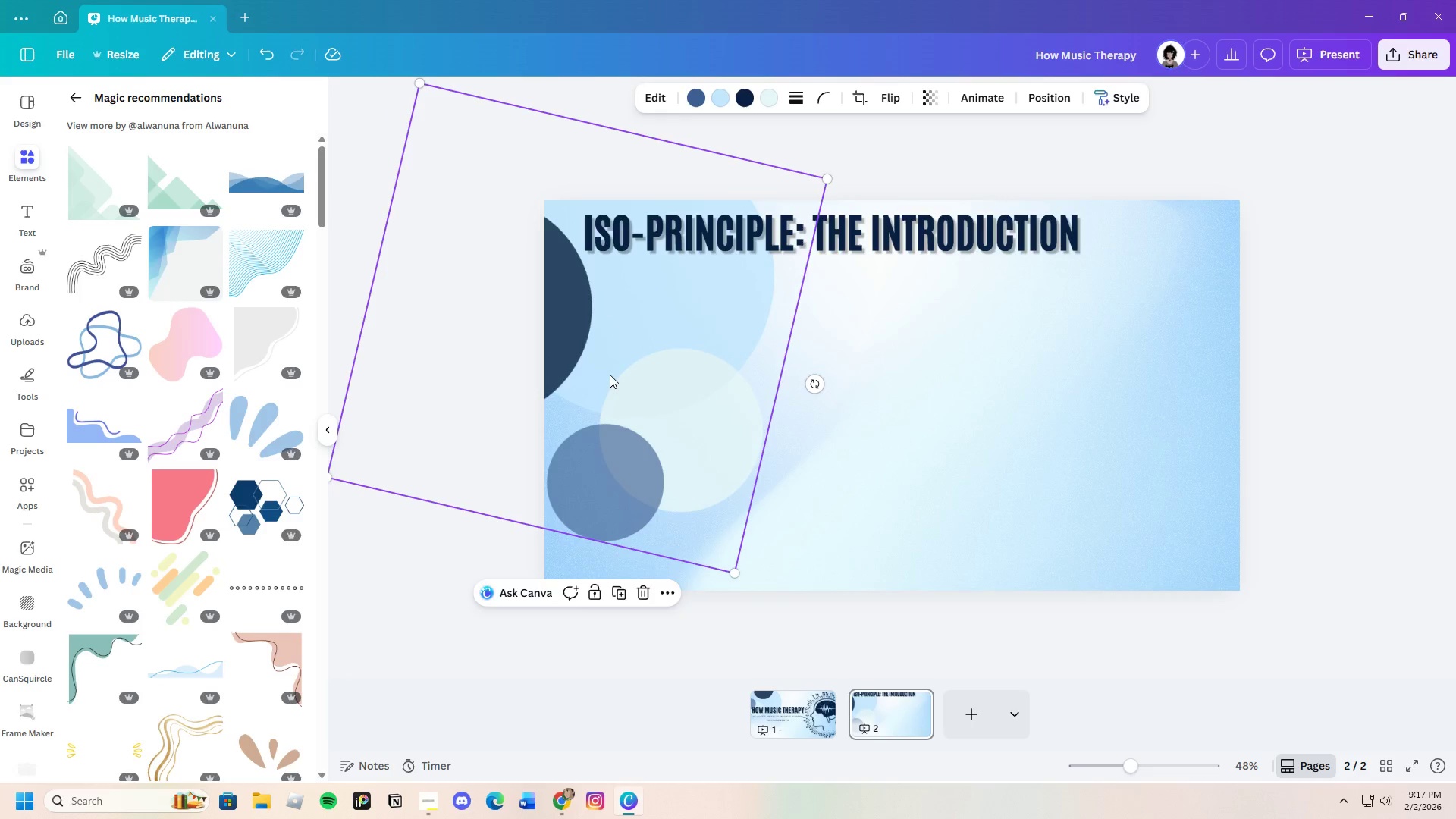 
left_click_drag(start_coordinate=[607, 372], to_coordinate=[617, 395])
 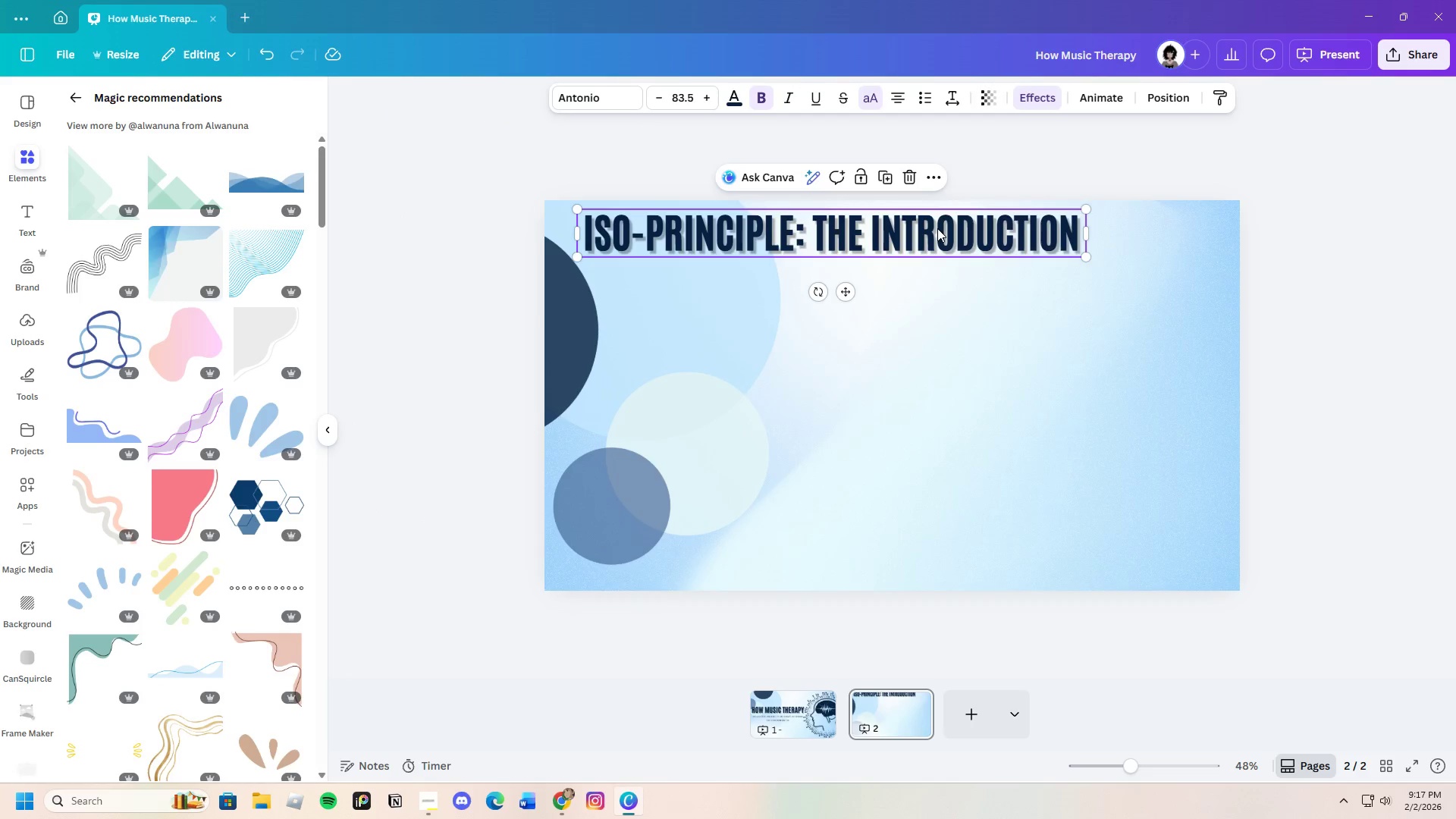 
left_click_drag(start_coordinate=[937, 229], to_coordinate=[930, 232])
 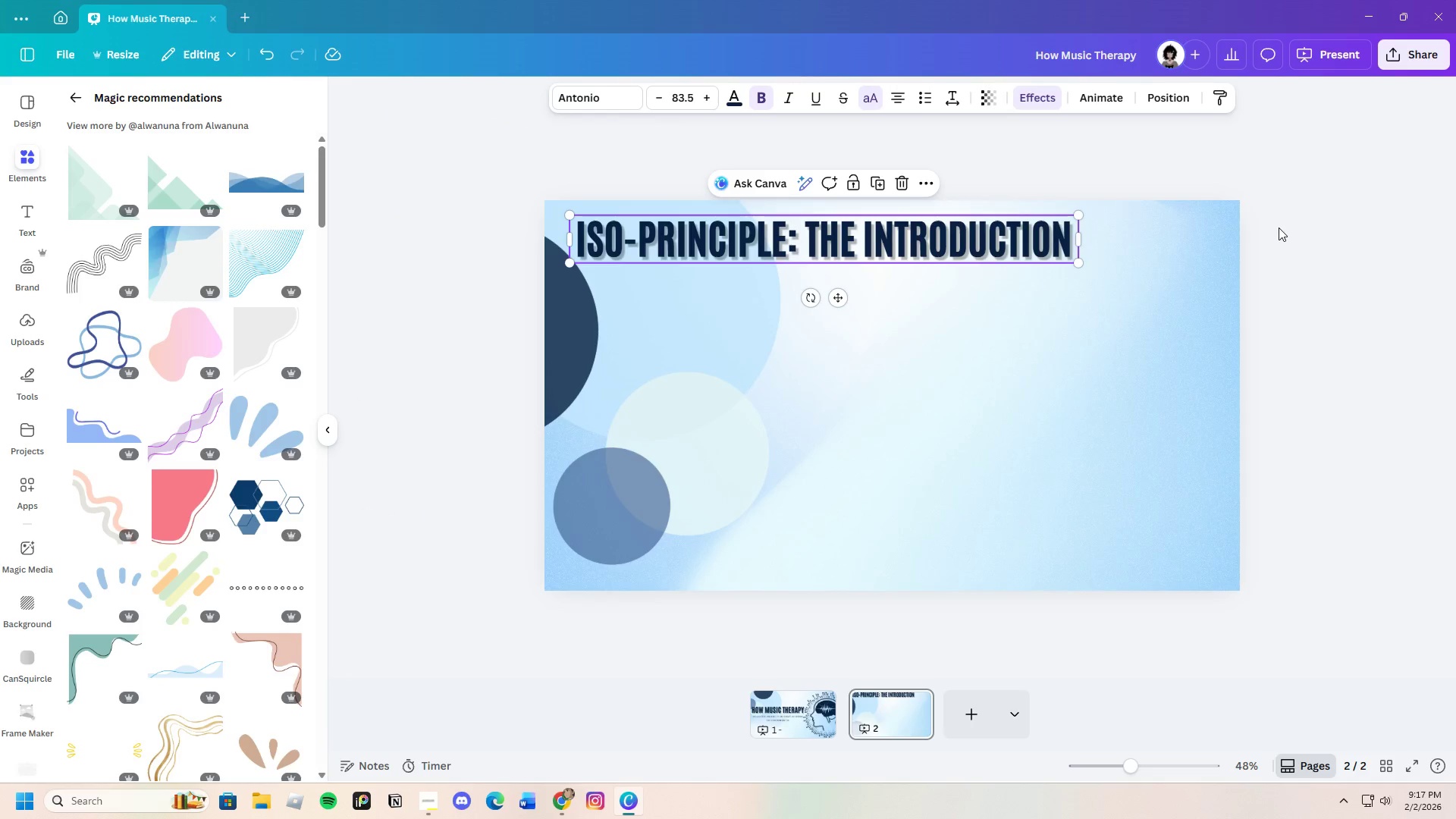 
left_click([1279, 228])
 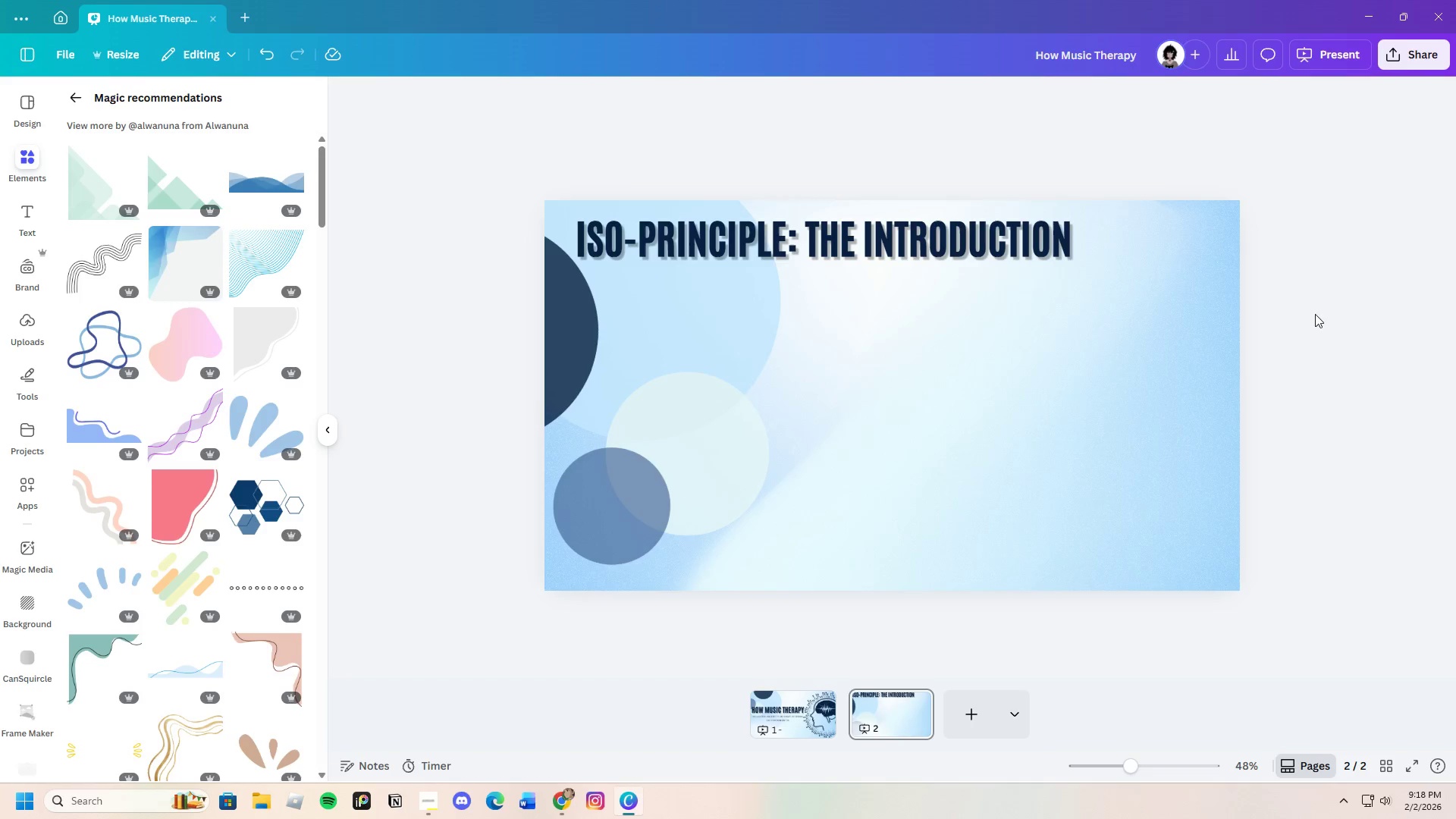 
wait(11.69)
 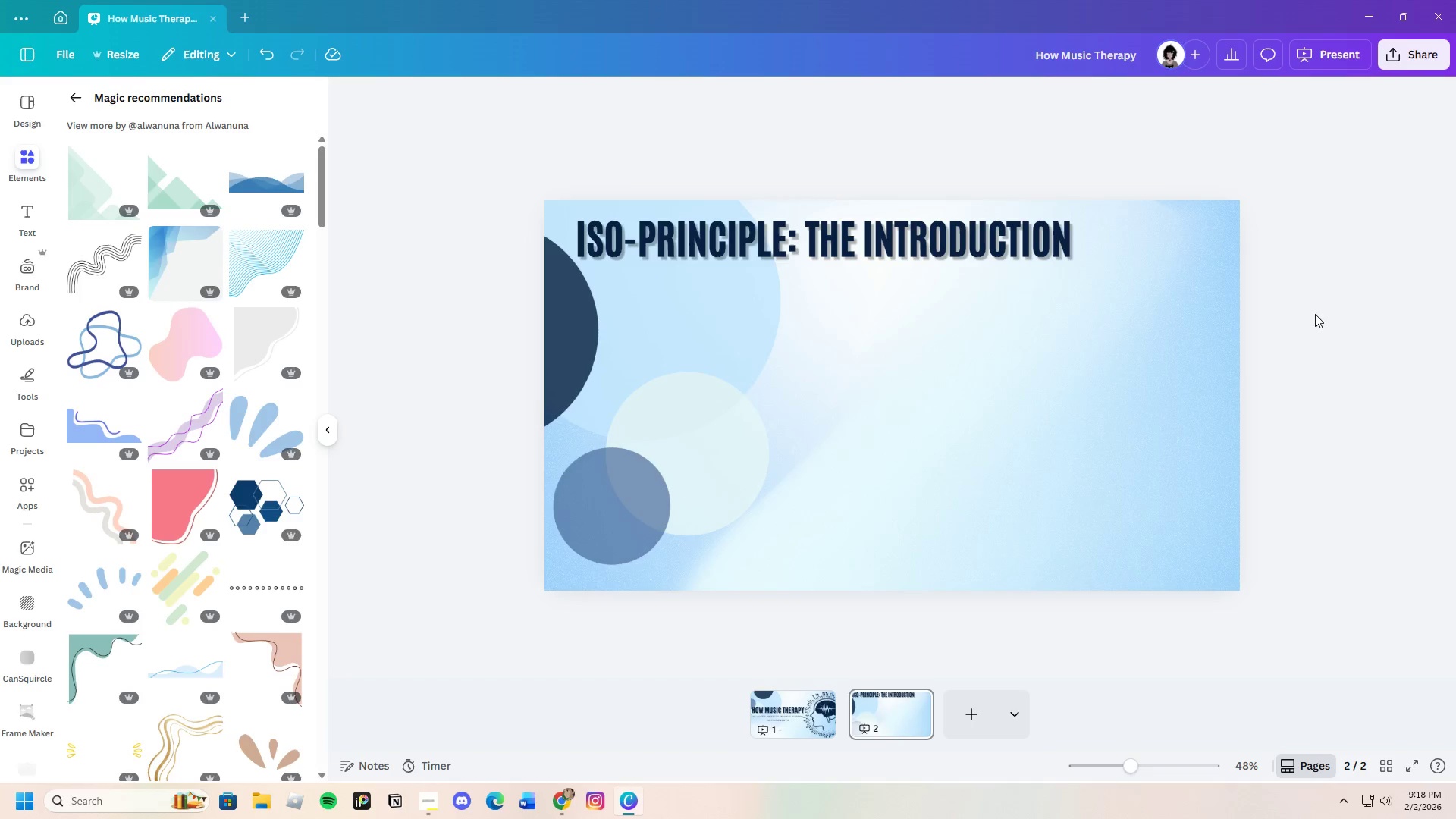 
left_click([564, 799])
 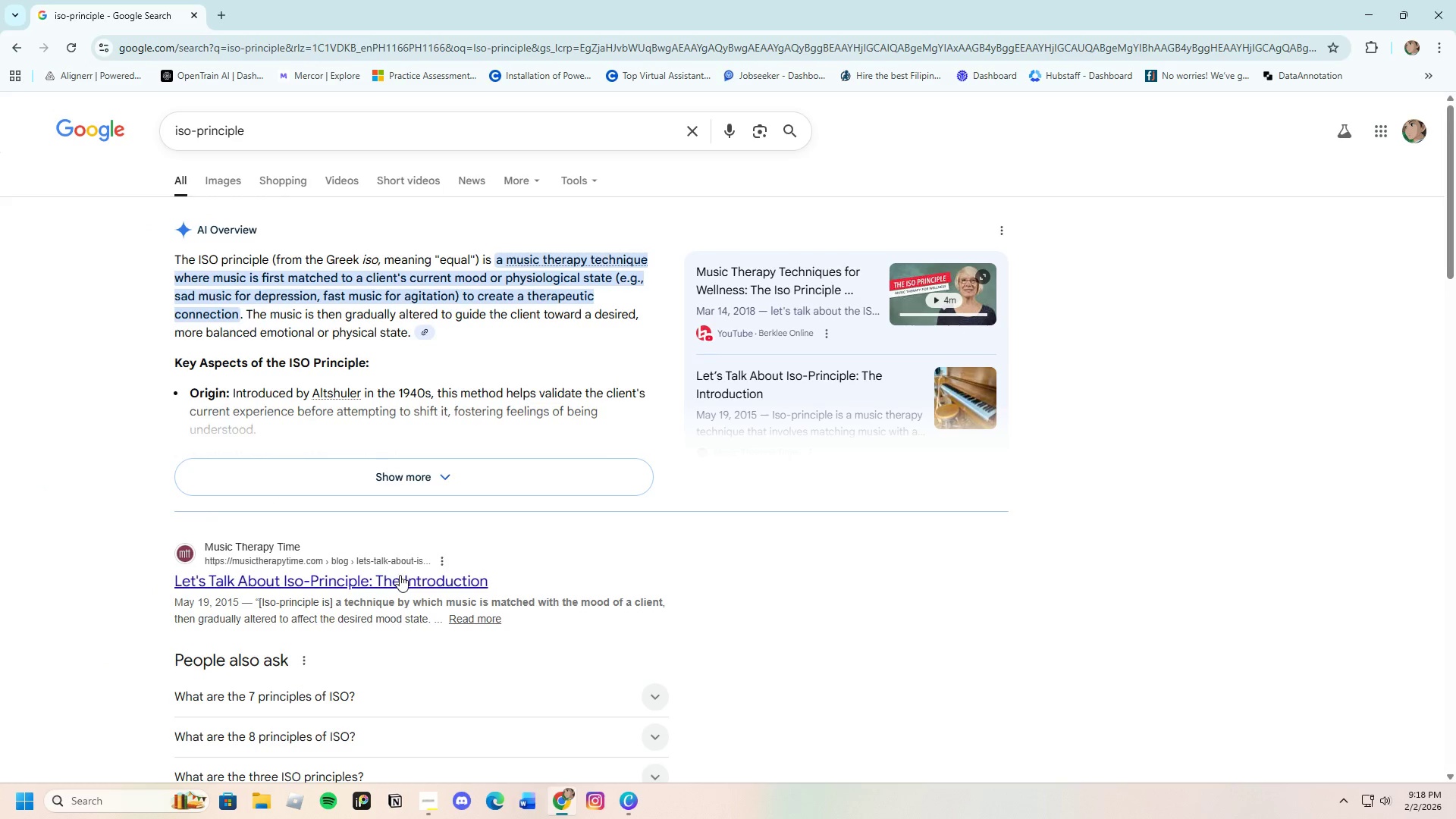 
left_click([400, 576])
 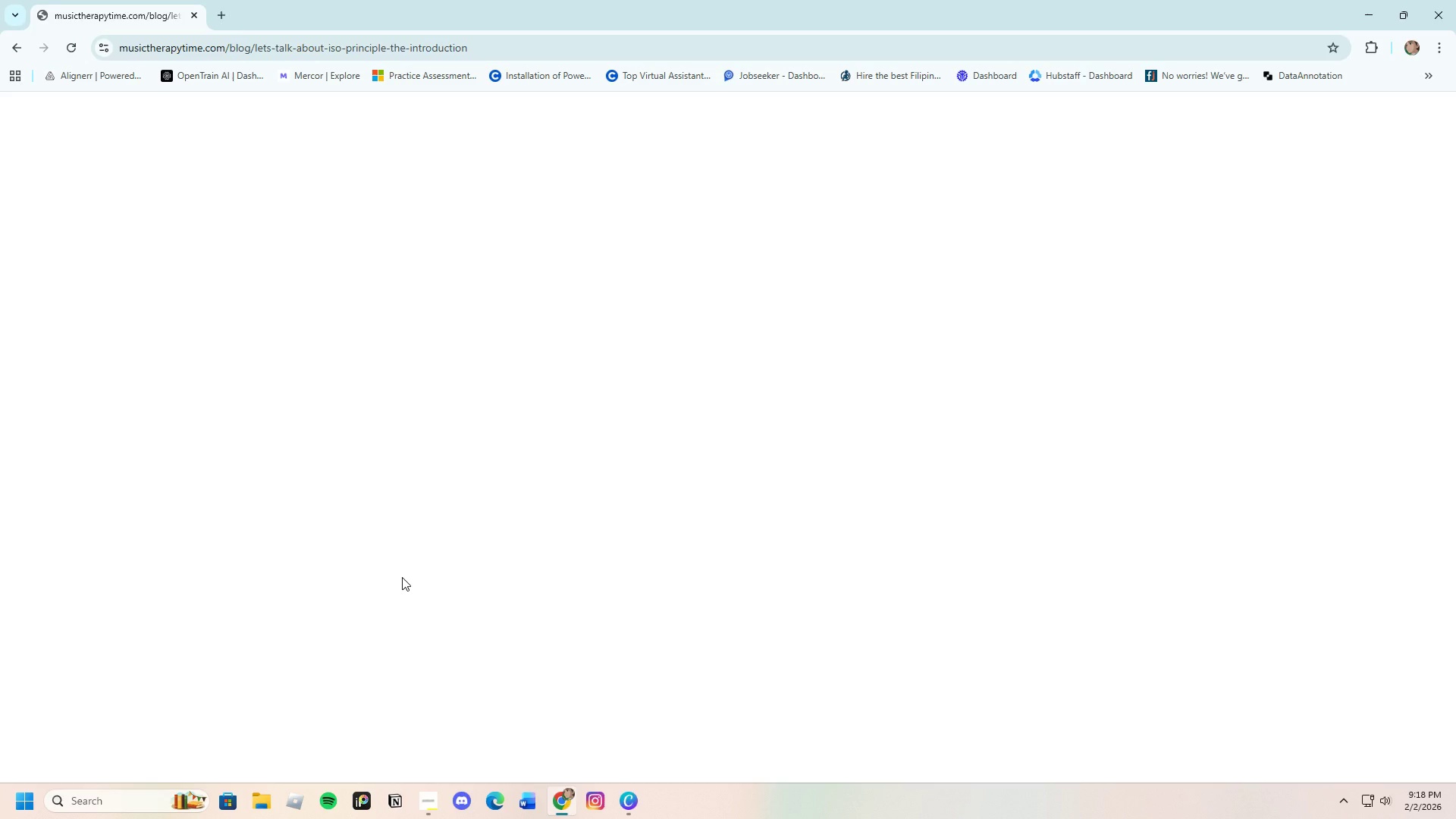 
wait(12.3)
 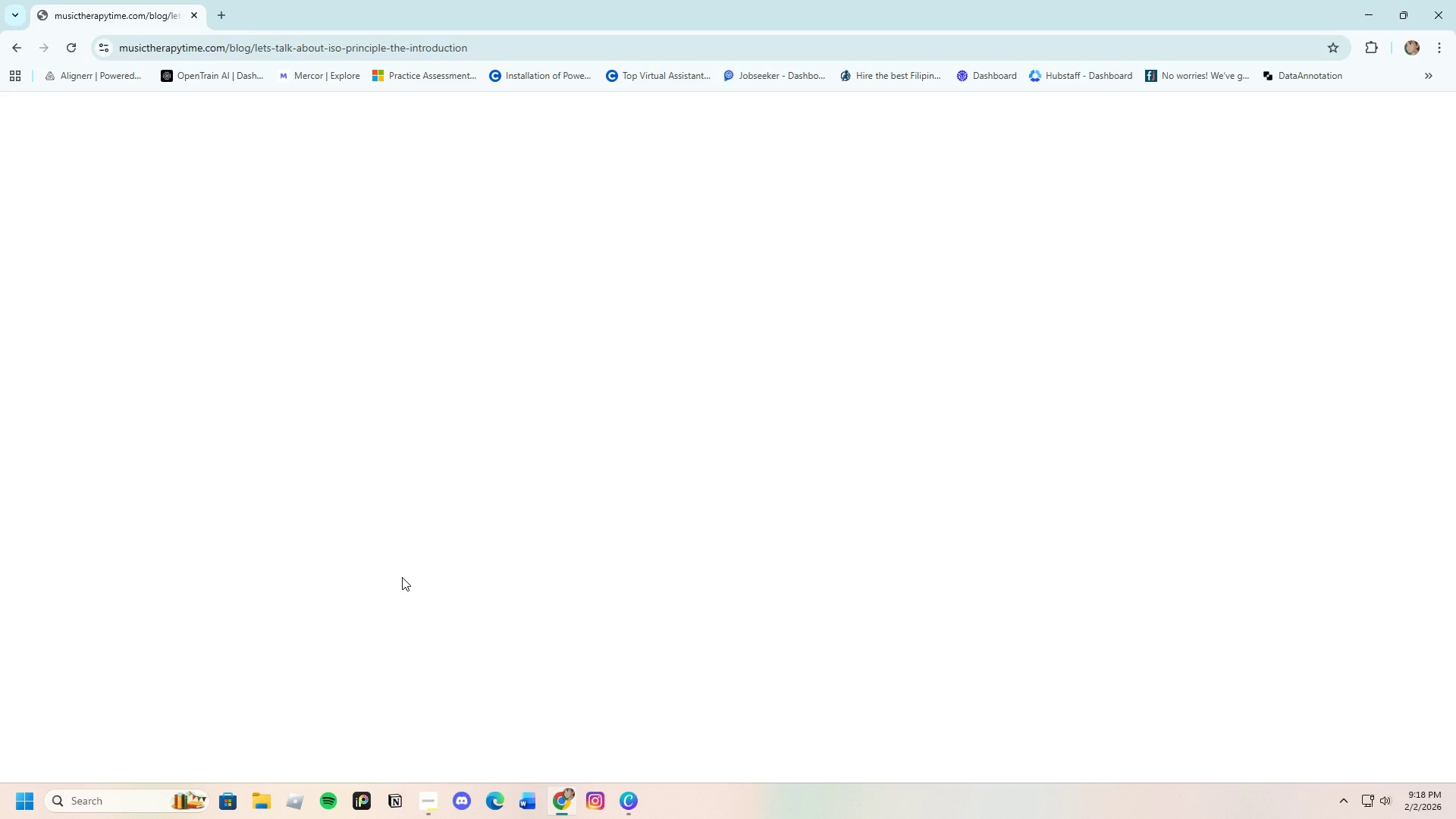 
left_click([77, 41])
 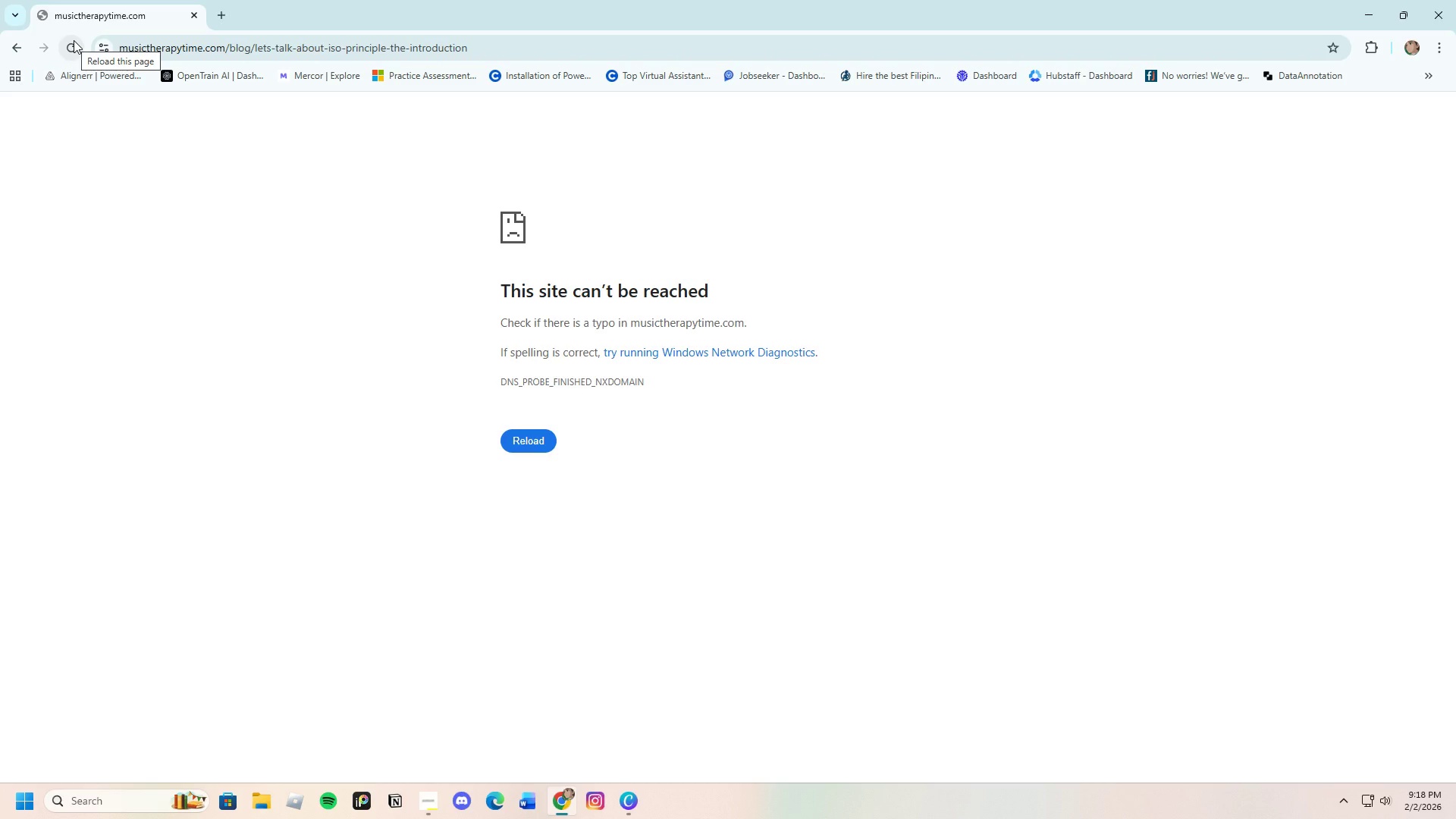 
wait(8.42)
 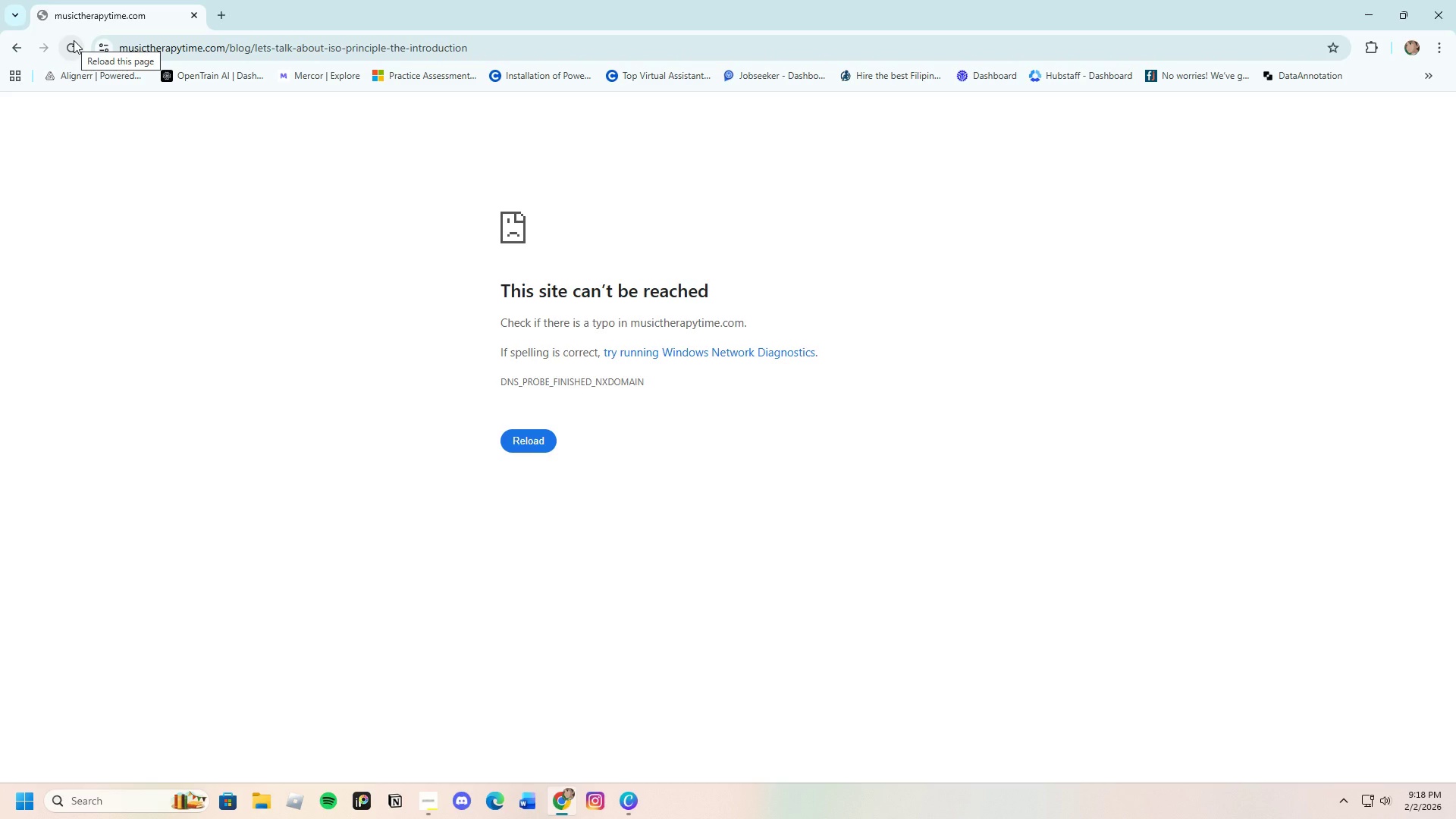 
left_click([71, 41])
 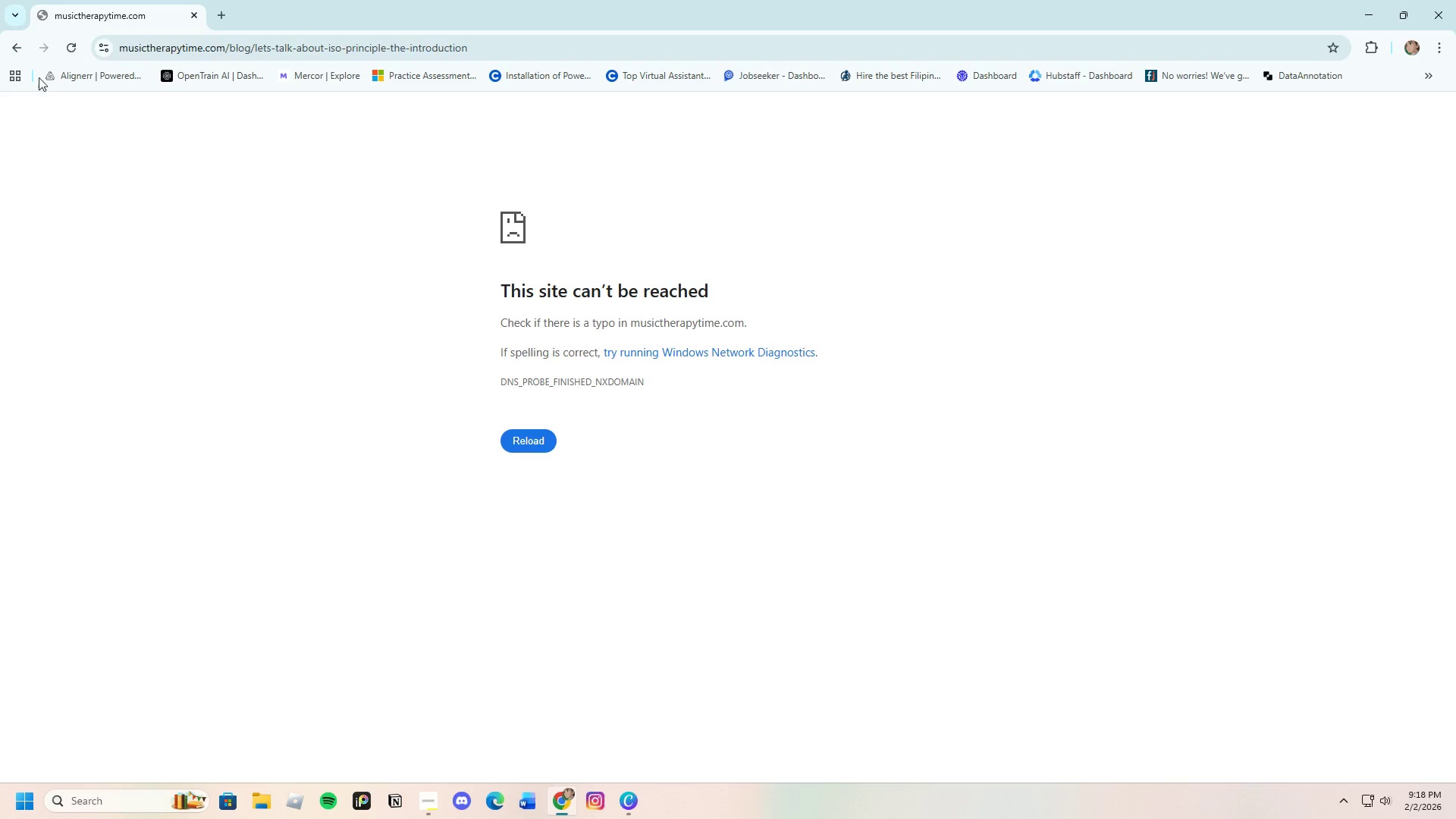 
left_click([11, 49])
 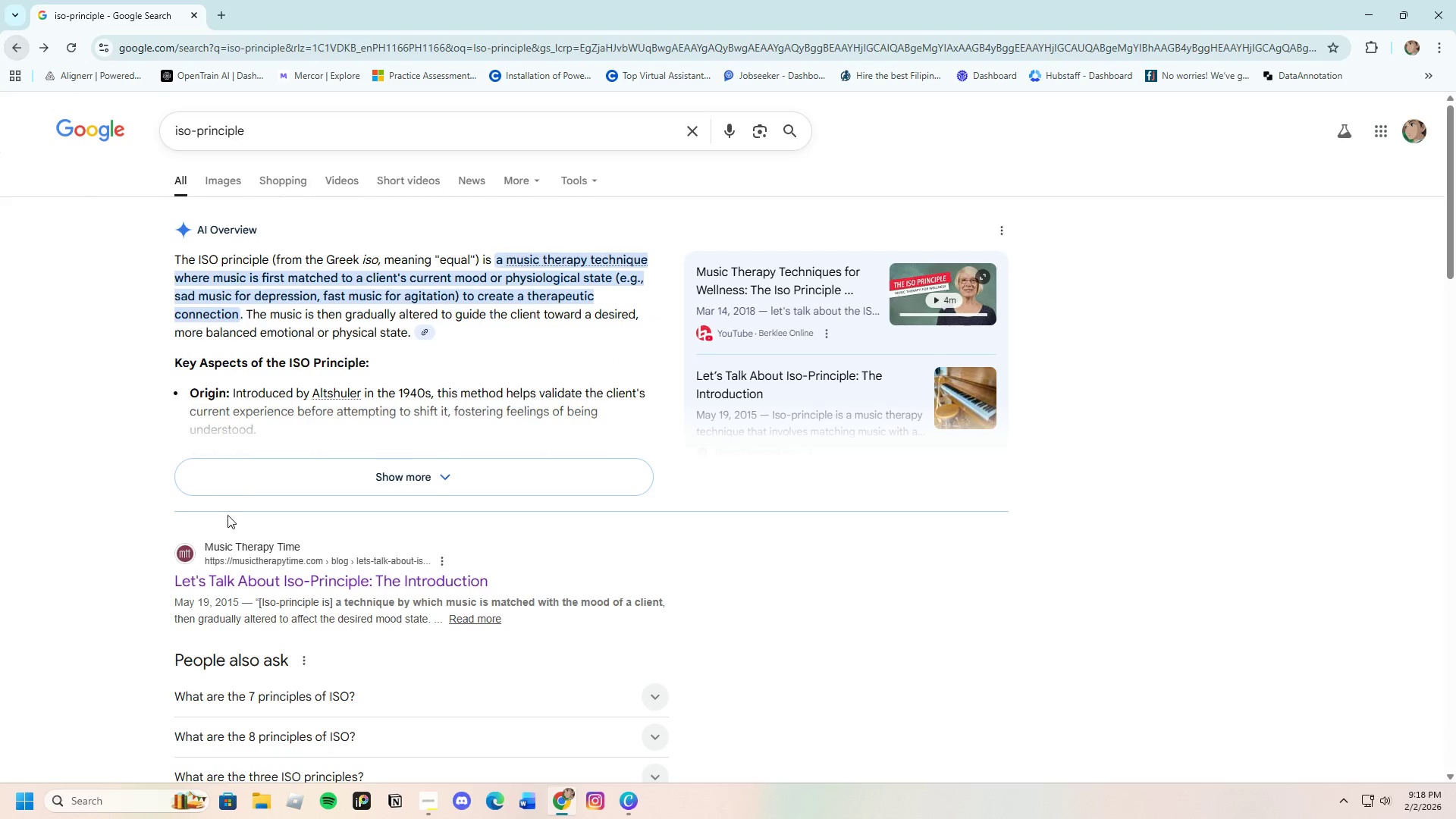 
scroll: coordinate [278, 610], scroll_direction: down, amount: 6.0
 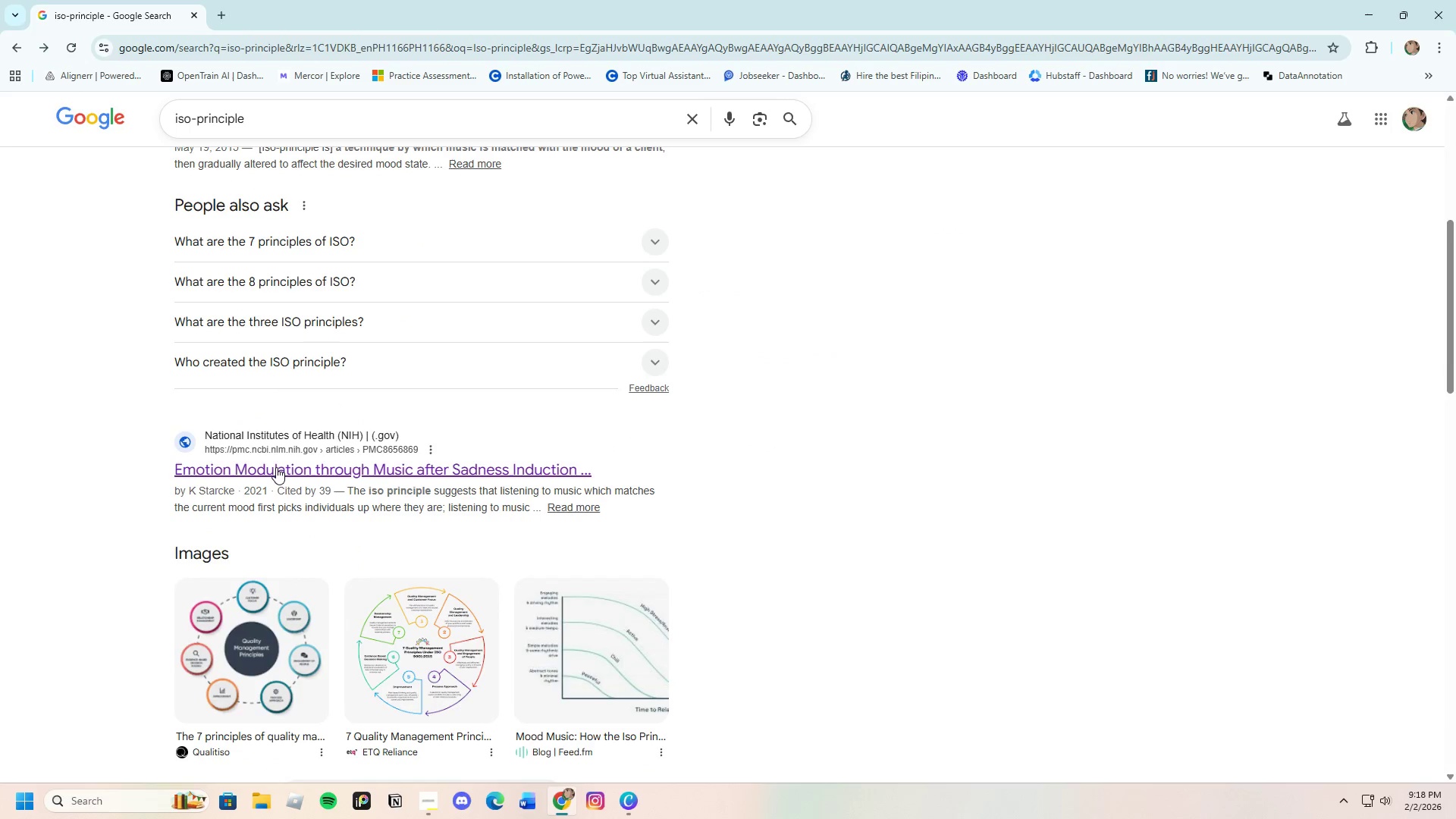 
left_click([276, 467])
 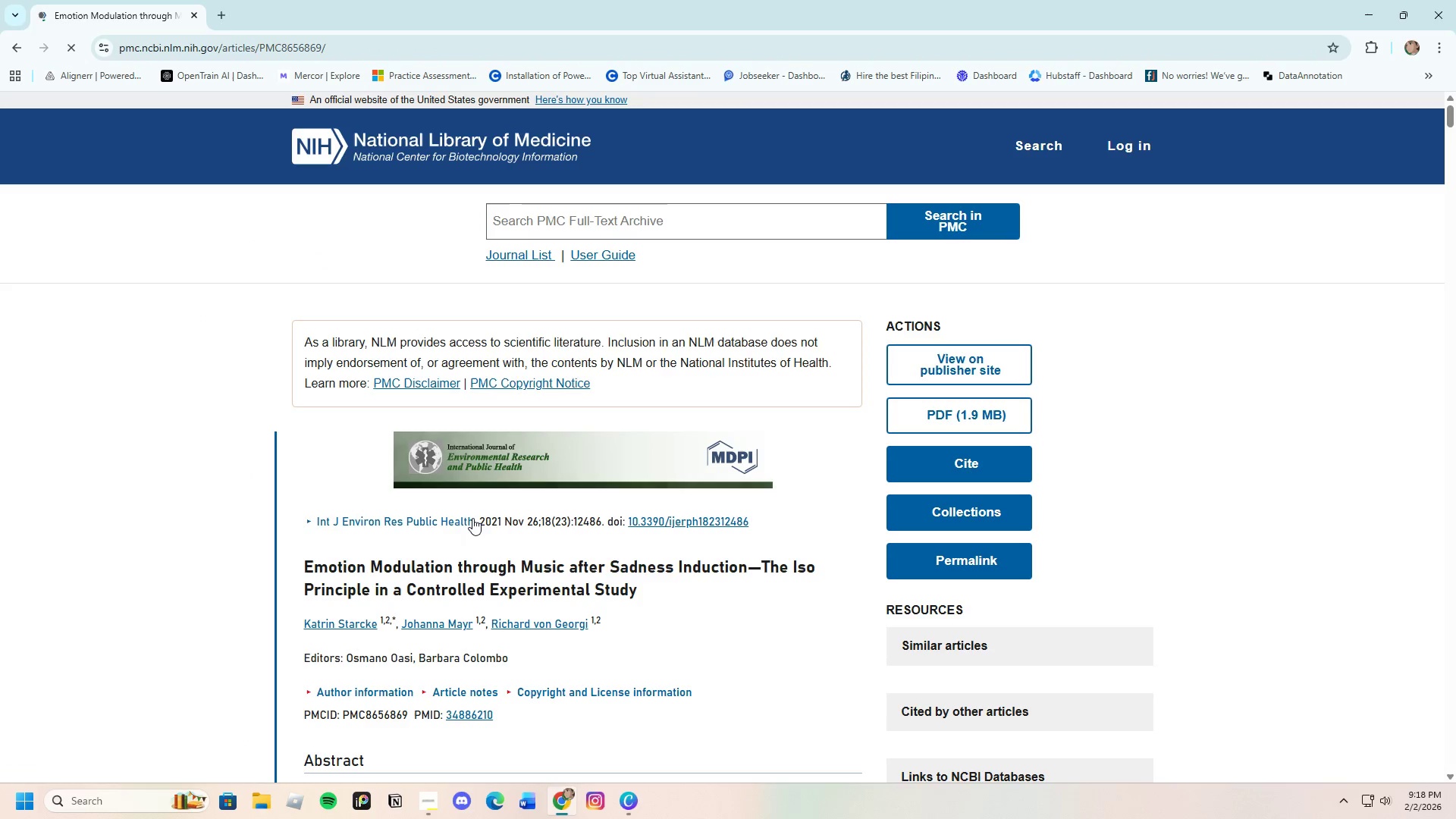 
scroll: coordinate [471, 511], scroll_direction: down, amount: 6.0
 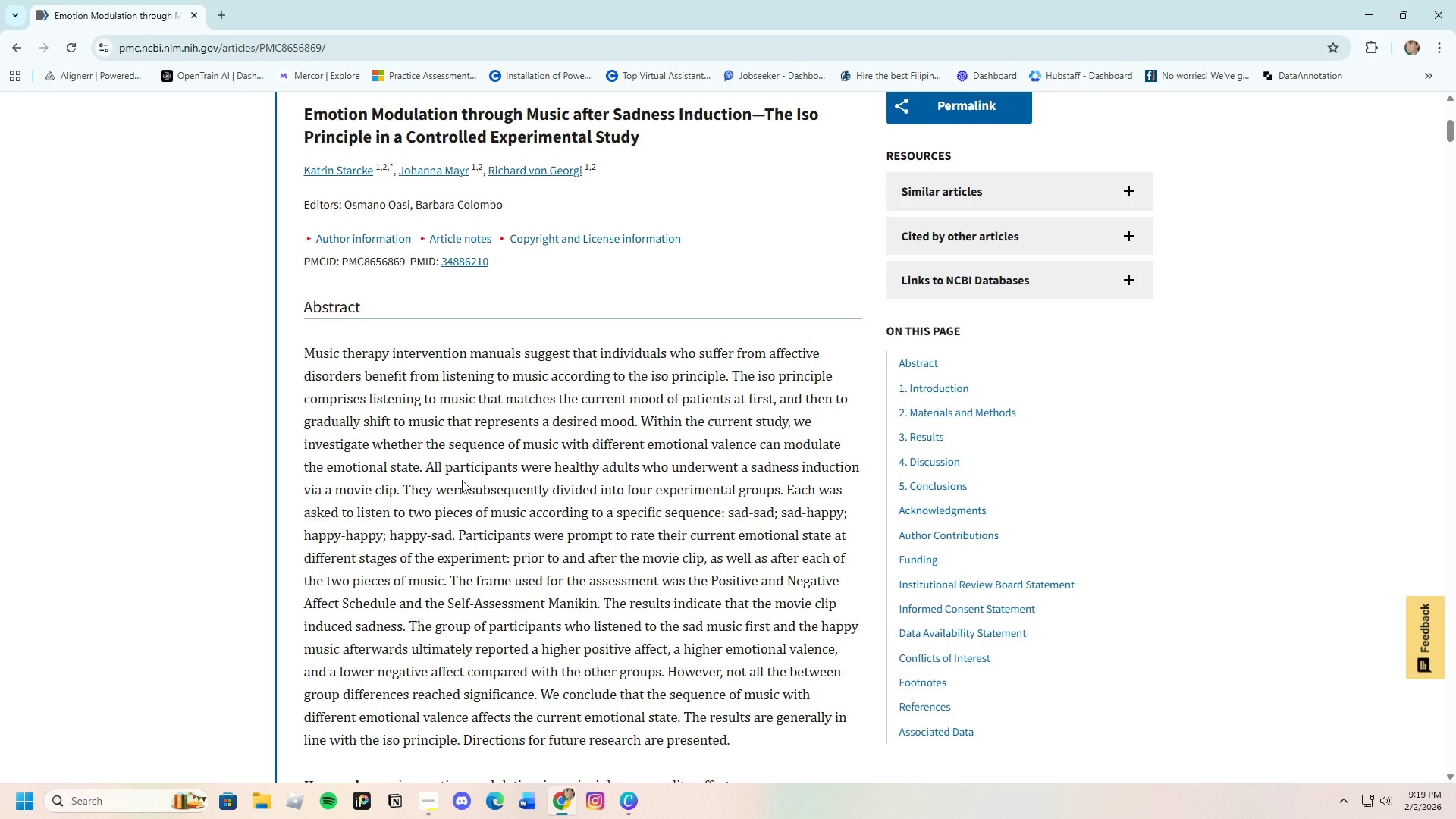 
wait(28.0)
 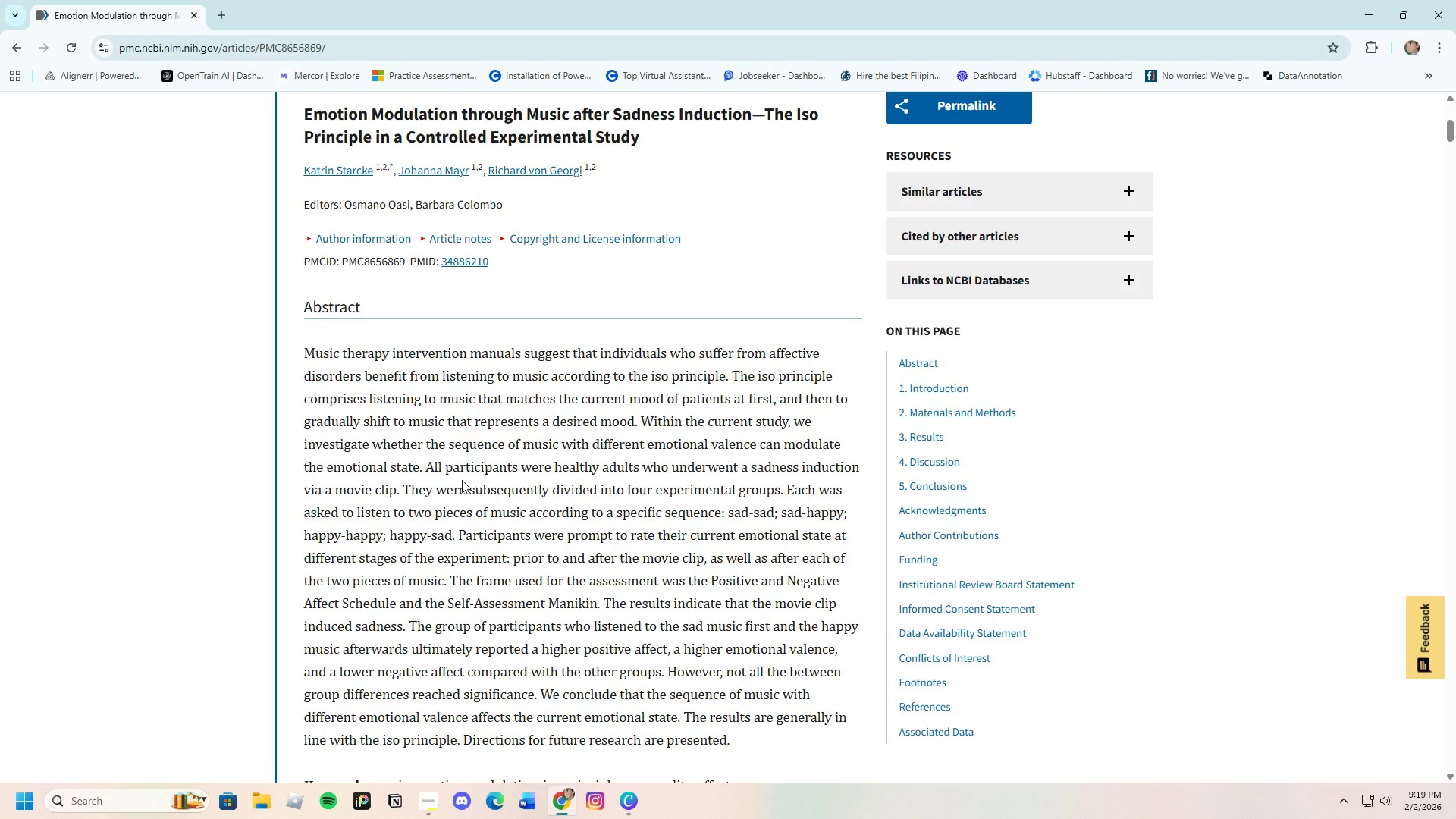 
scroll: coordinate [485, 640], scroll_direction: down, amount: 5.0
 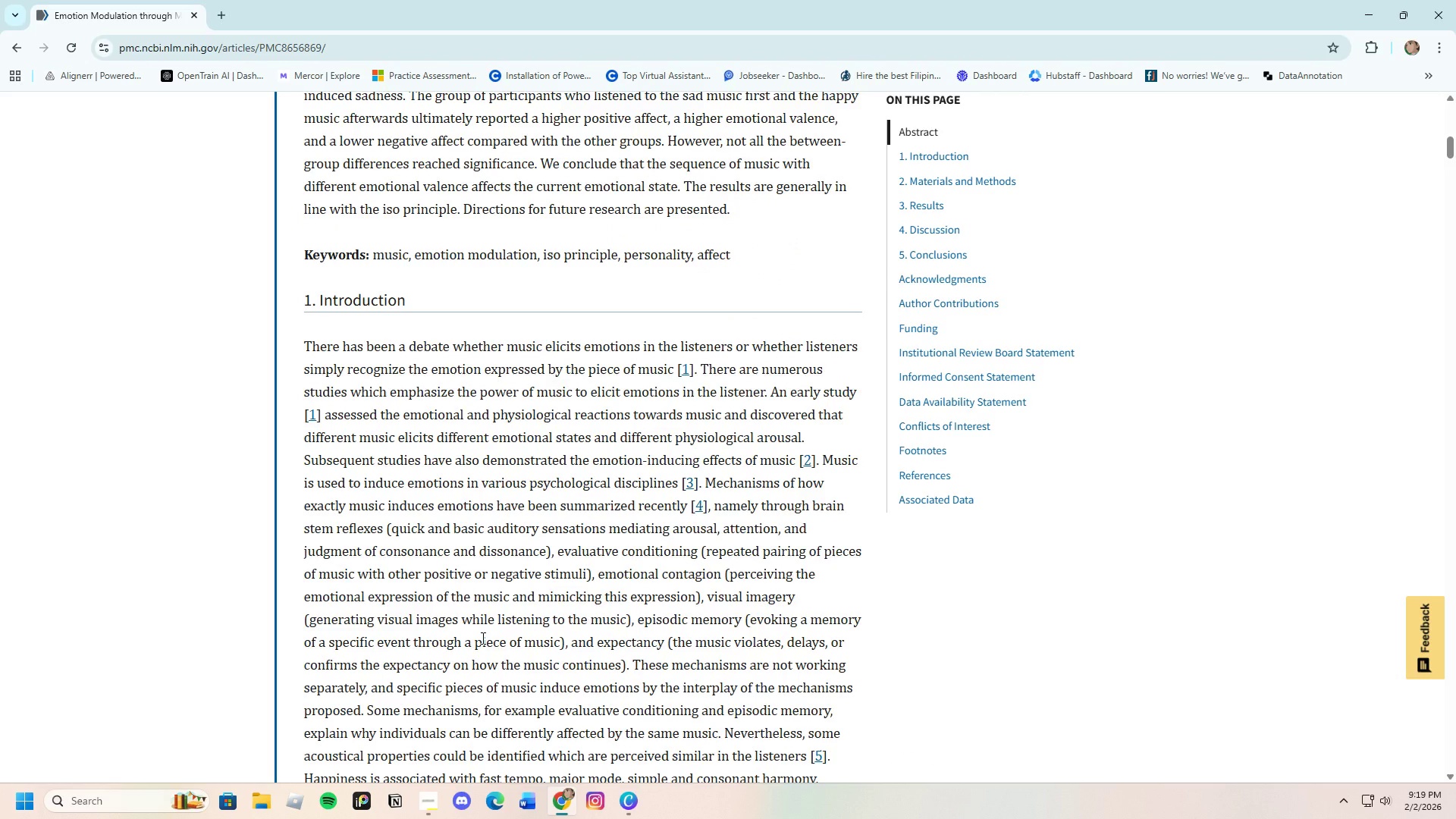 
wait(20.31)
 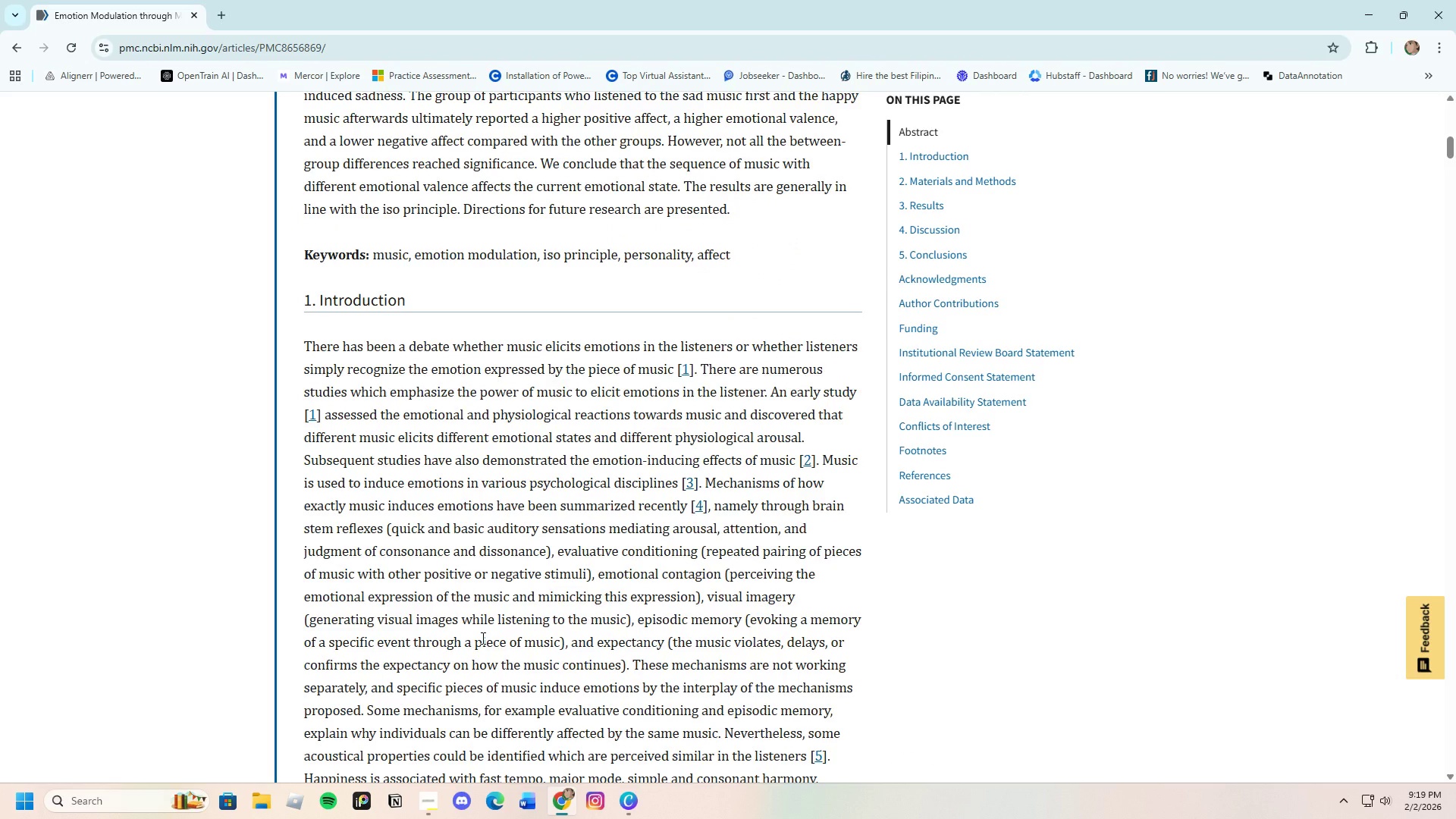 
scroll: coordinate [569, 513], scroll_direction: down, amount: 4.0
 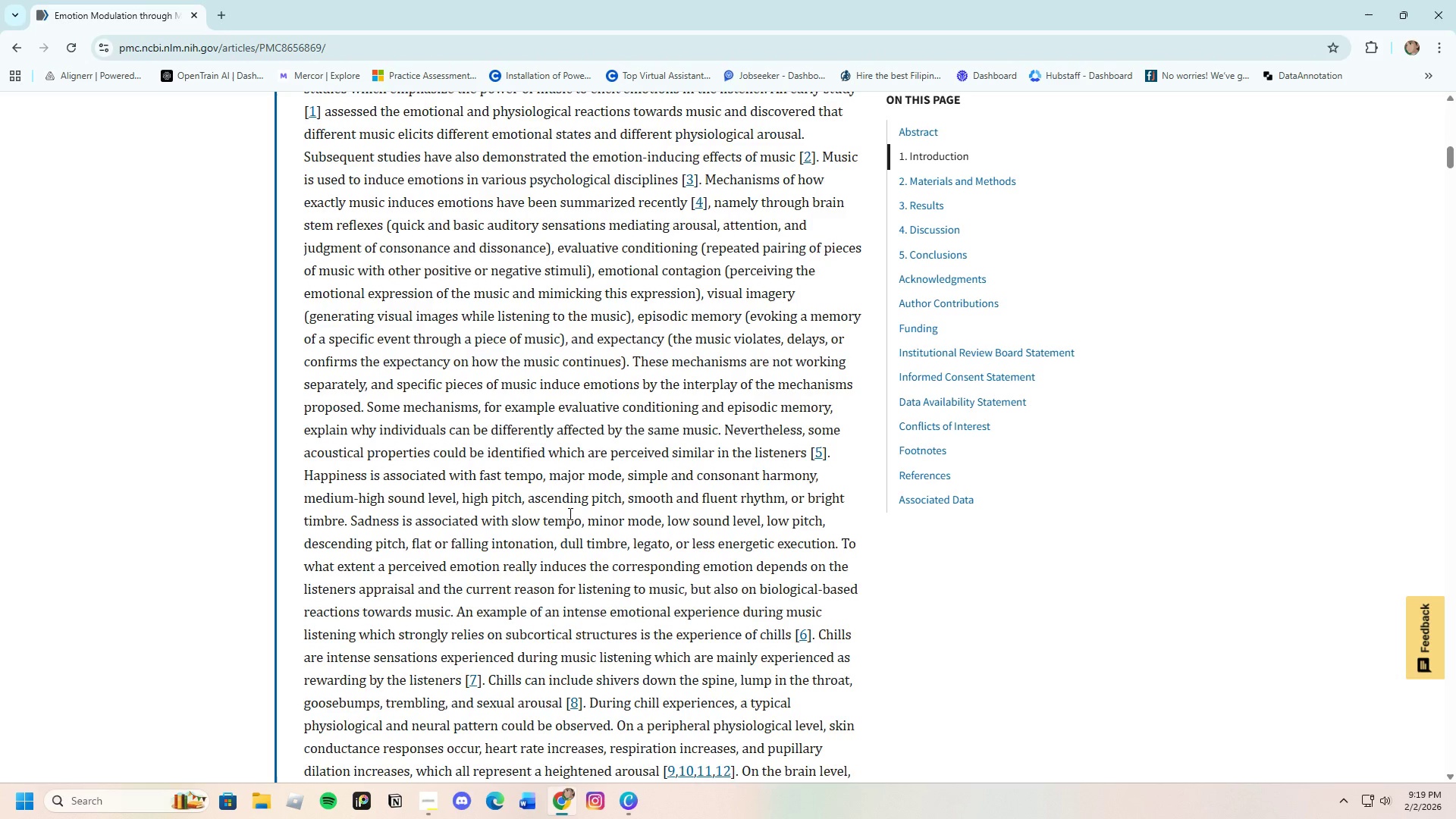 
scroll: coordinate [568, 513], scroll_direction: up, amount: 2.0
 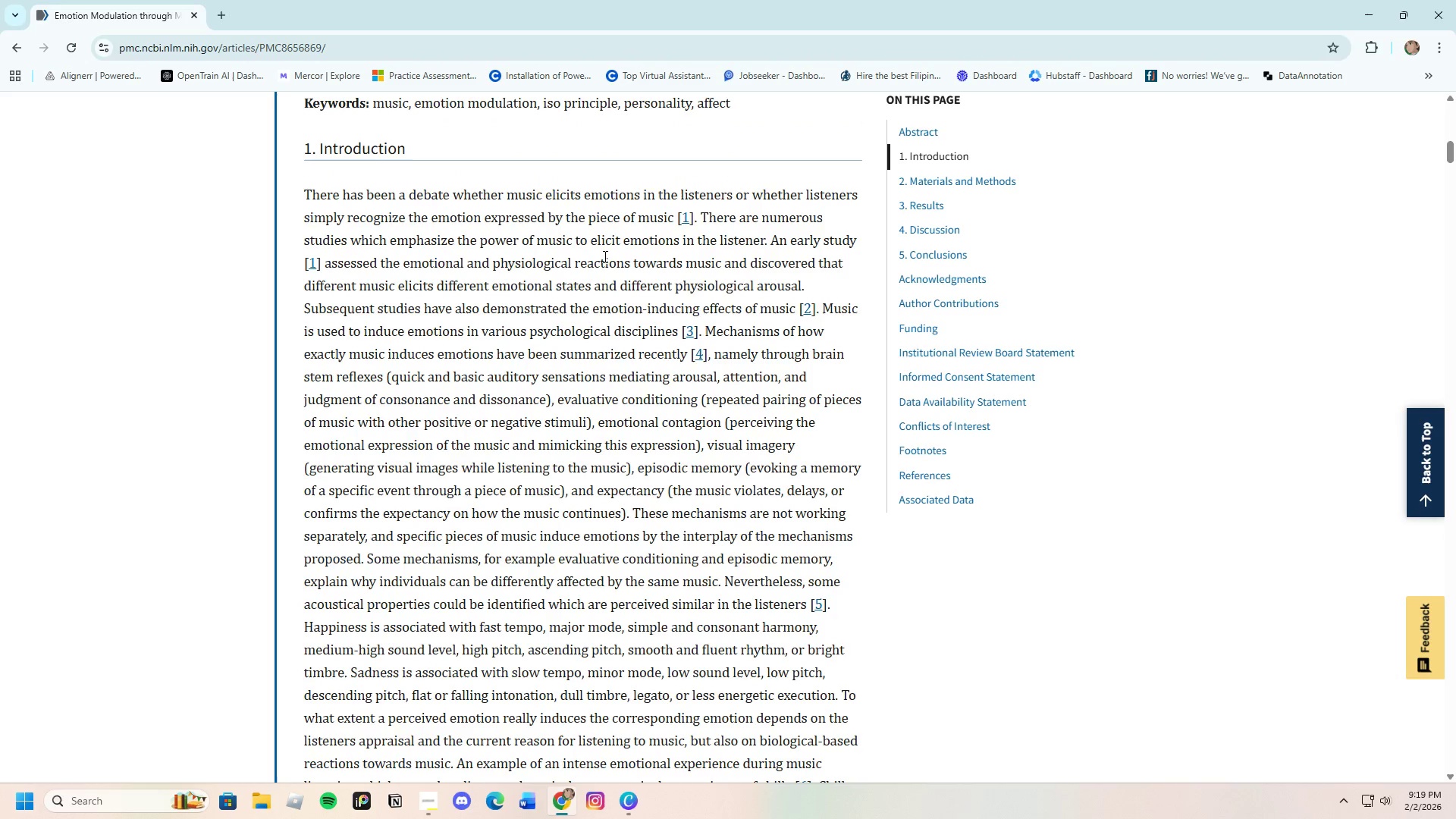 
wait(6.72)
 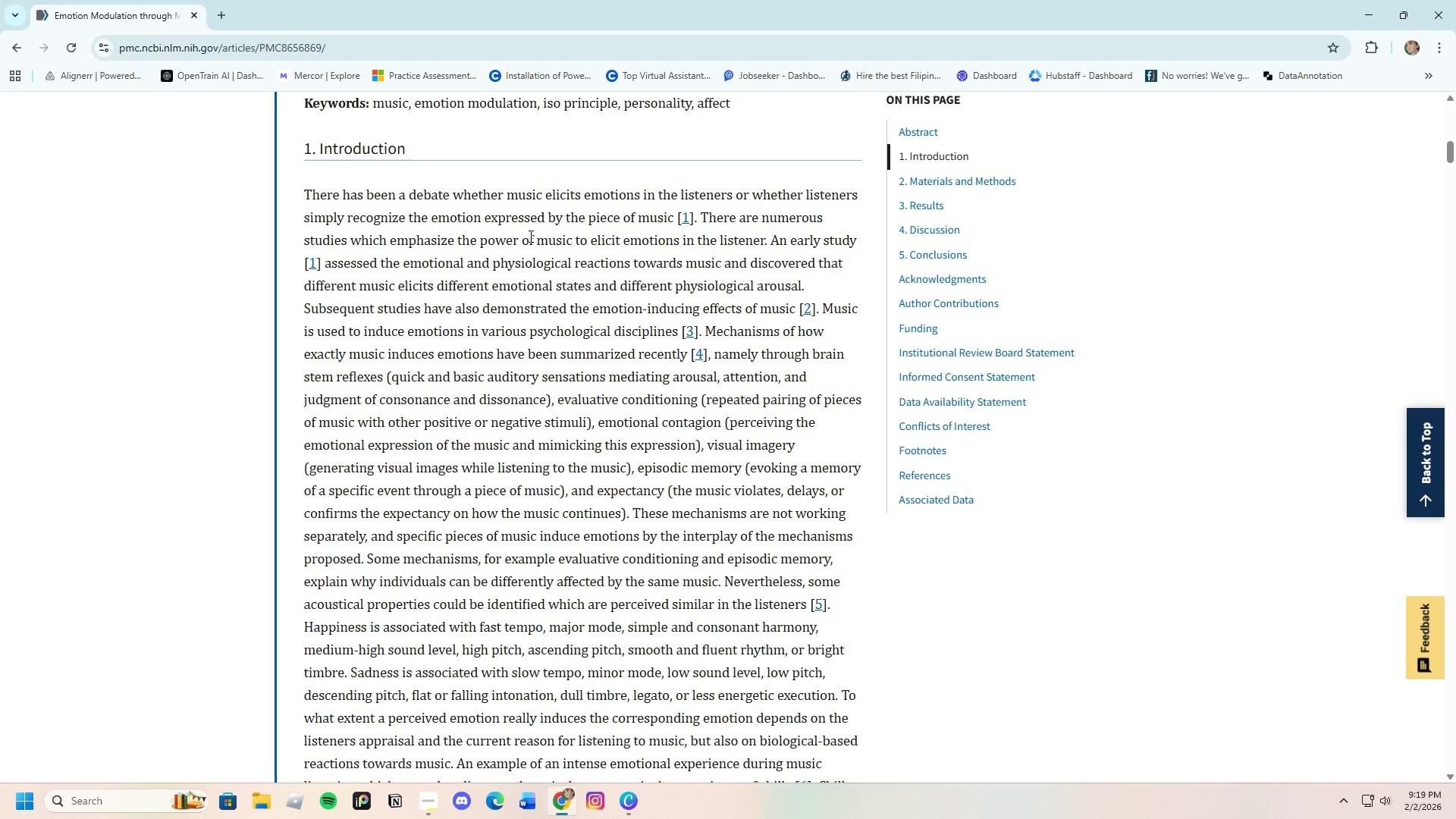 
scroll: coordinate [449, 431], scroll_direction: down, amount: 15.0
 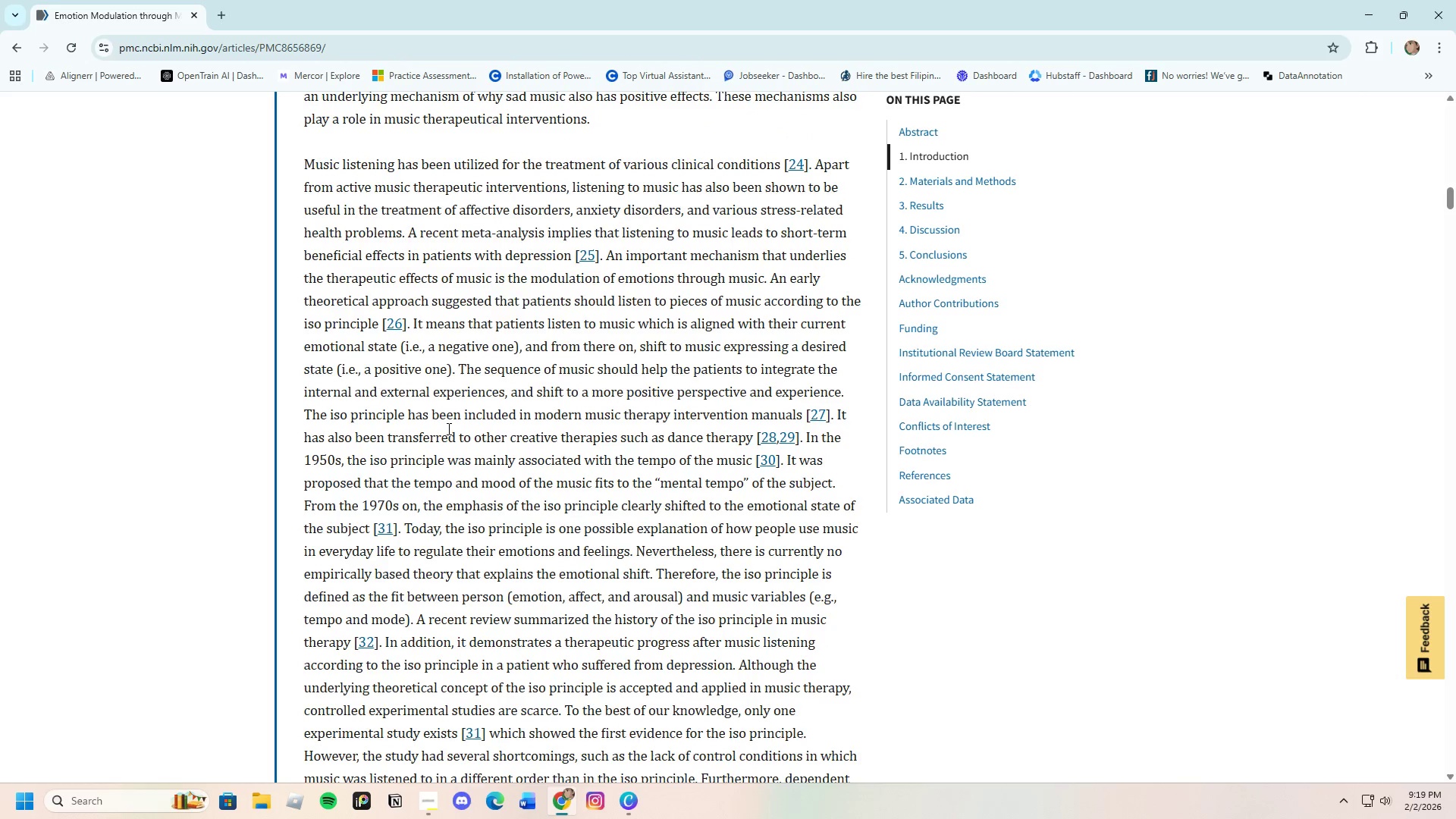 
wait(9.65)
 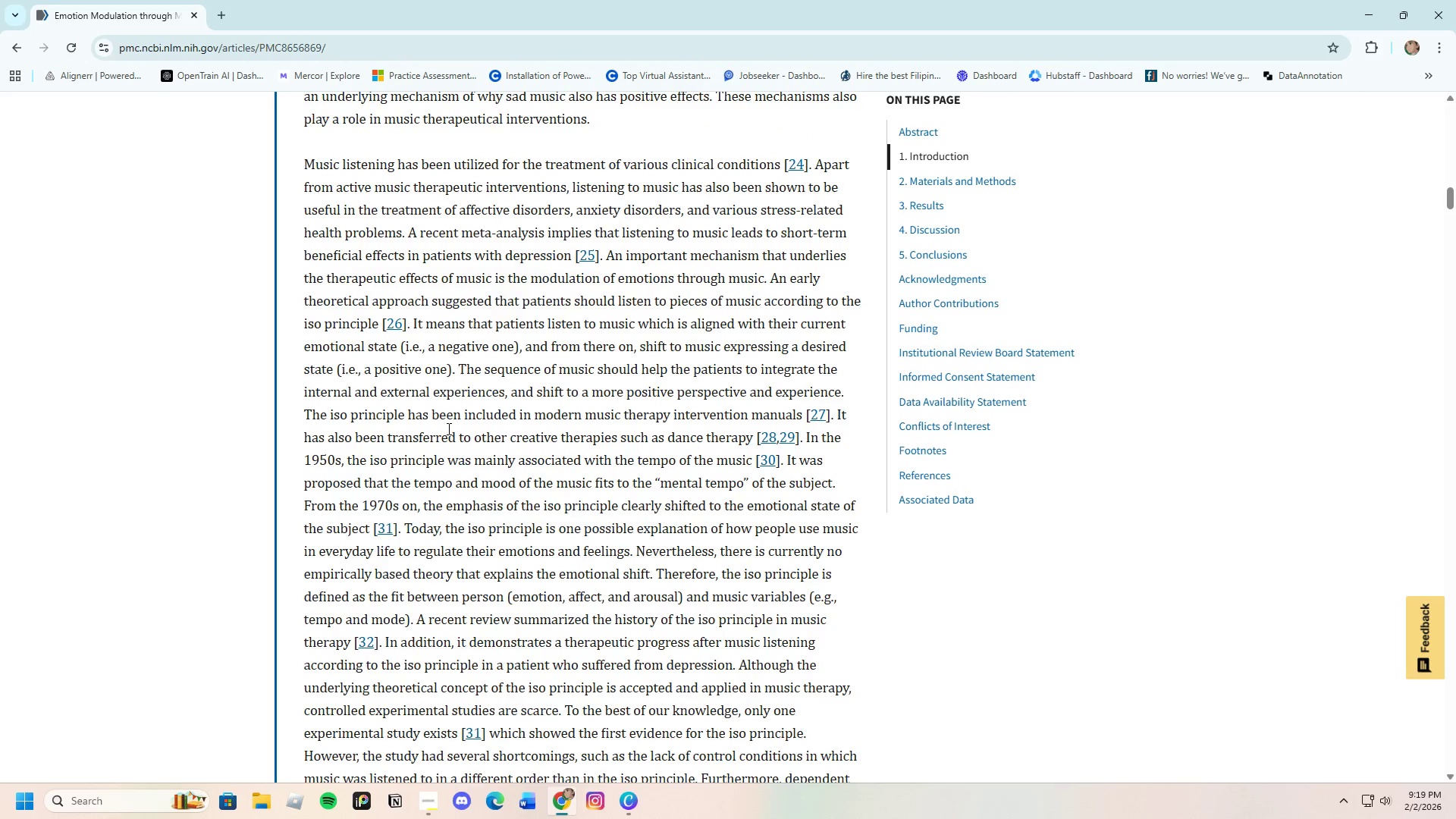 
scroll: coordinate [439, 484], scroll_direction: down, amount: 29.0
 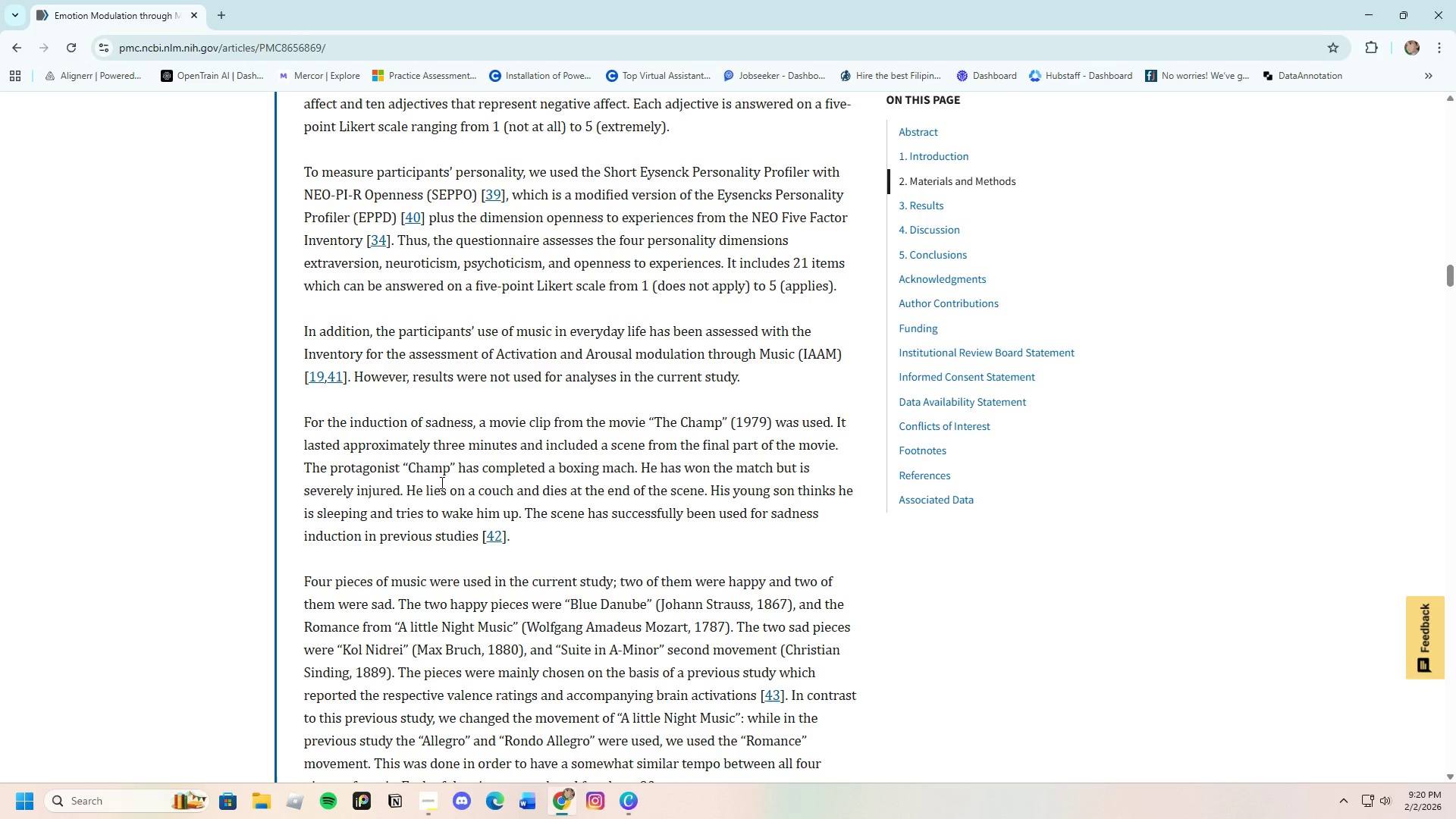 
scroll: coordinate [284, 457], scroll_direction: down, amount: 6.0
 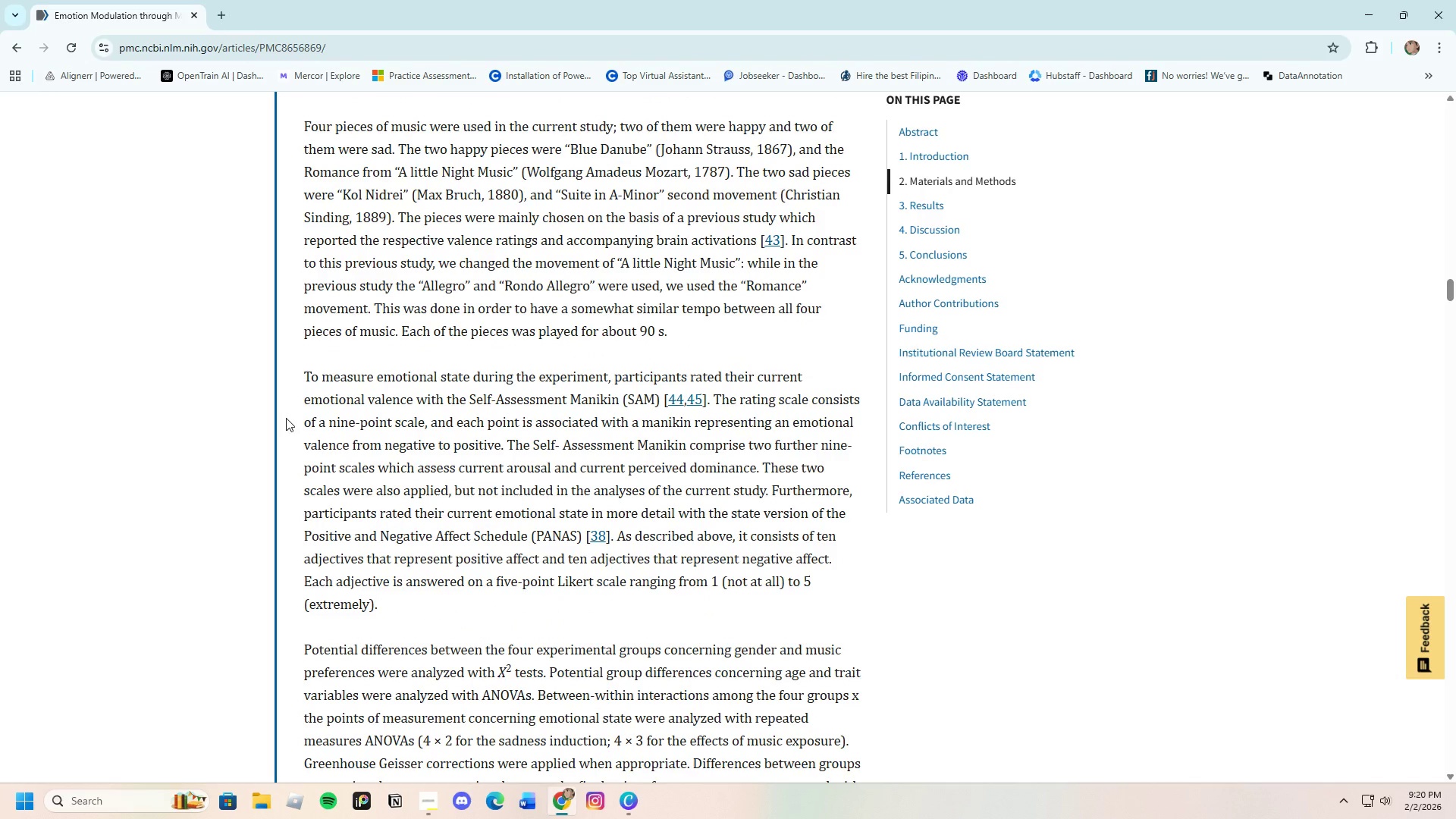 
left_click([11, 44])
 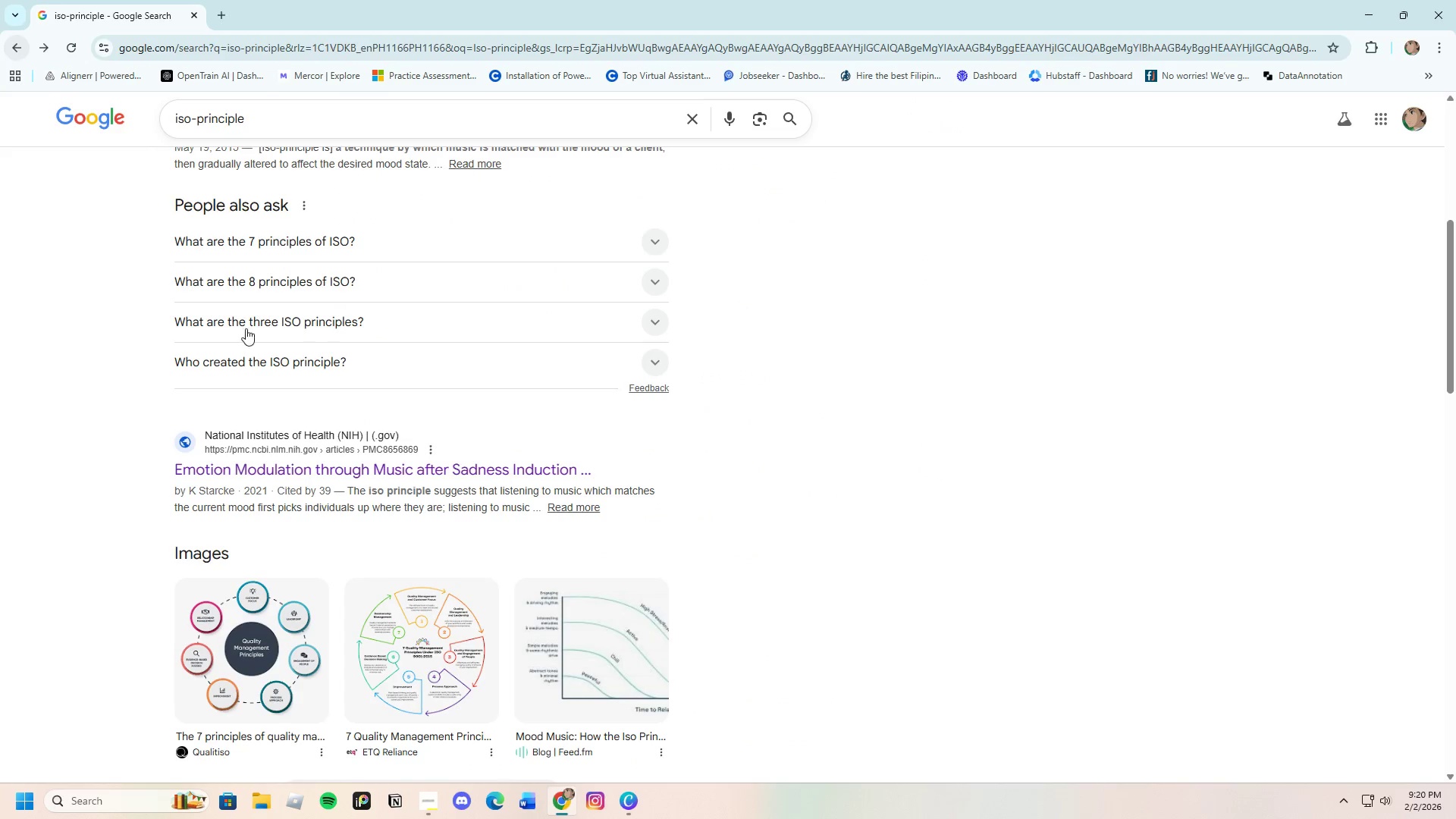 
scroll: coordinate [369, 573], scroll_direction: down, amount: 4.0
 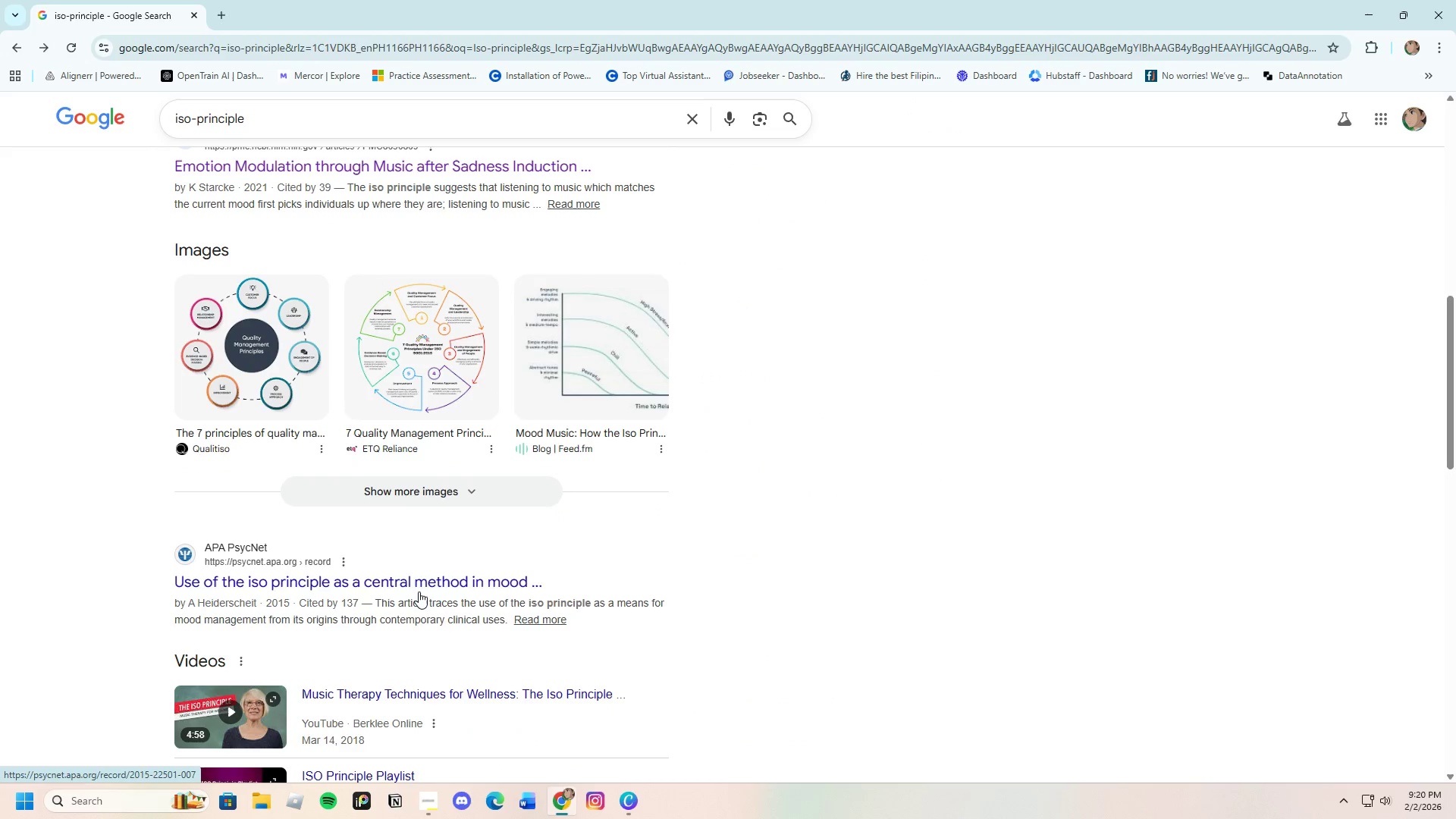 
left_click([420, 582])
 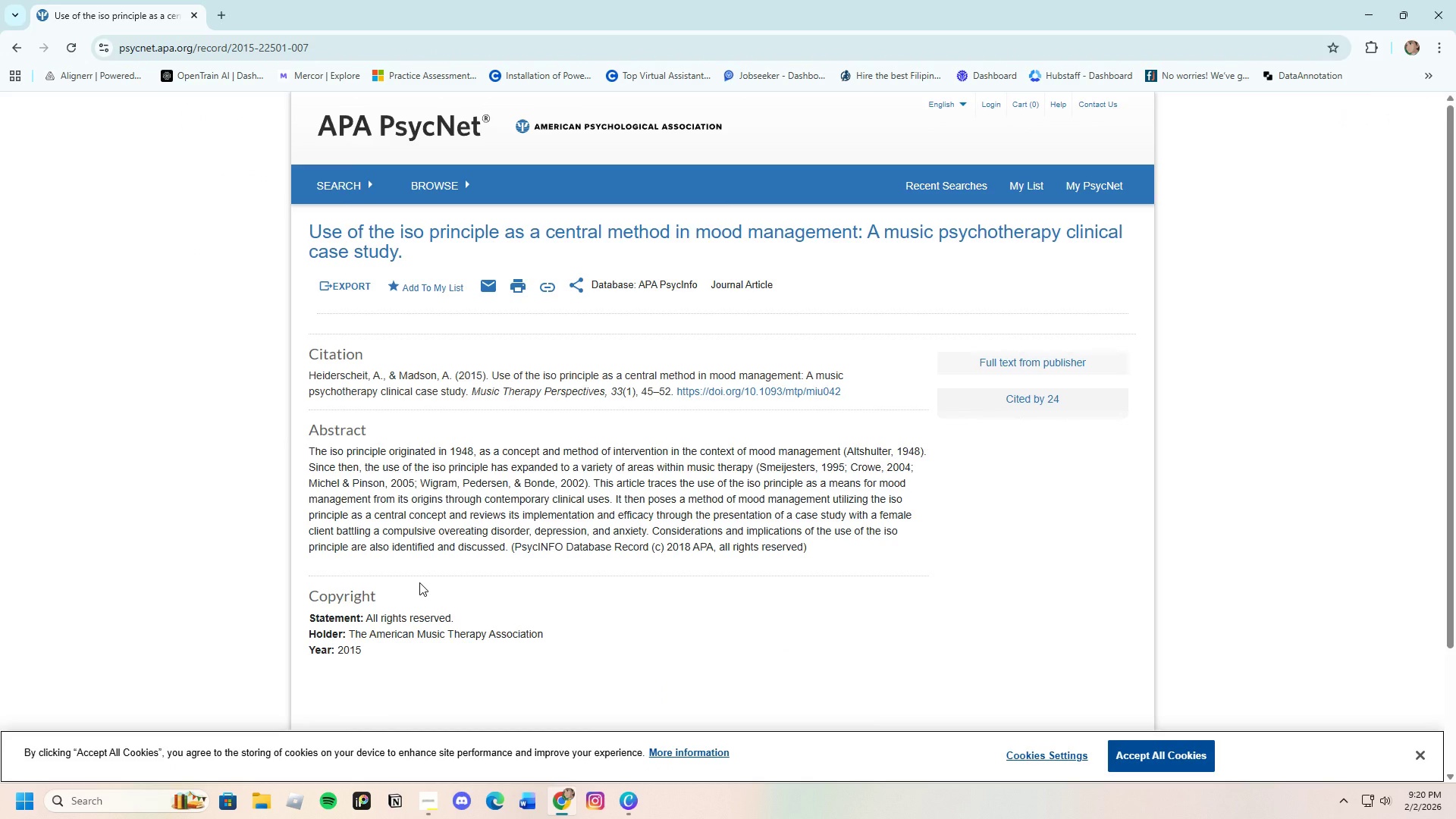 
wait(9.78)
 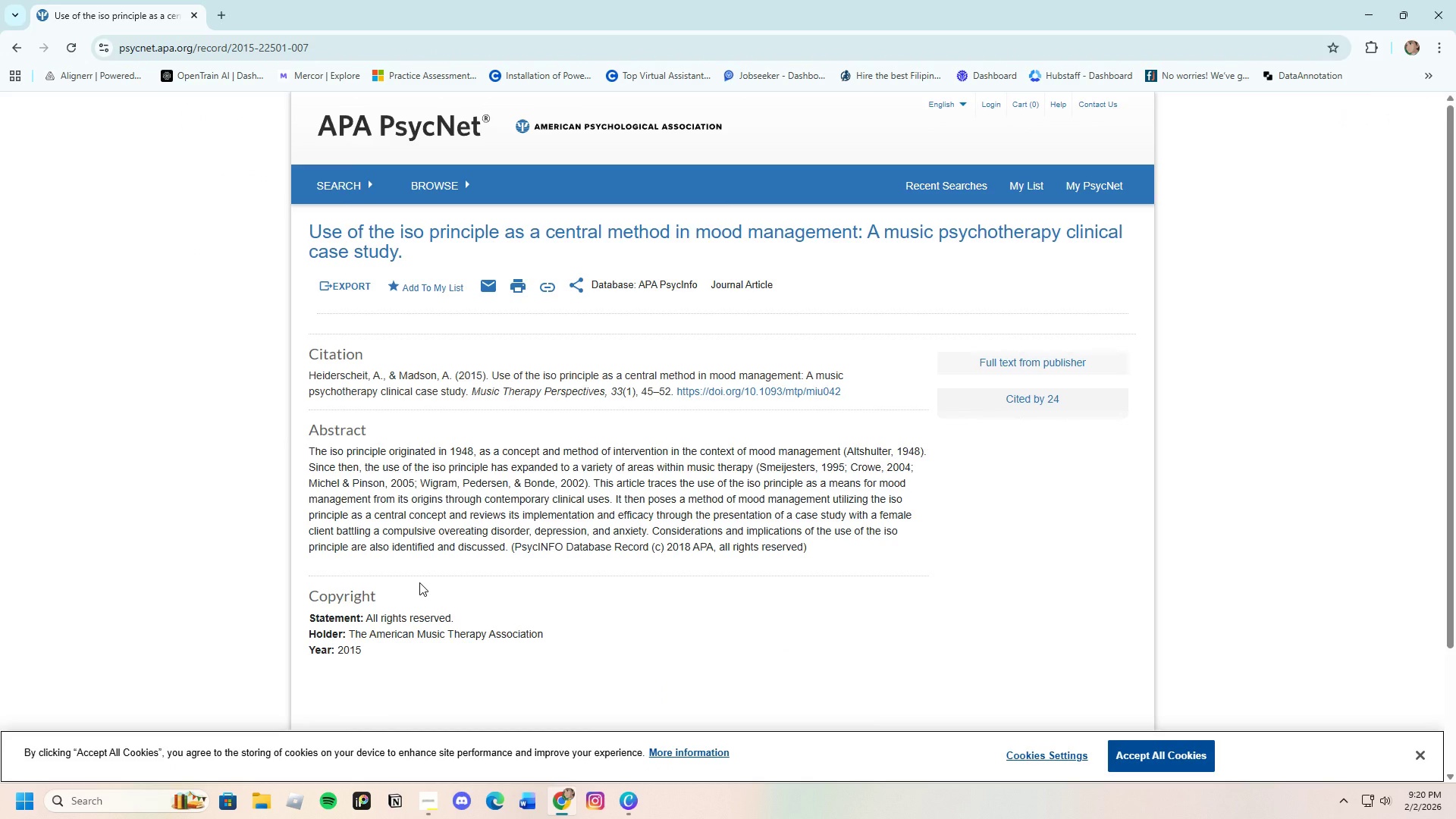 
scroll: coordinate [494, 506], scroll_direction: down, amount: 9.0
 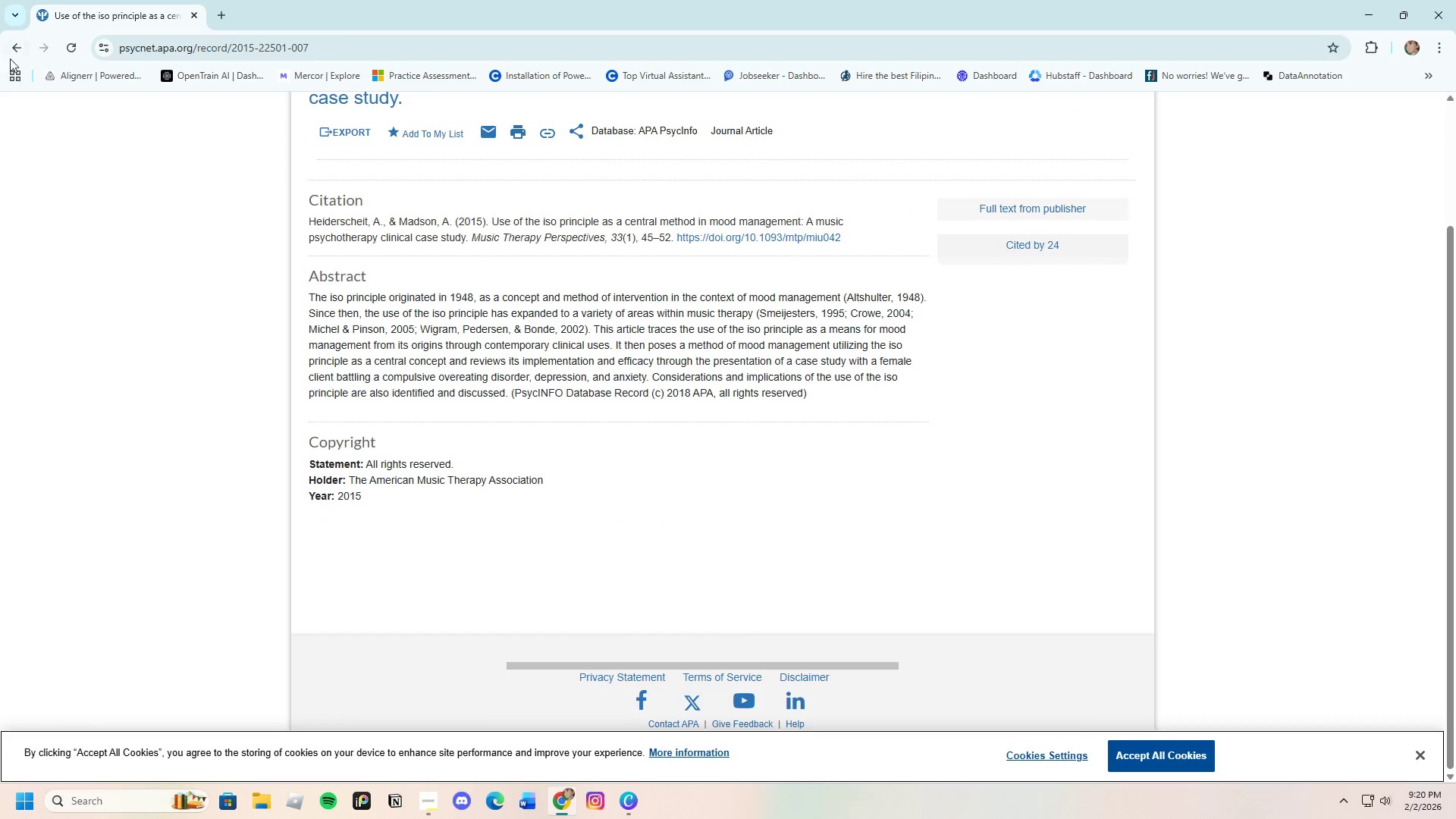 
left_click([21, 55])
 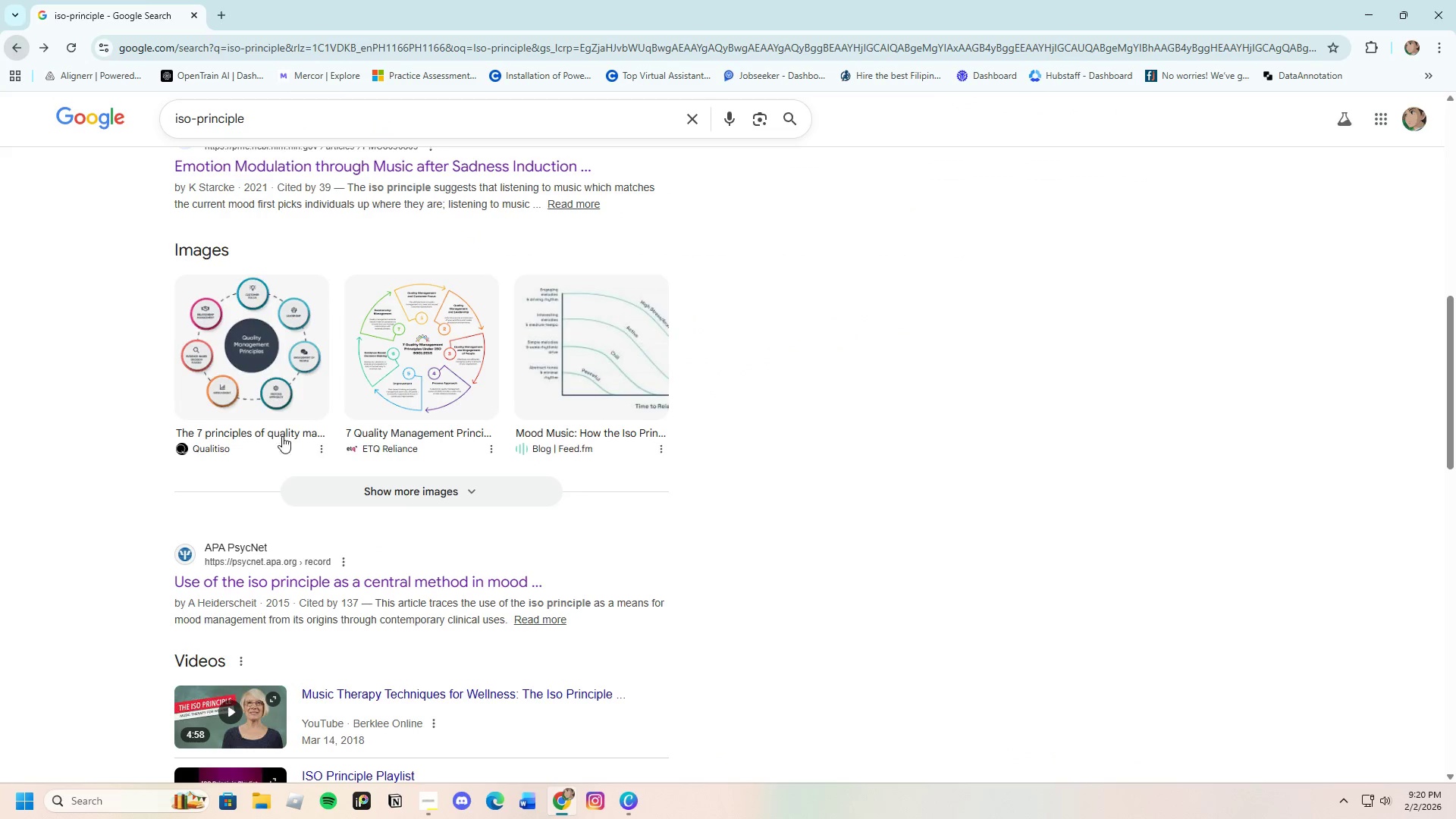 
scroll: coordinate [363, 633], scroll_direction: down, amount: 7.0
 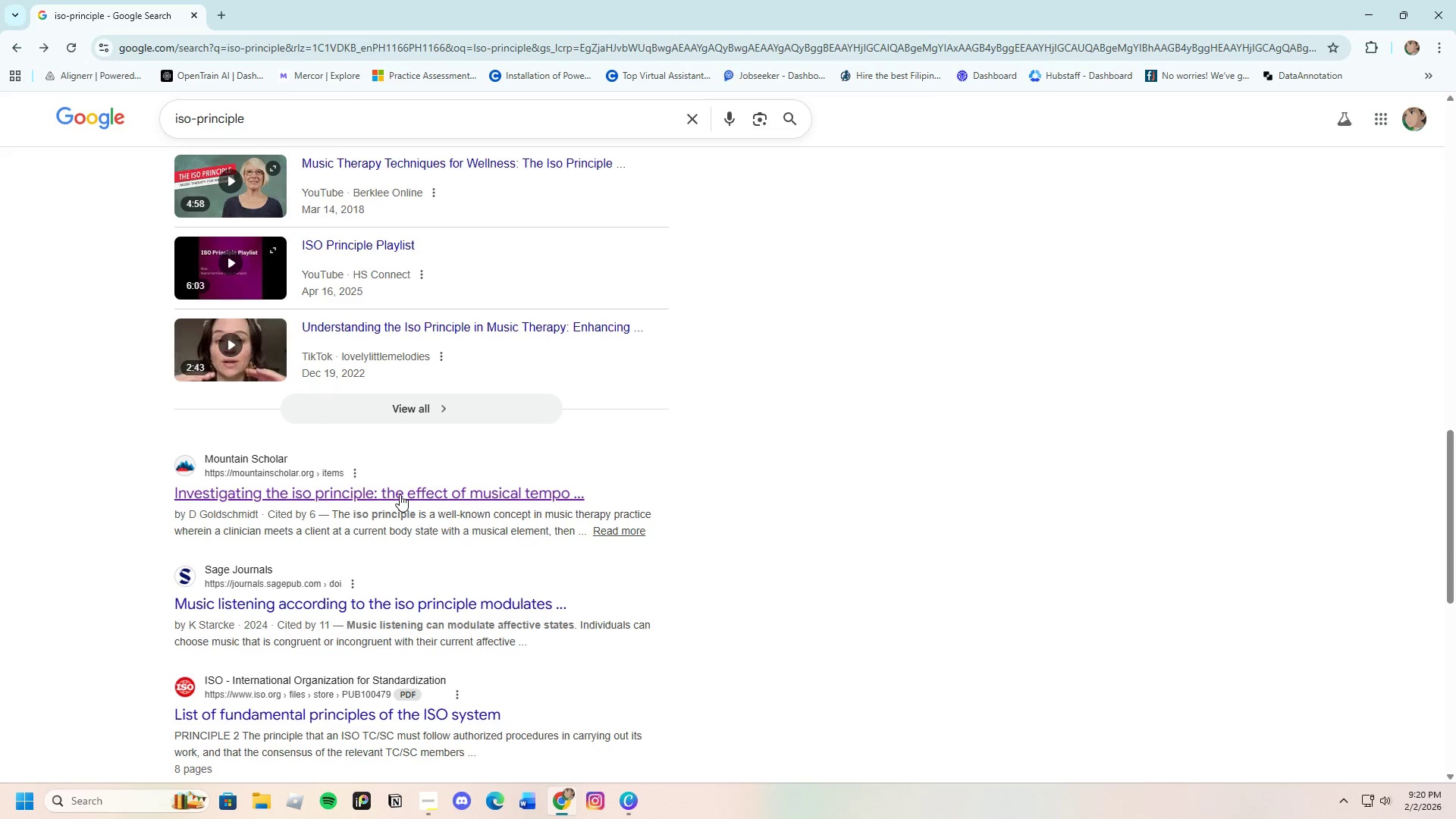 
mouse_move([431, 470])
 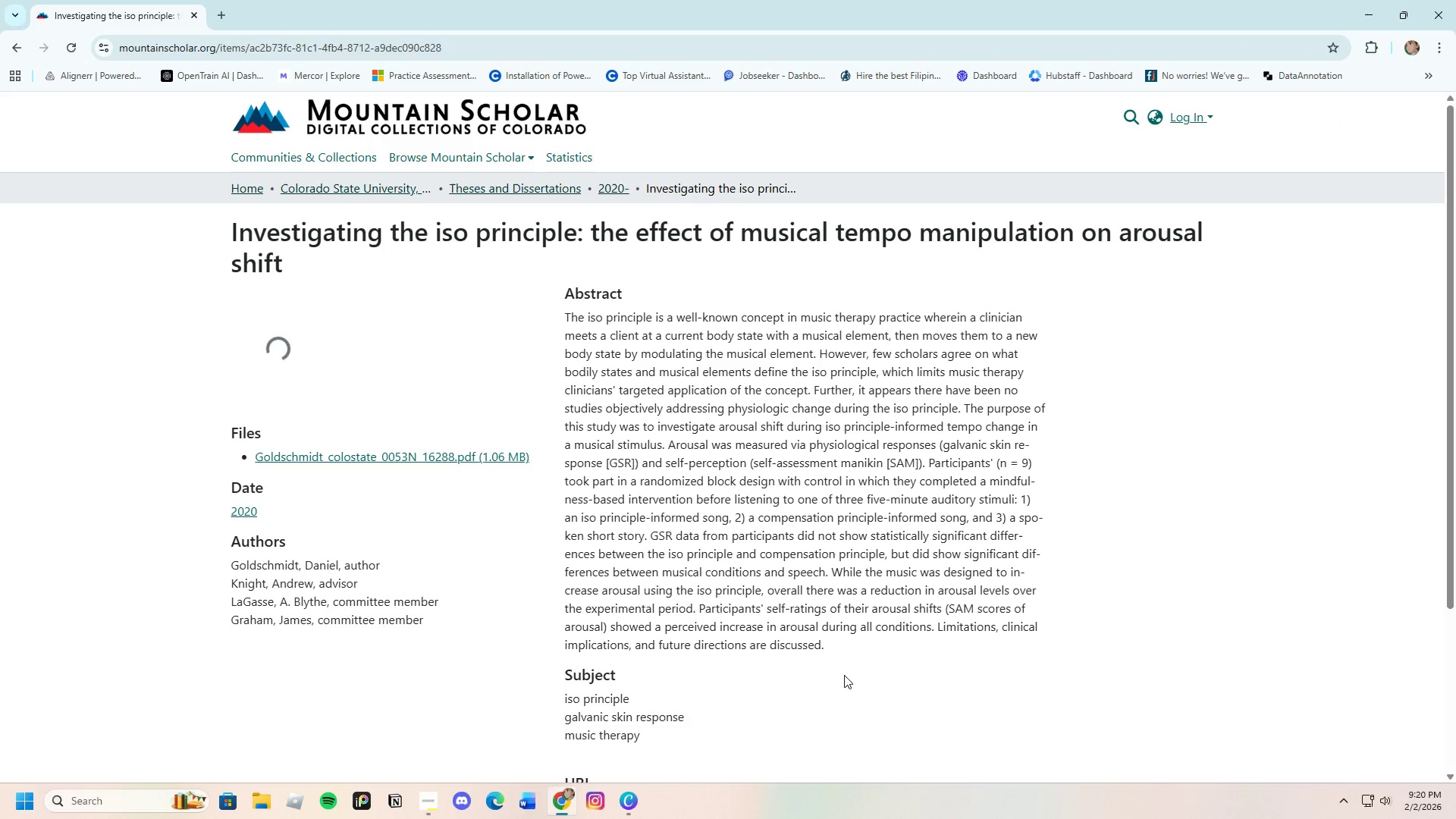 
scroll: coordinate [833, 678], scroll_direction: down, amount: 2.0
 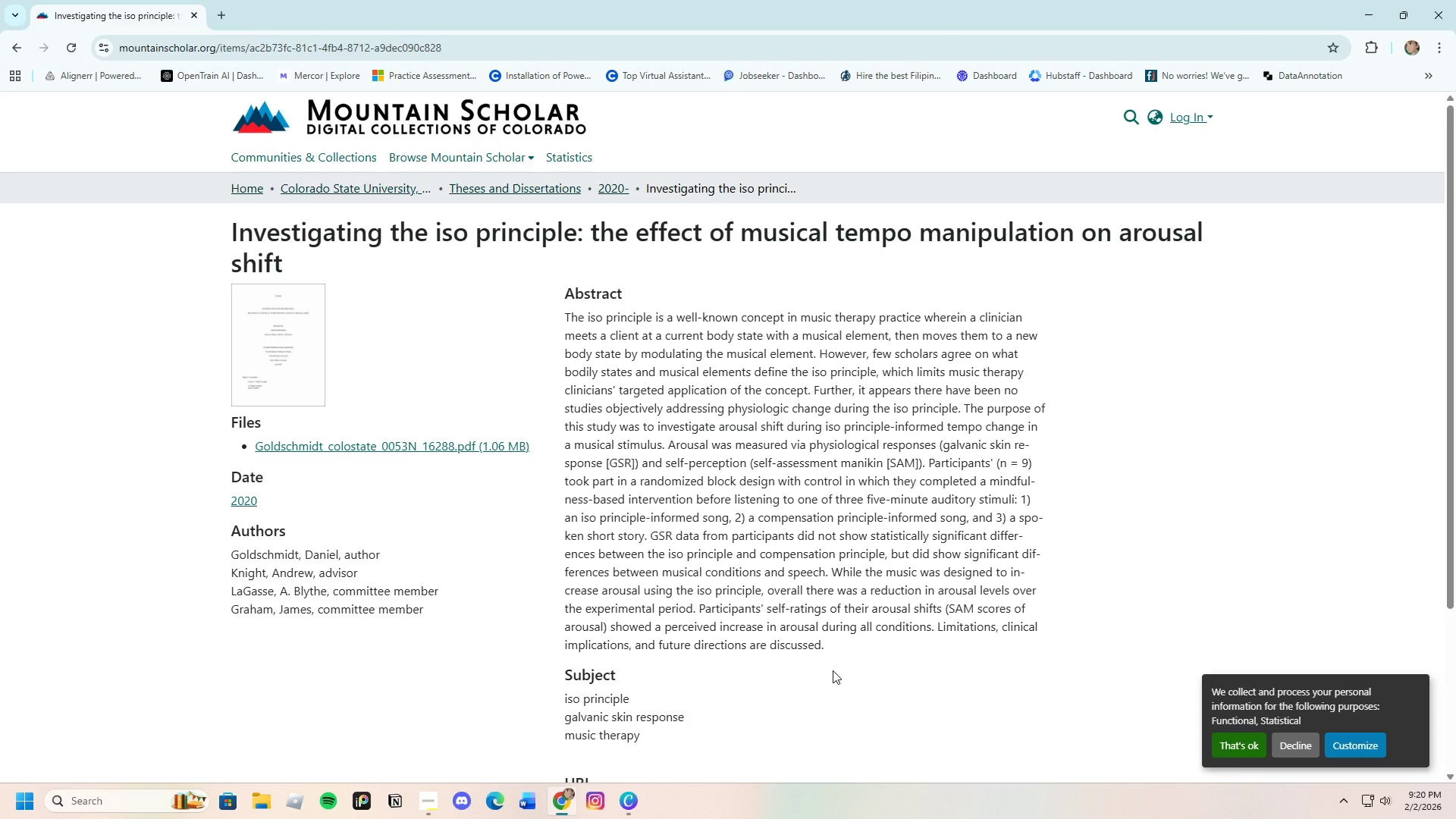 
wait(11.18)
 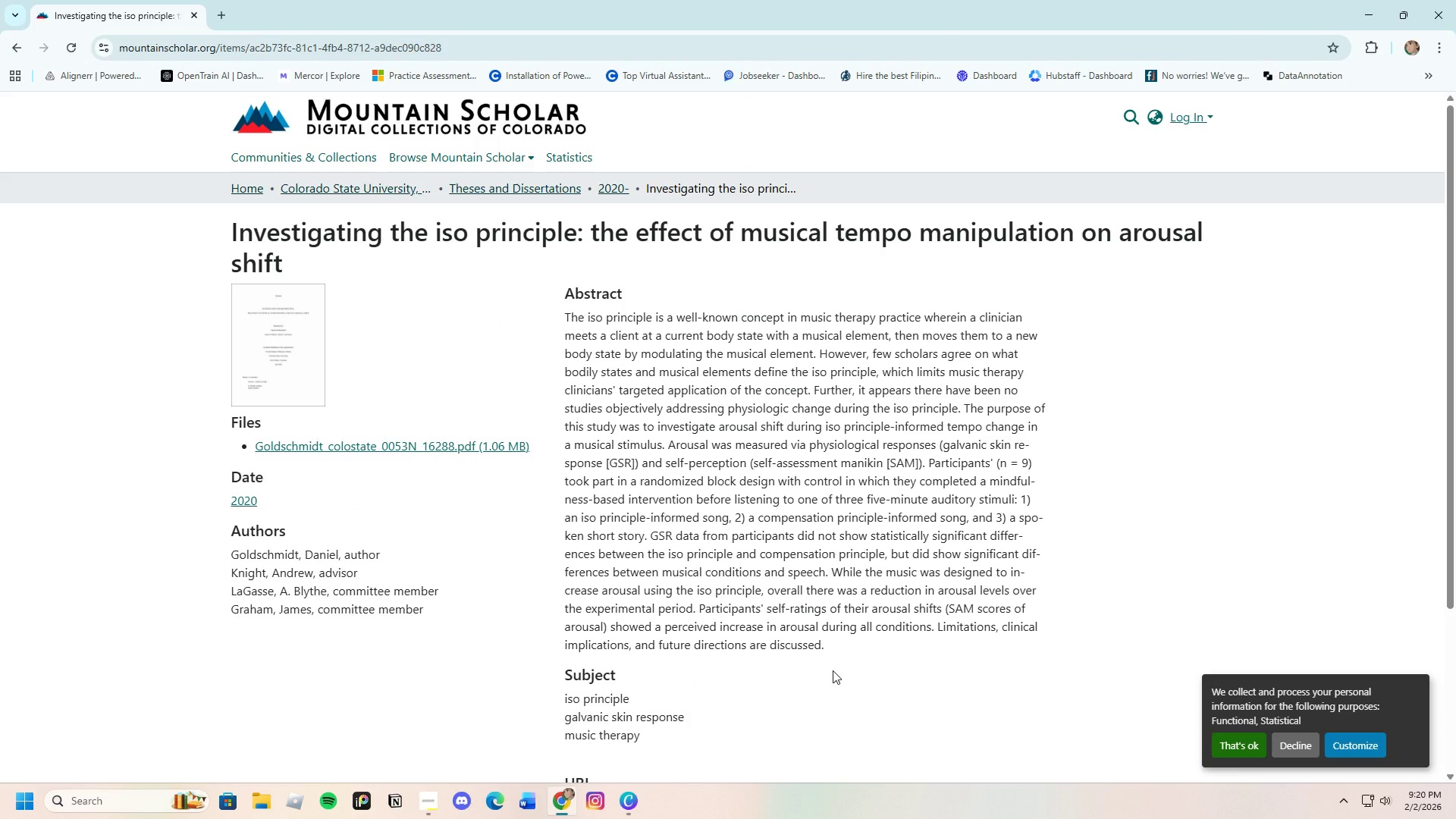 
scroll: coordinate [868, 618], scroll_direction: down, amount: 7.0
 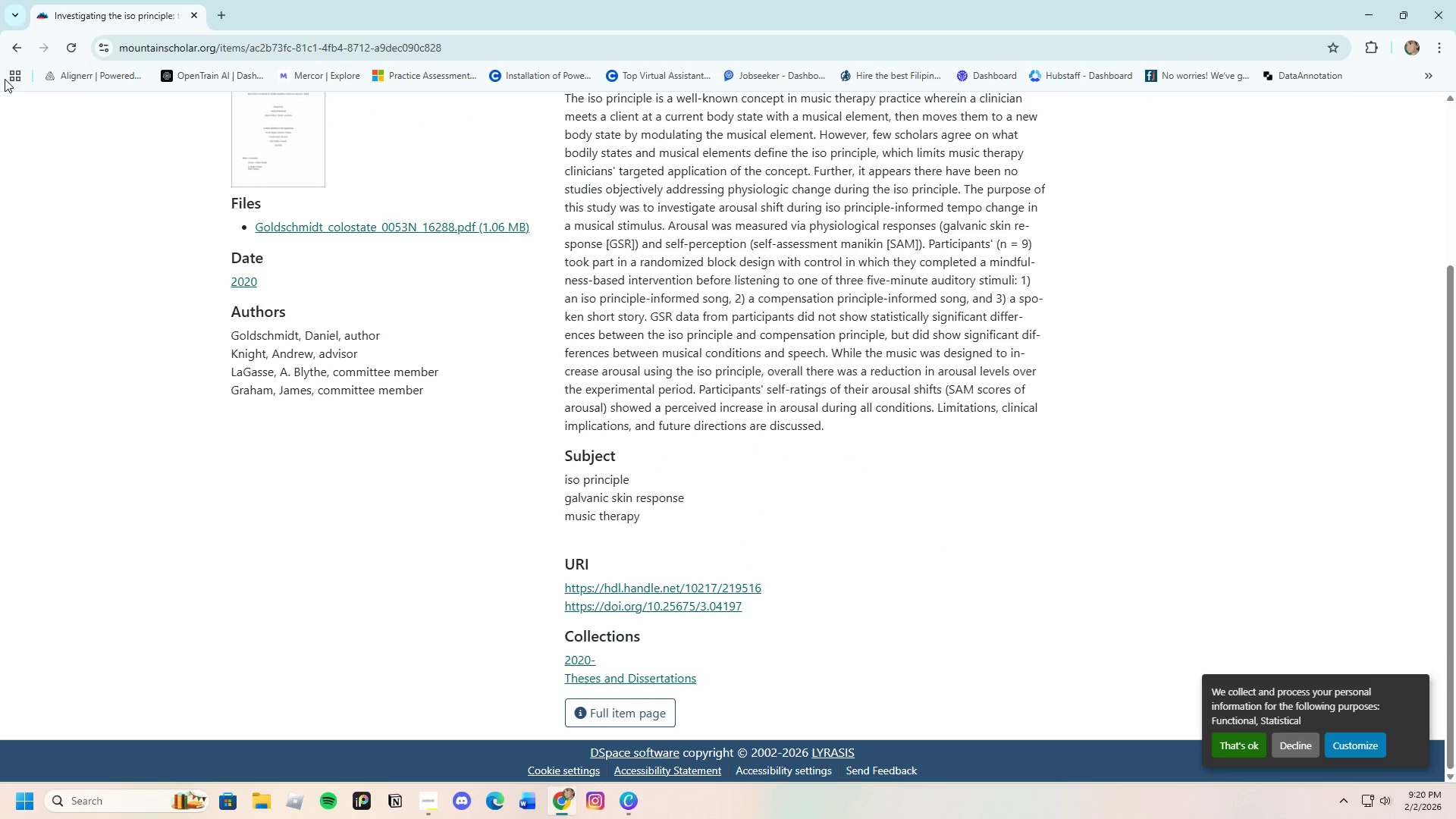 
left_click([17, 50])
 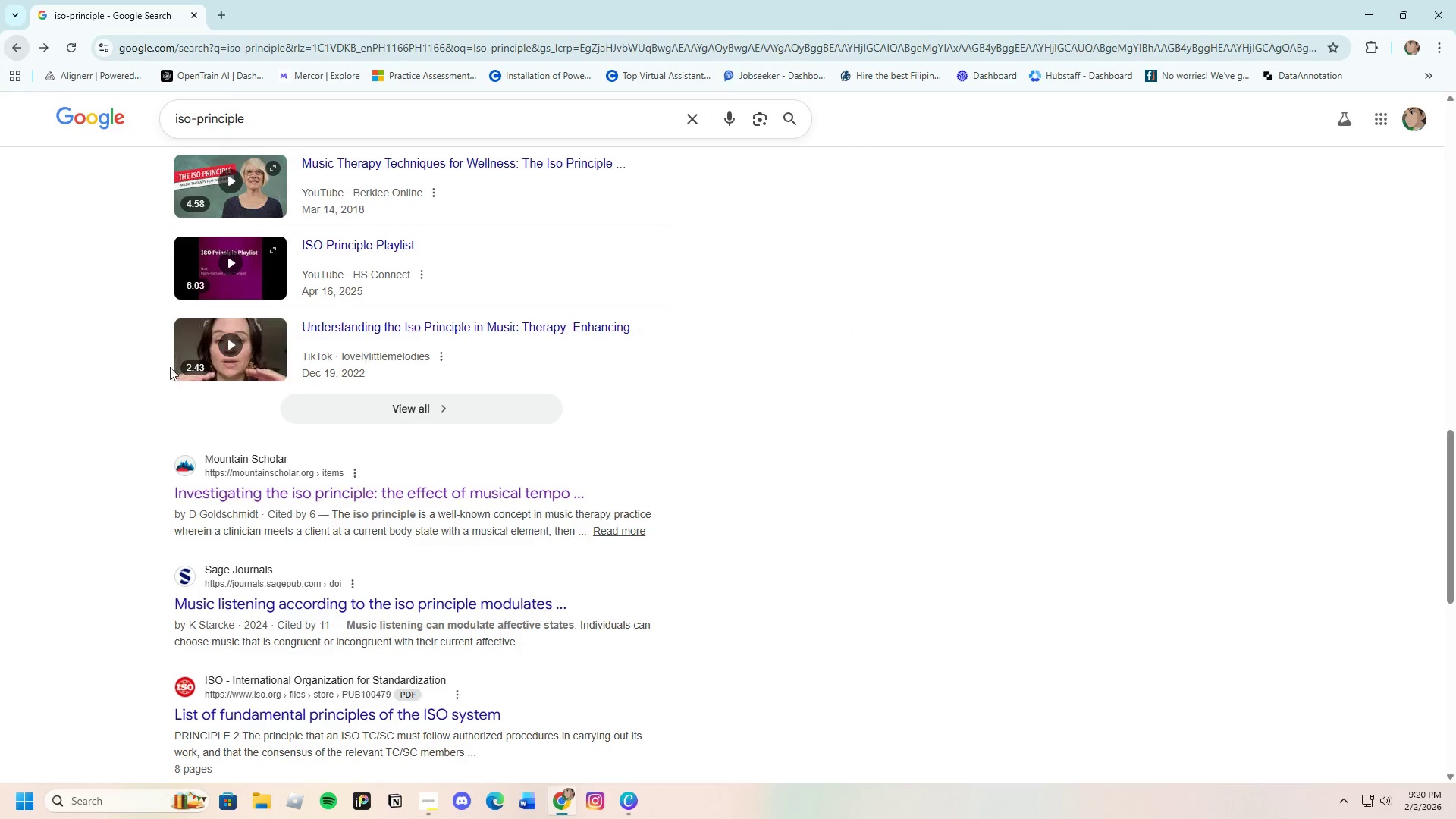 
scroll: coordinate [259, 589], scroll_direction: down, amount: 4.0
 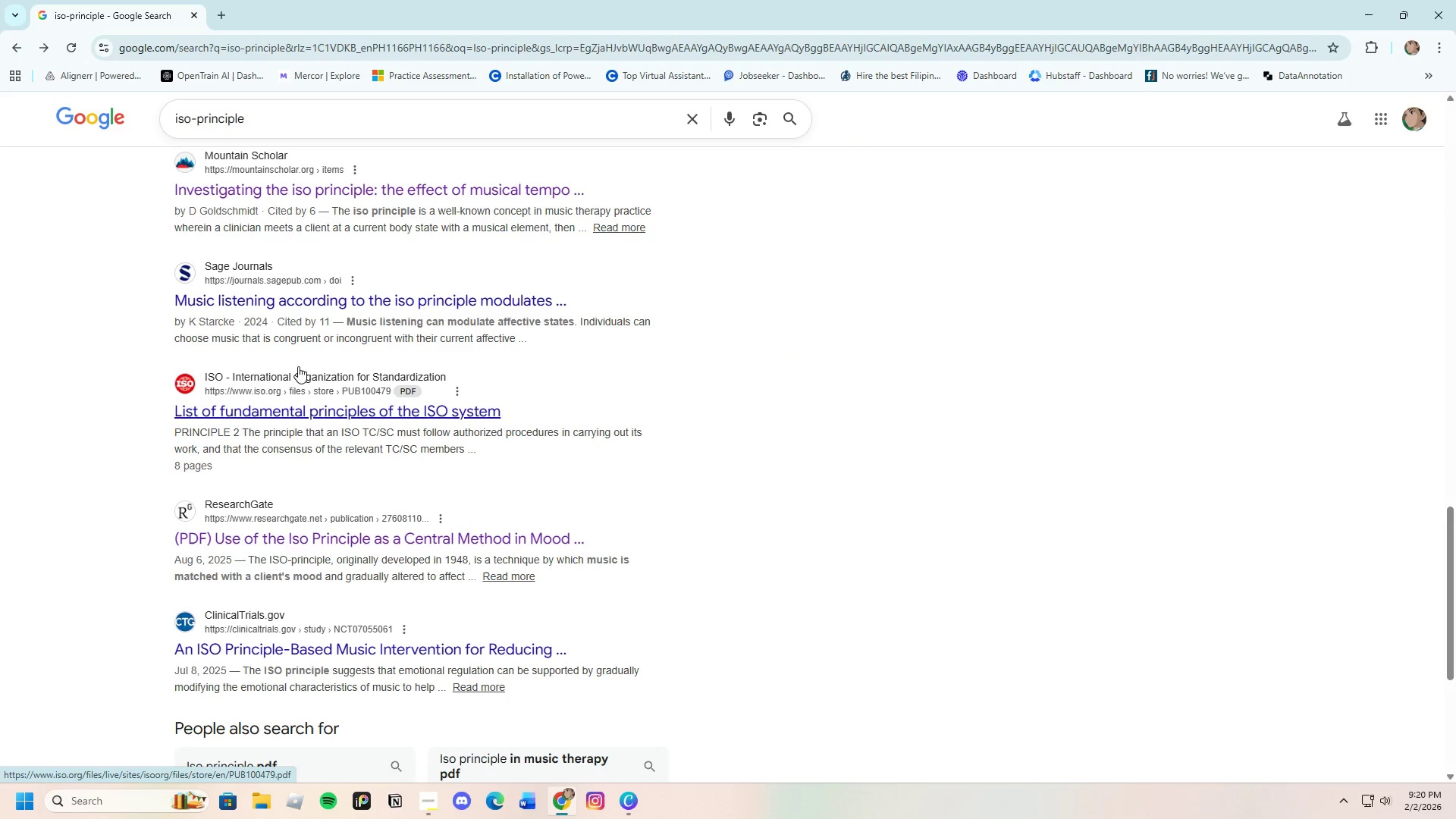 
left_click([312, 305])
 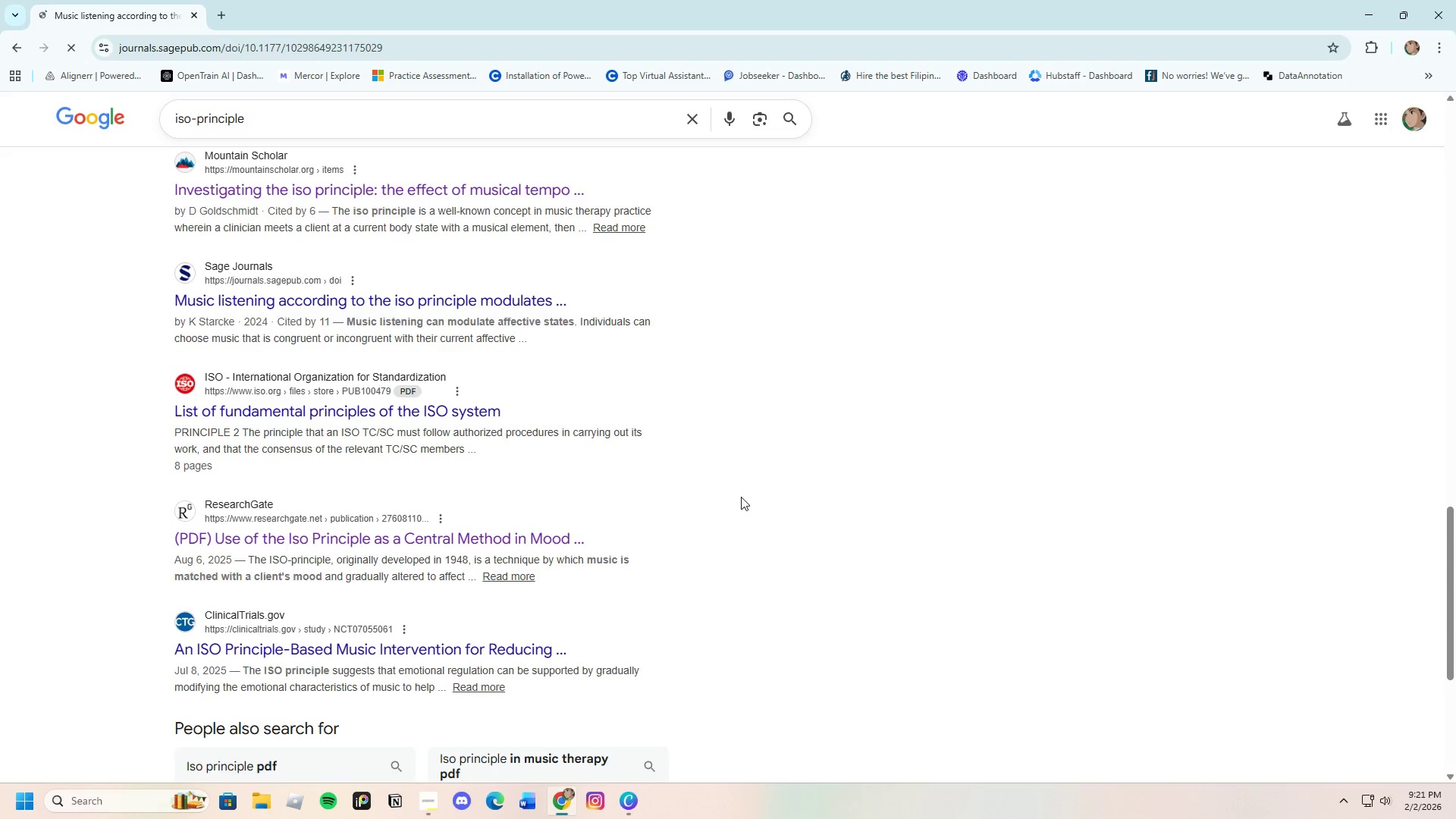 
scroll: coordinate [739, 497], scroll_direction: down, amount: 3.0
 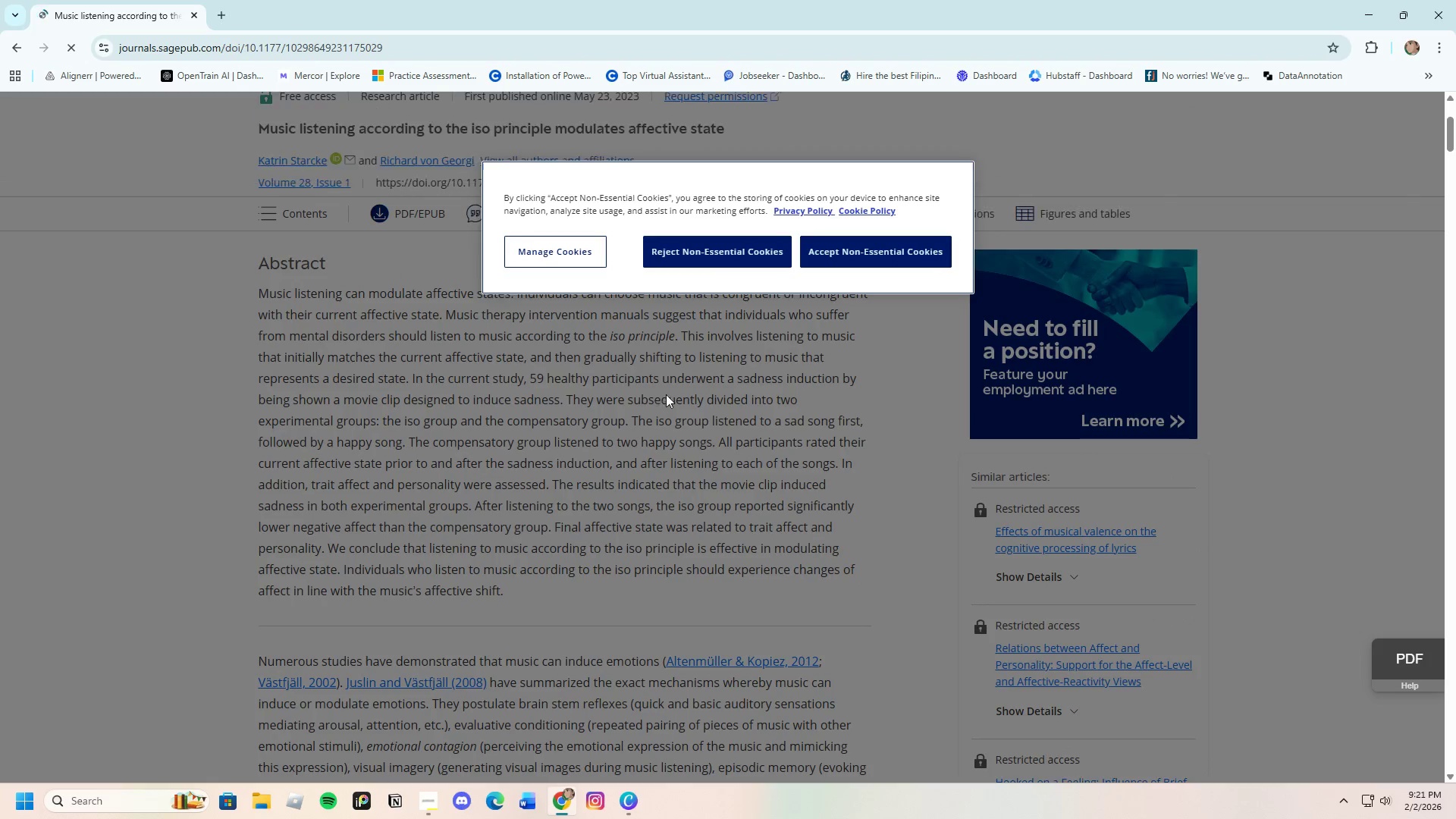 
left_click([852, 258])
 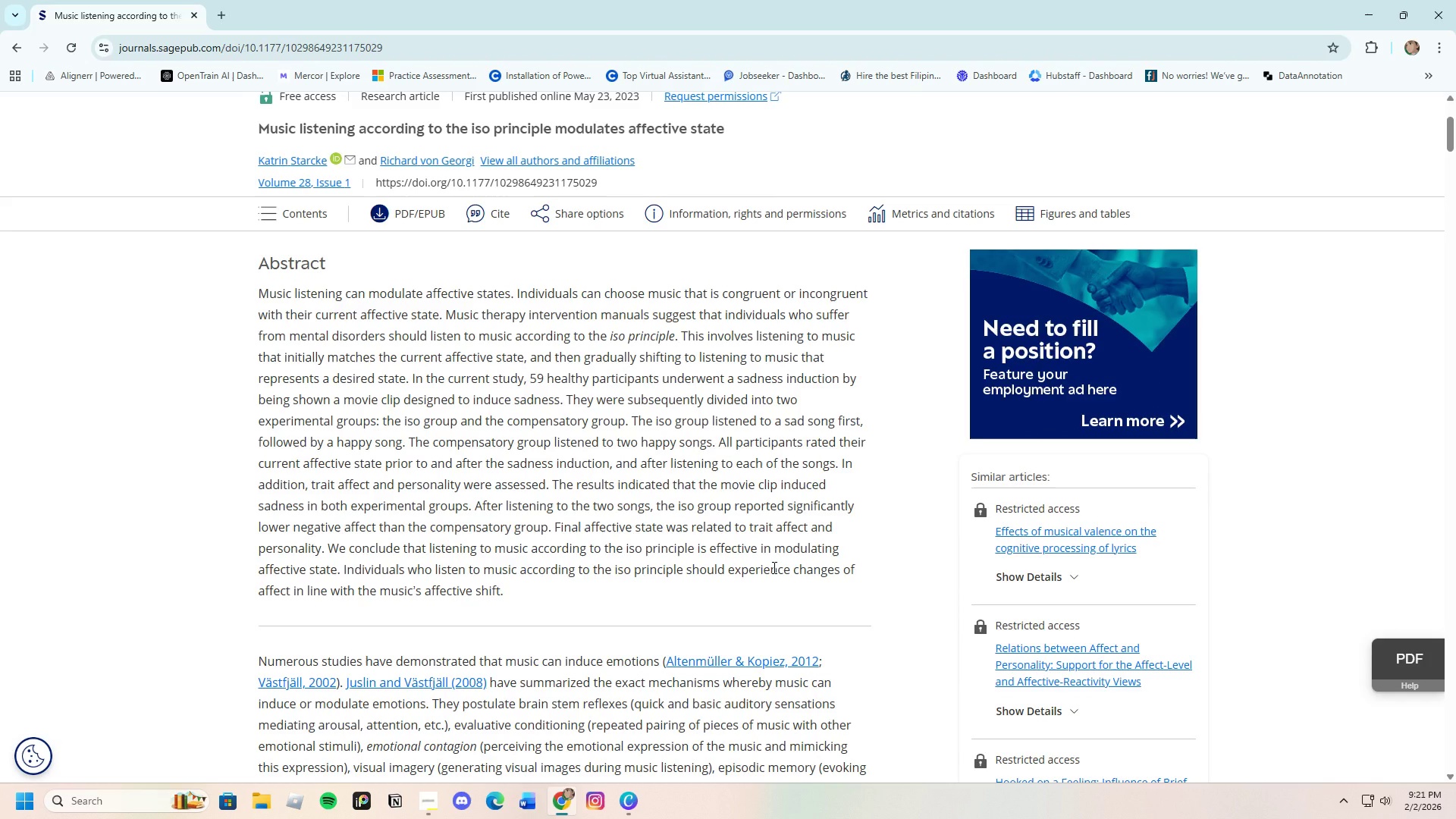 
wait(18.14)
 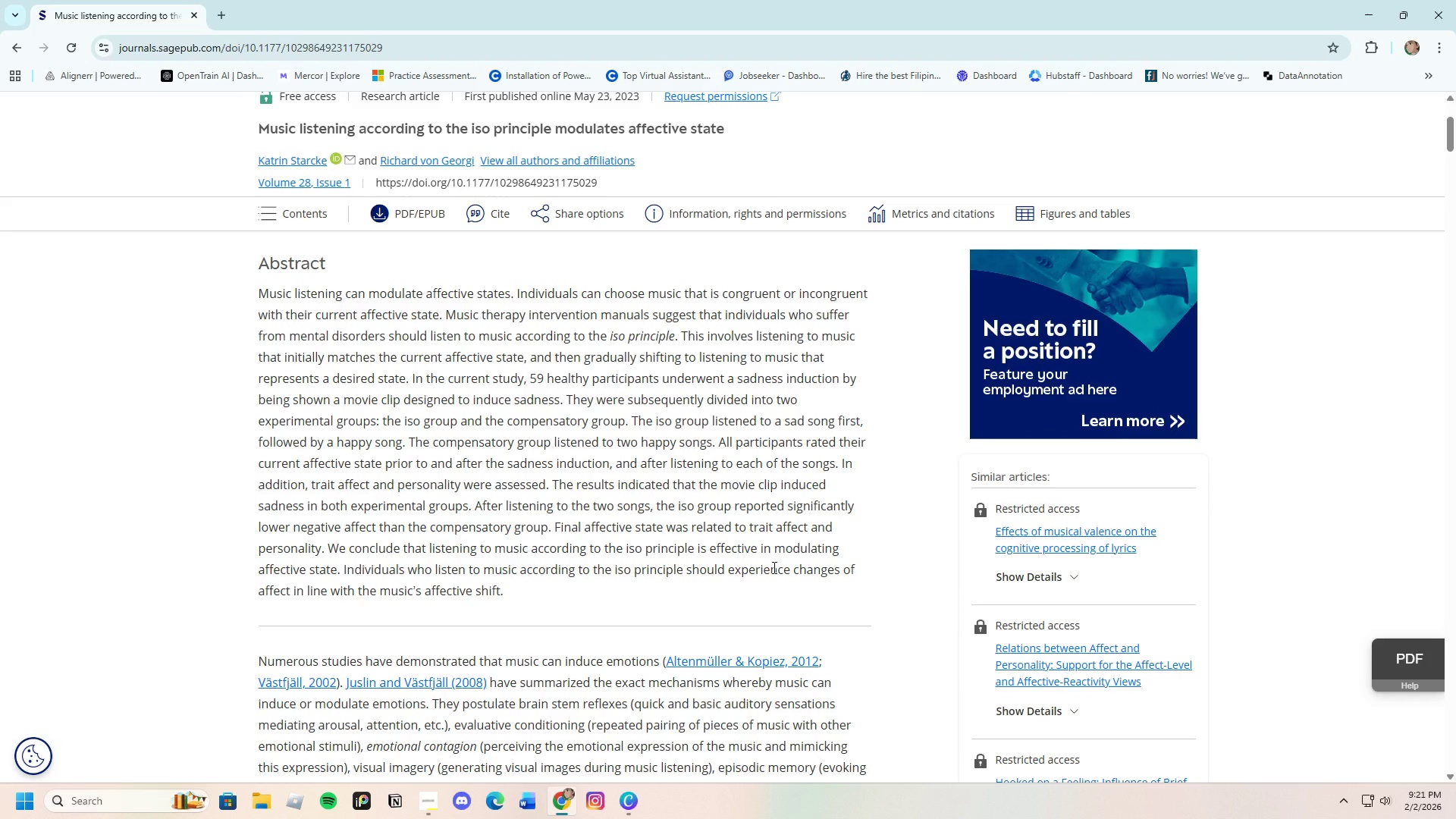 
scroll: coordinate [494, 707], scroll_direction: down, amount: 8.0
 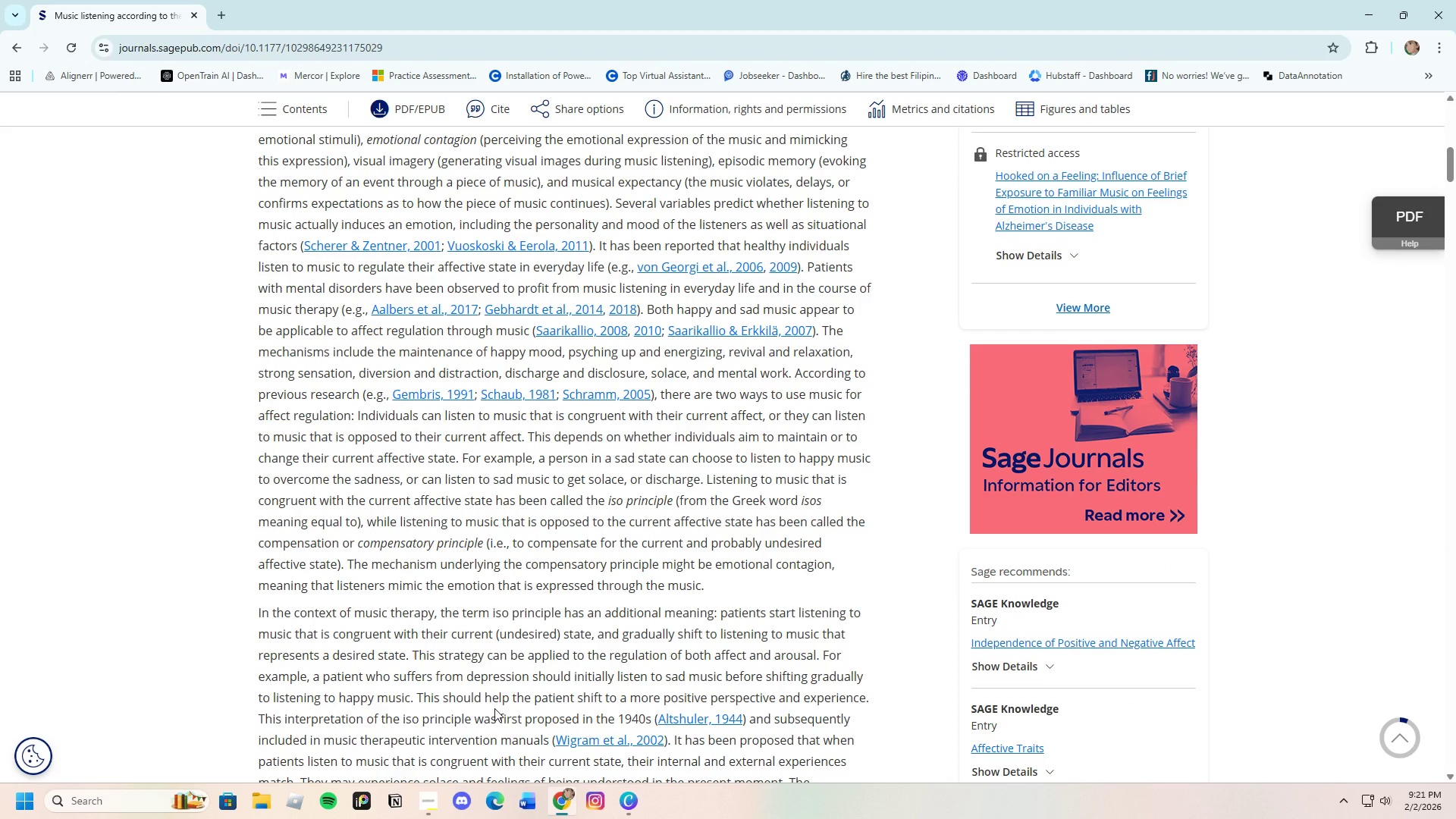 
wait(6.06)
 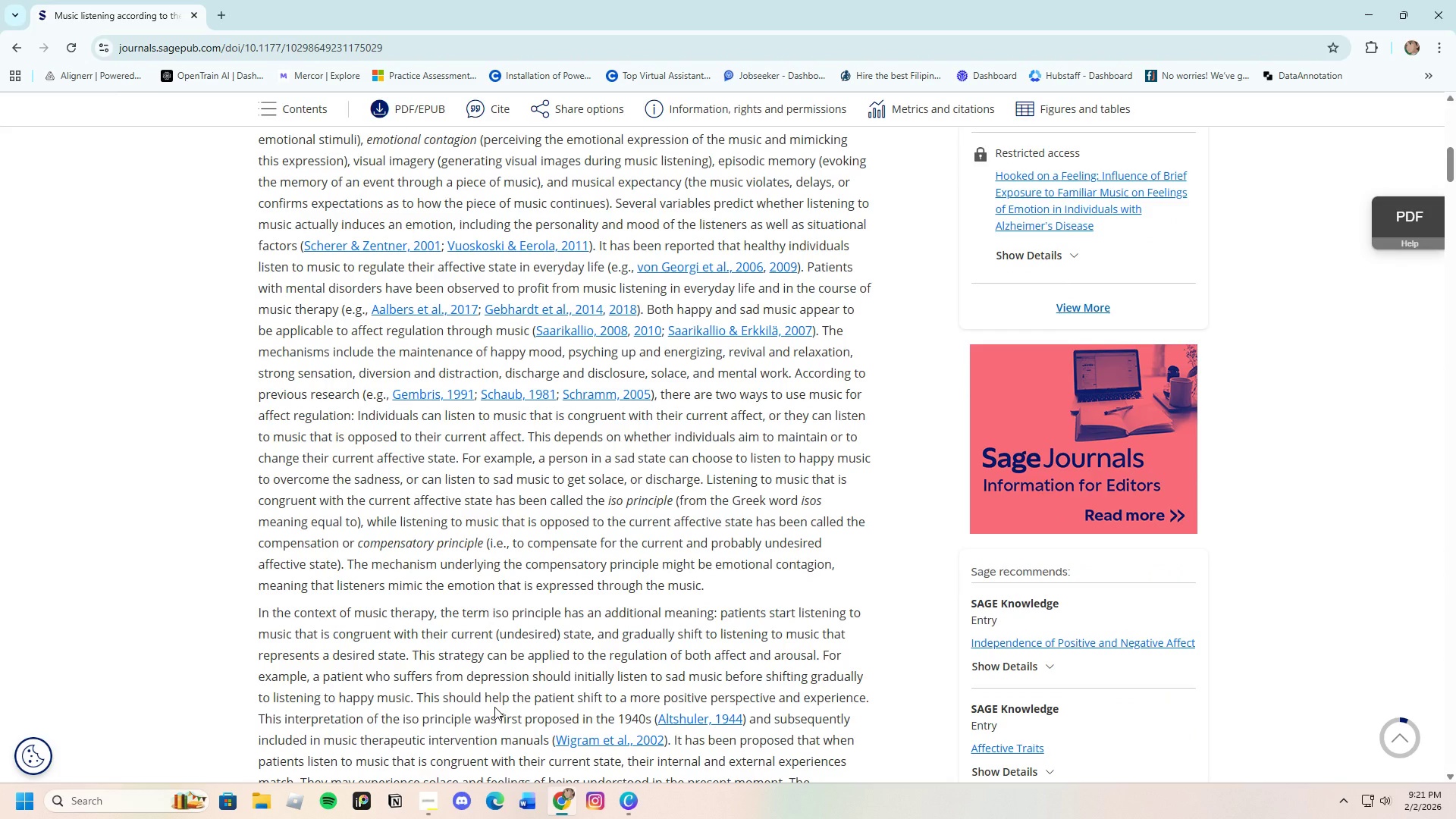 
scroll: coordinate [487, 711], scroll_direction: down, amount: 12.0
 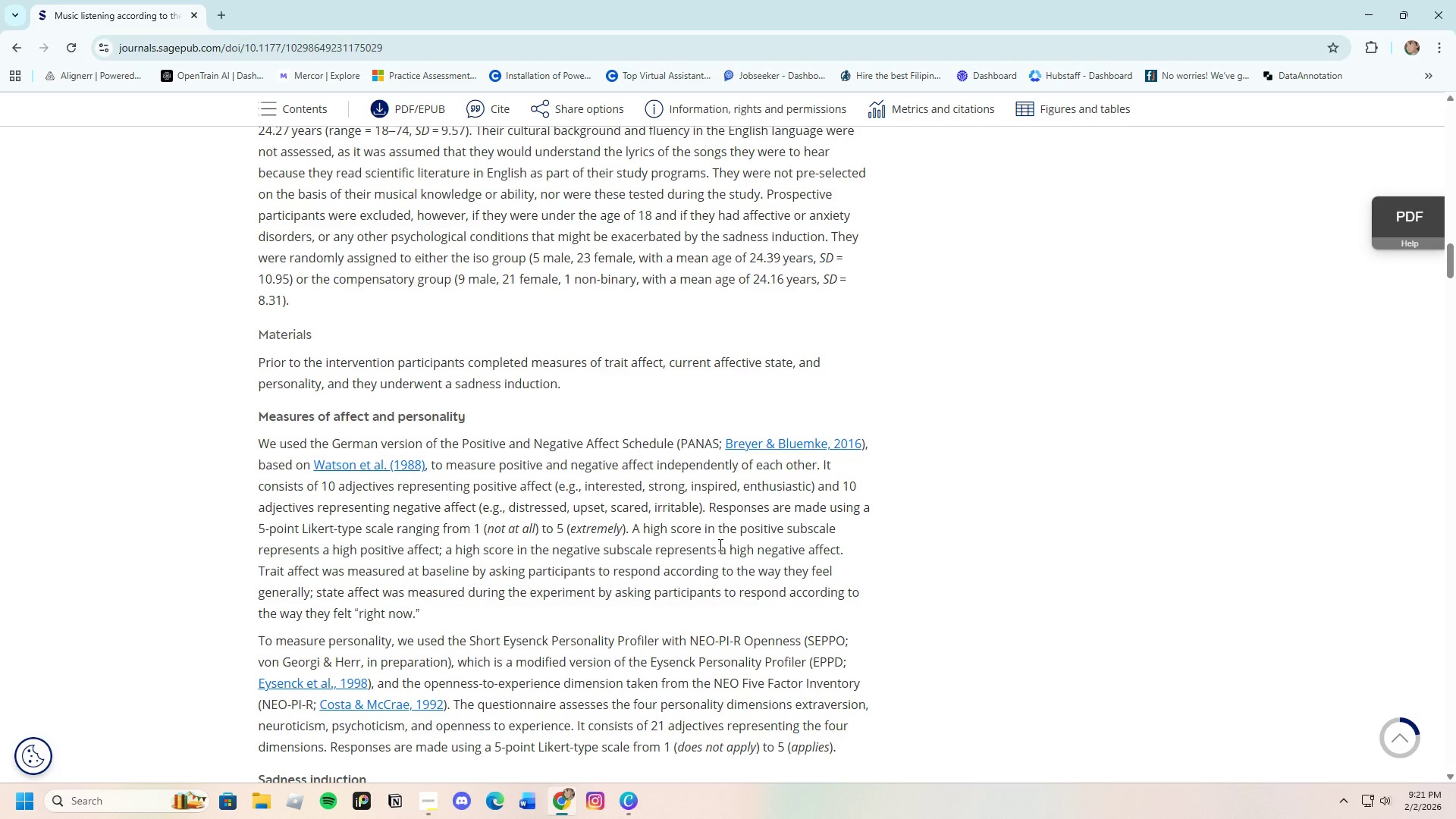 
wait(14.59)
 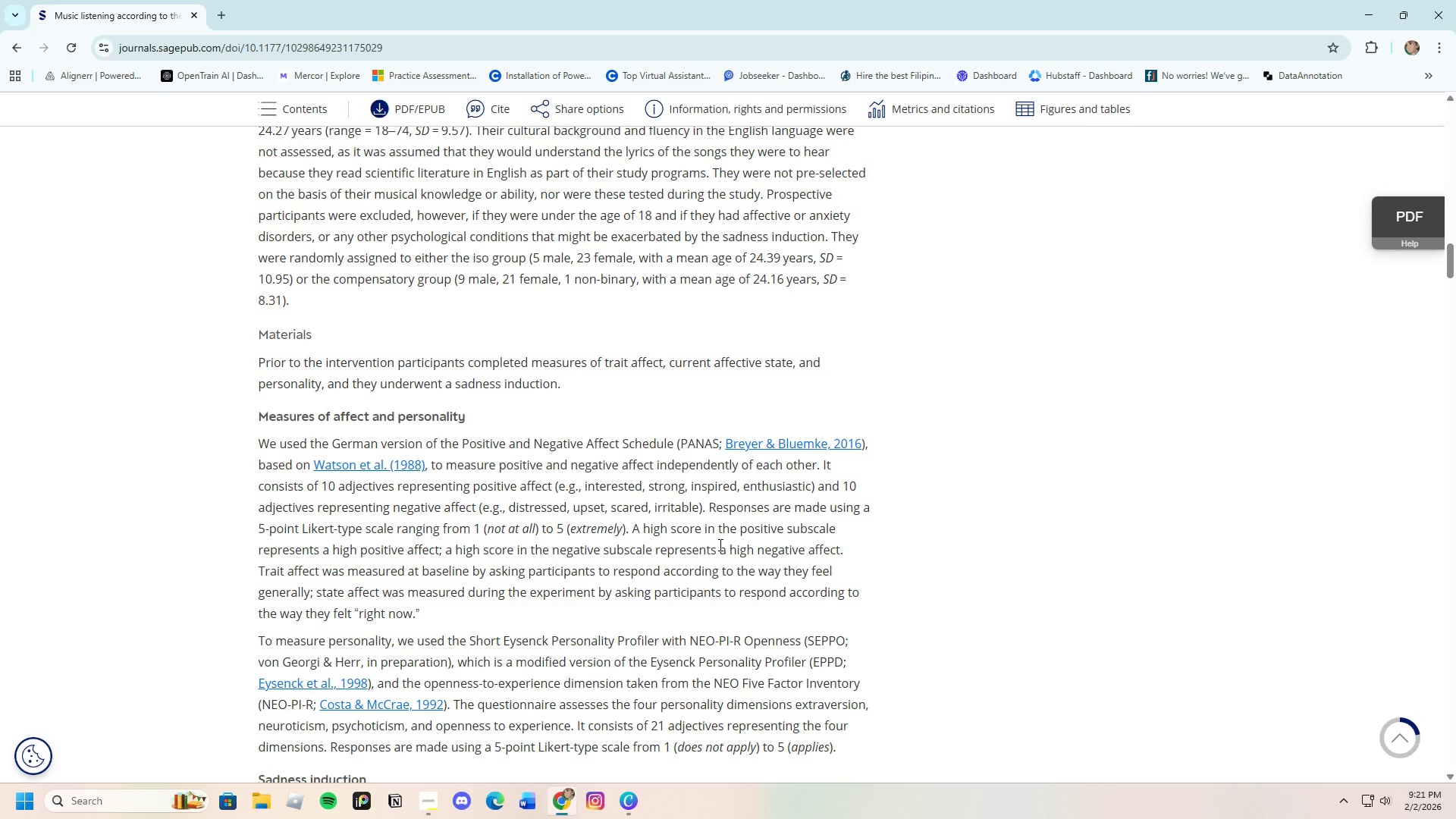 
scroll: coordinate [626, 654], scroll_direction: down, amount: 5.0
 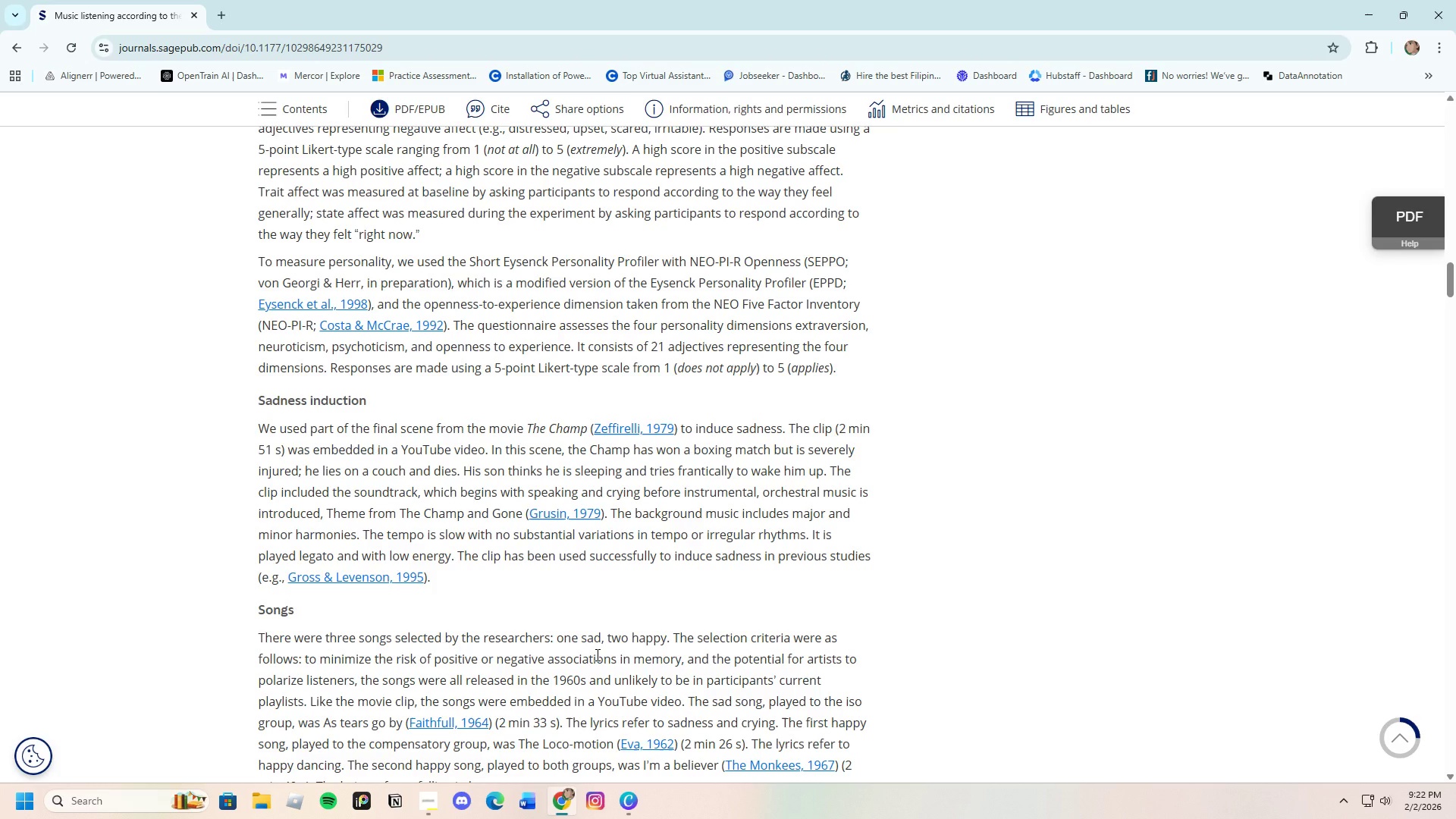 
wait(6.65)
 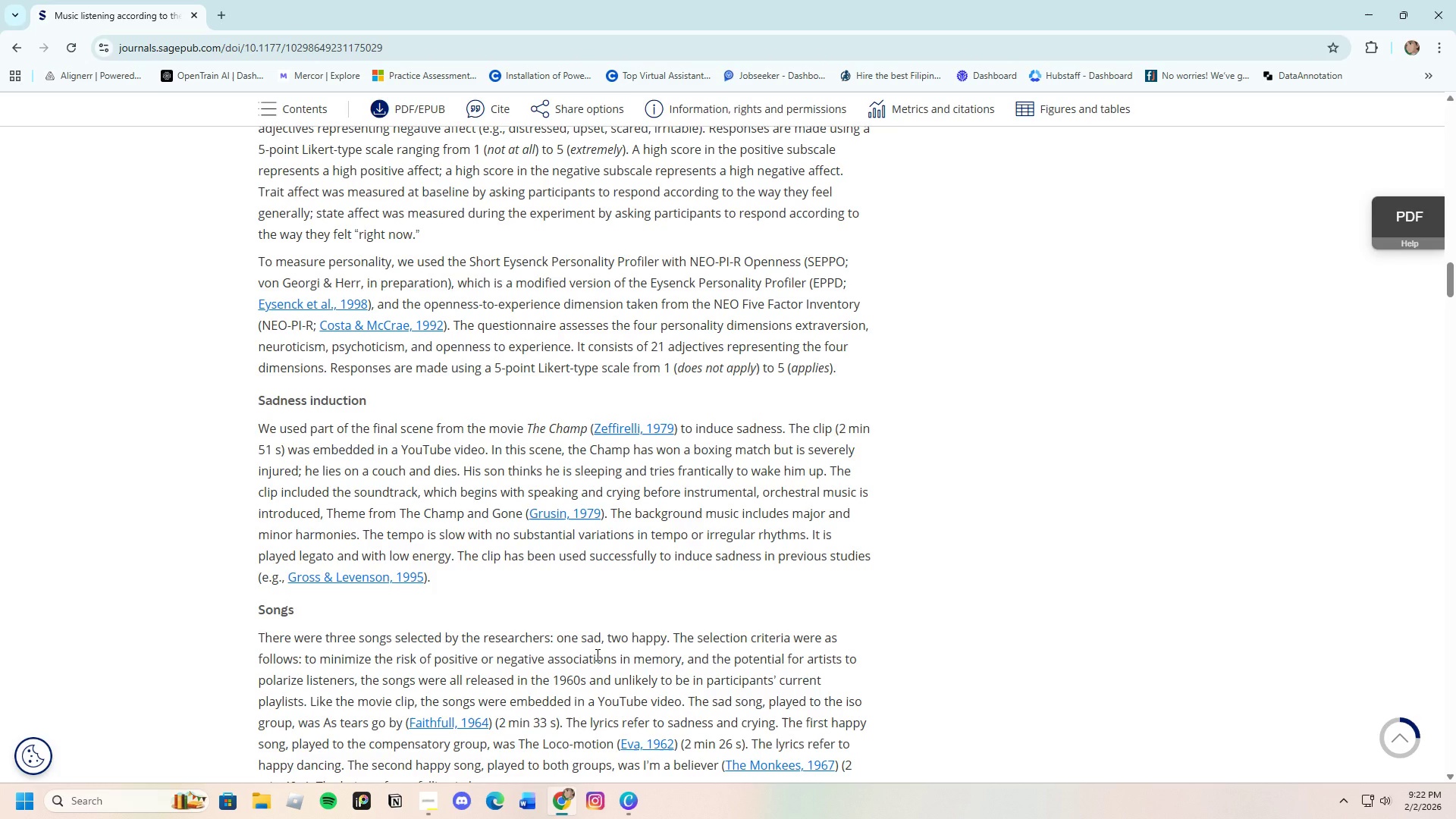 
scroll: coordinate [529, 651], scroll_direction: down, amount: 12.0
 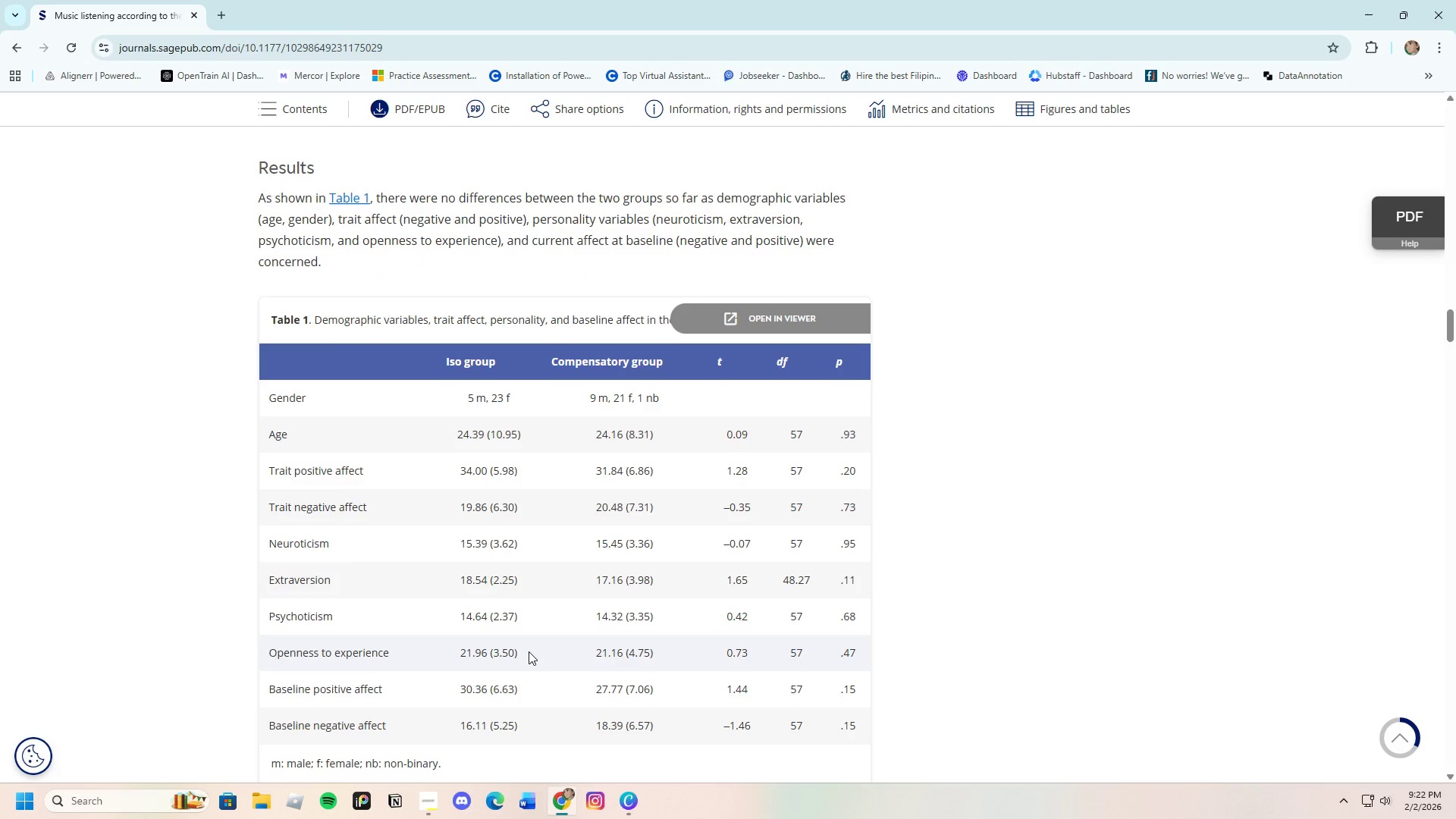 
scroll: coordinate [528, 650], scroll_direction: up, amount: 2.0
 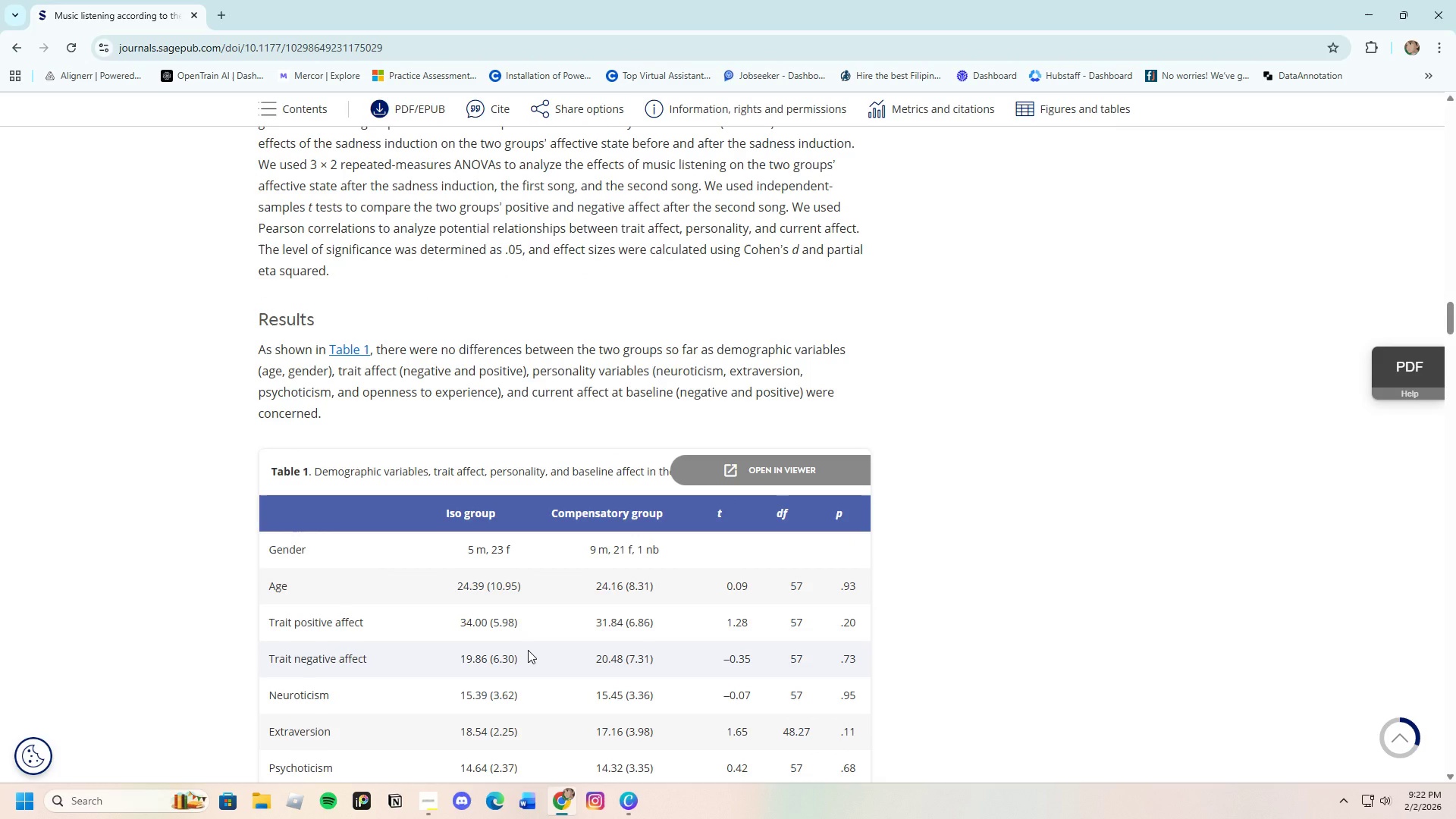 
scroll: coordinate [528, 650], scroll_direction: down, amount: 4.0
 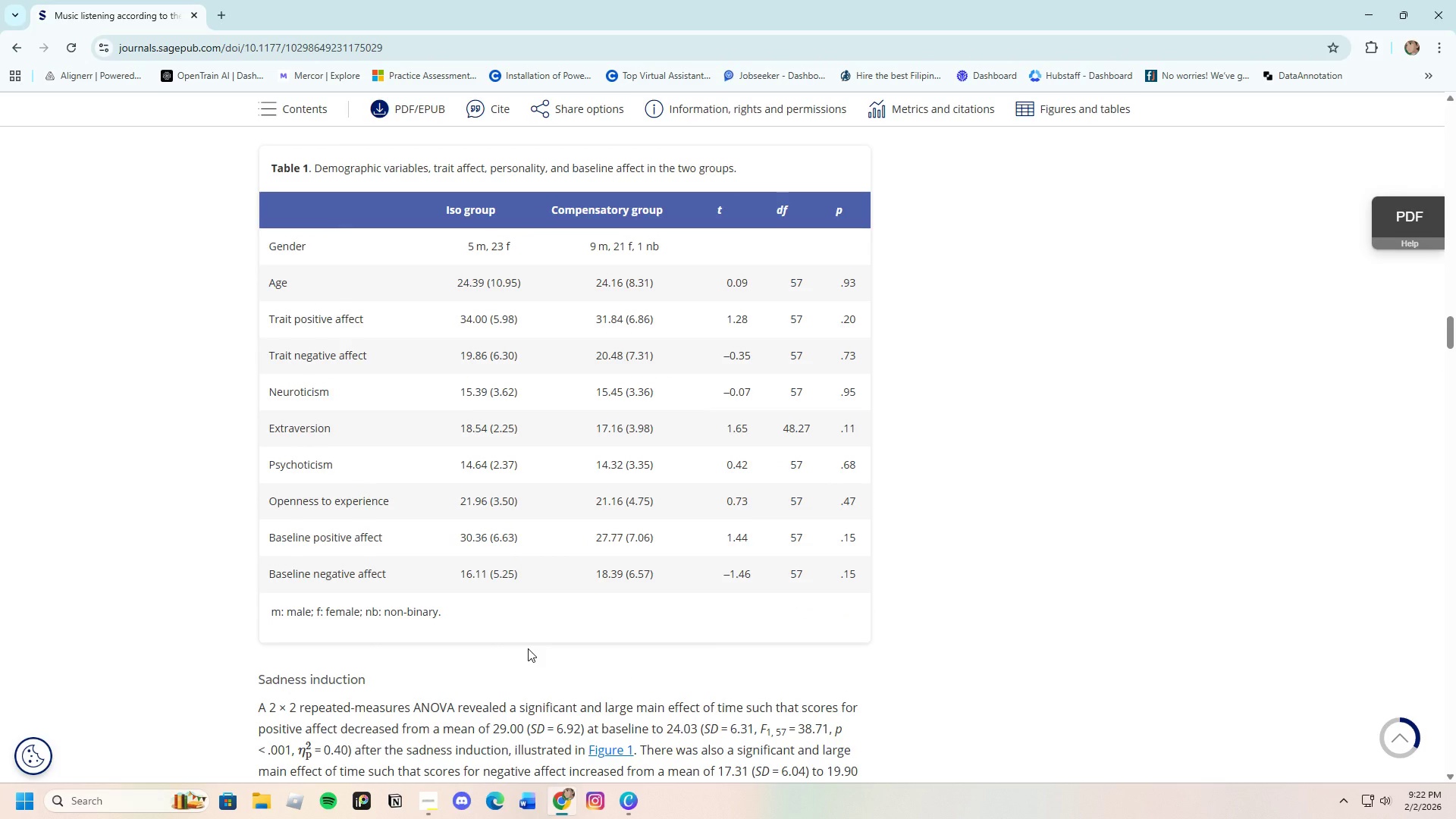 
scroll: coordinate [490, 477], scroll_direction: up, amount: 4.0
 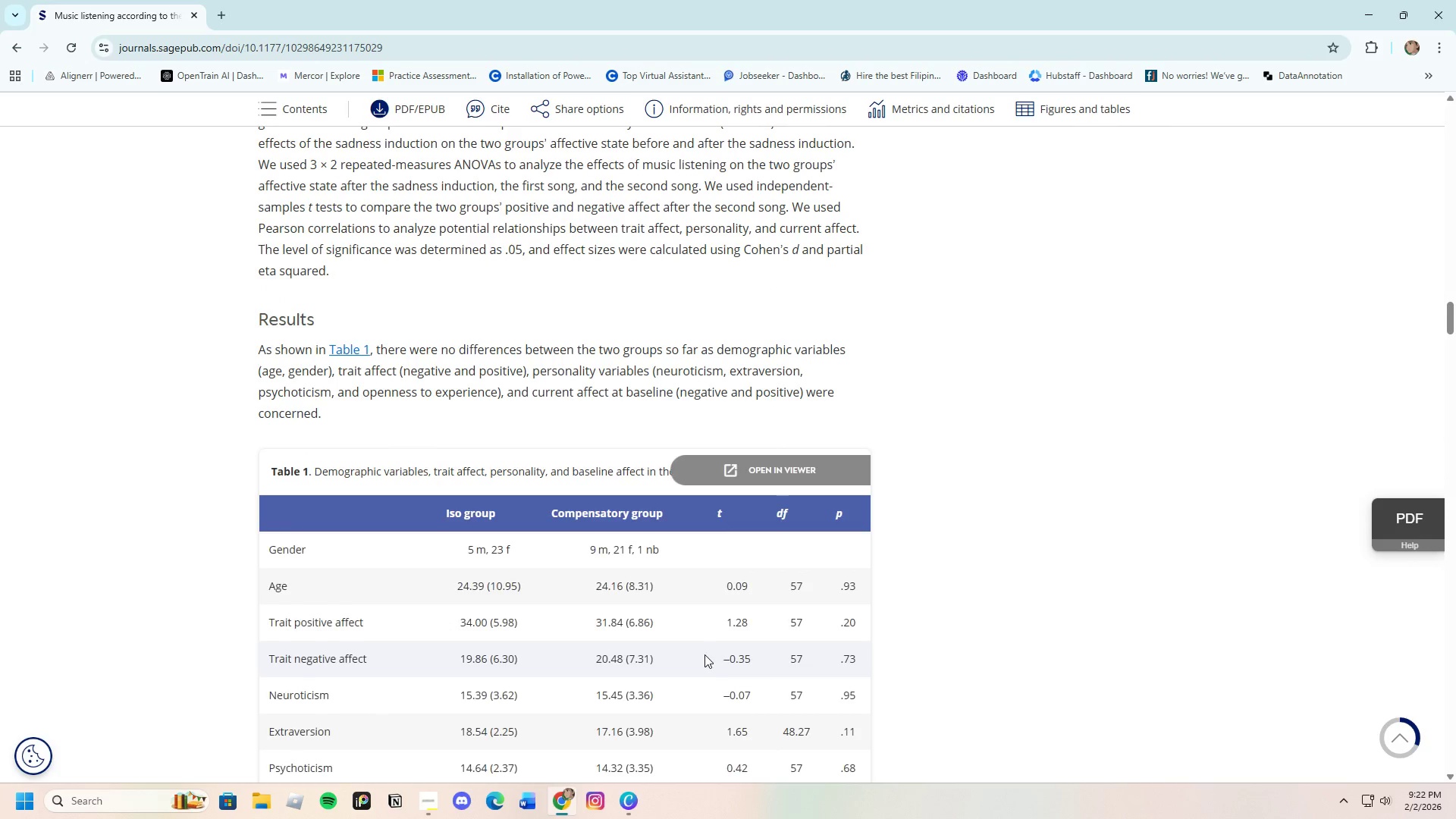 
scroll: coordinate [571, 635], scroll_direction: down, amount: 4.0
 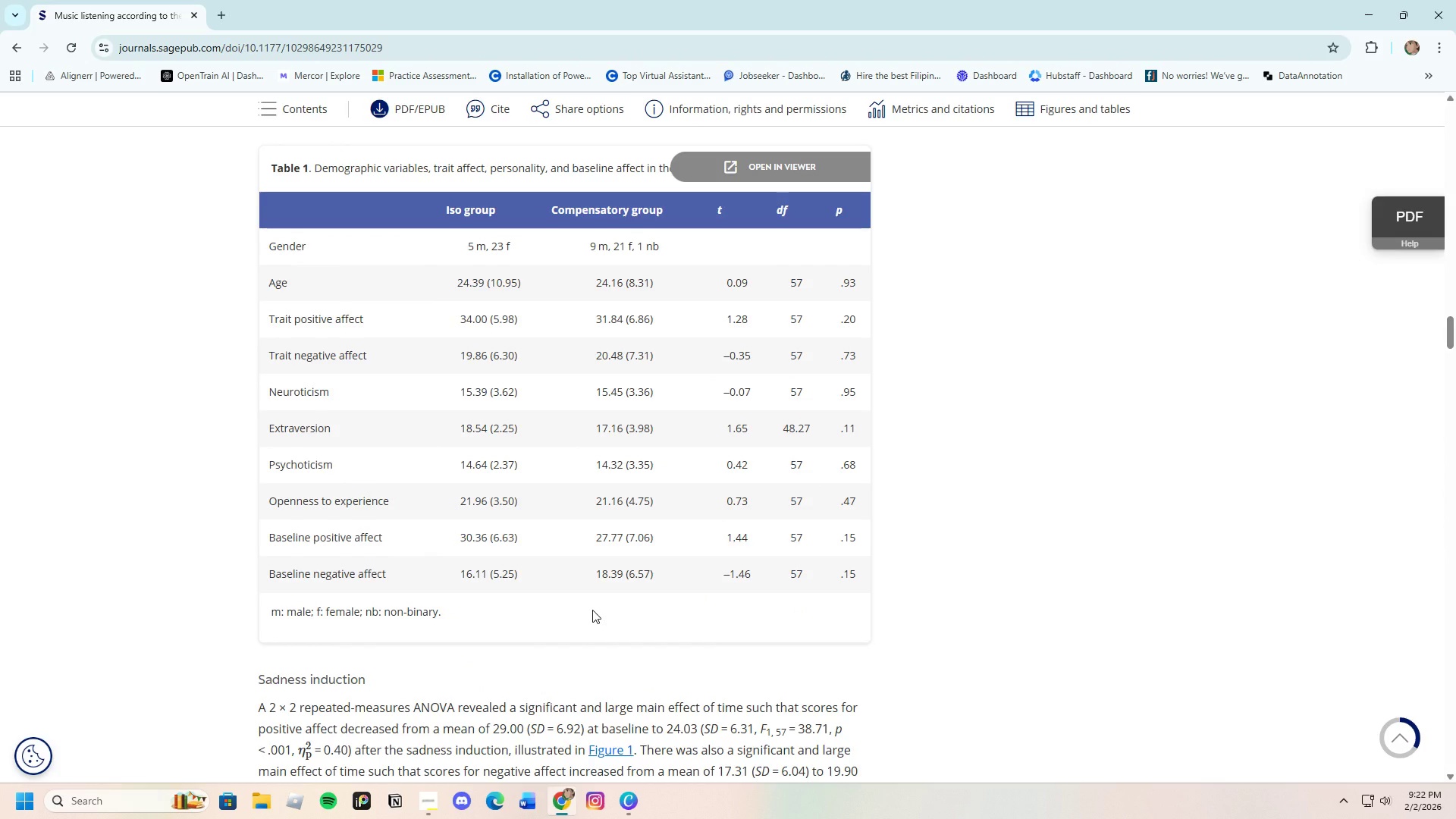 
wait(12.99)
 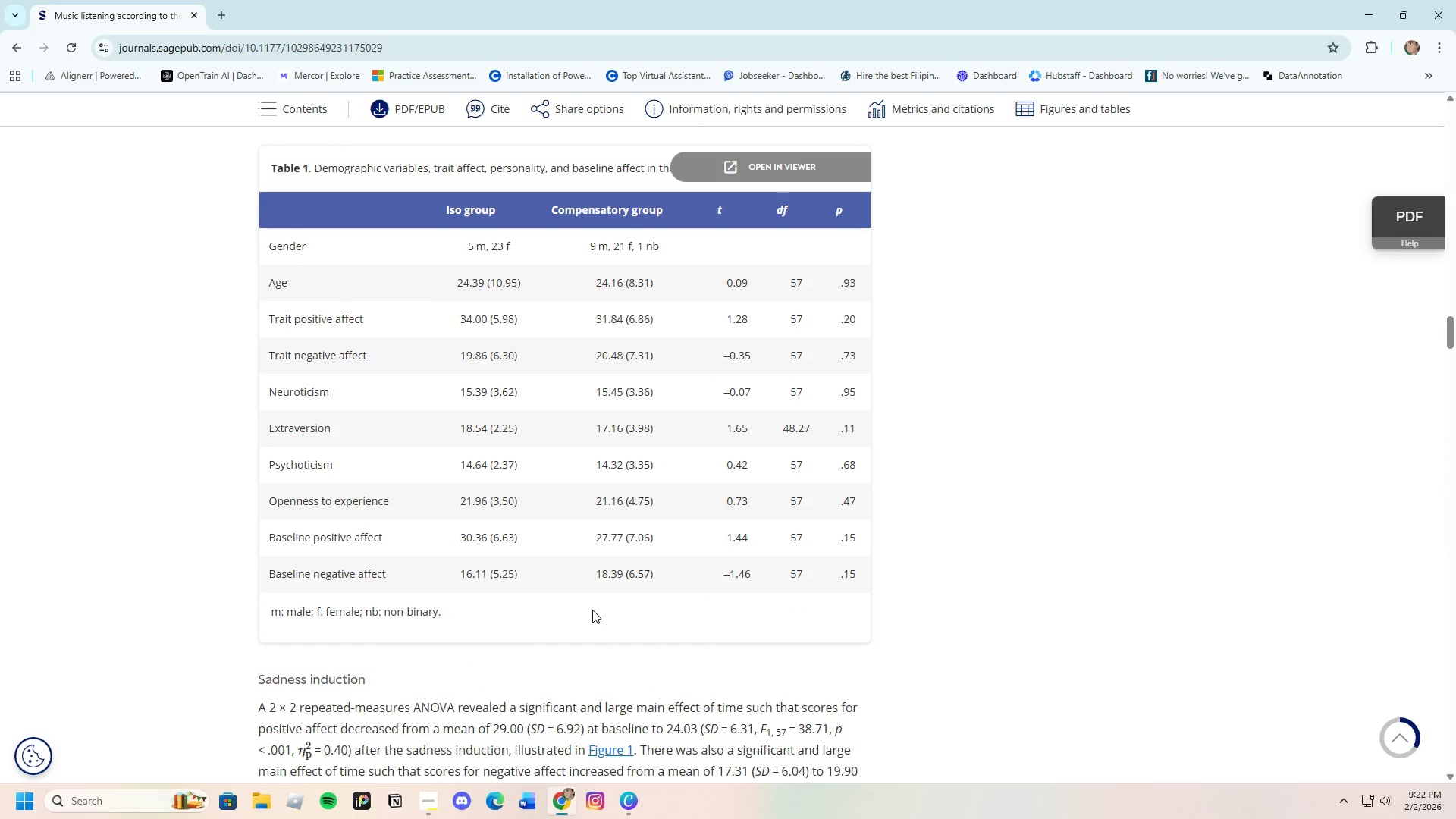 
scroll: coordinate [582, 617], scroll_direction: down, amount: 26.0
 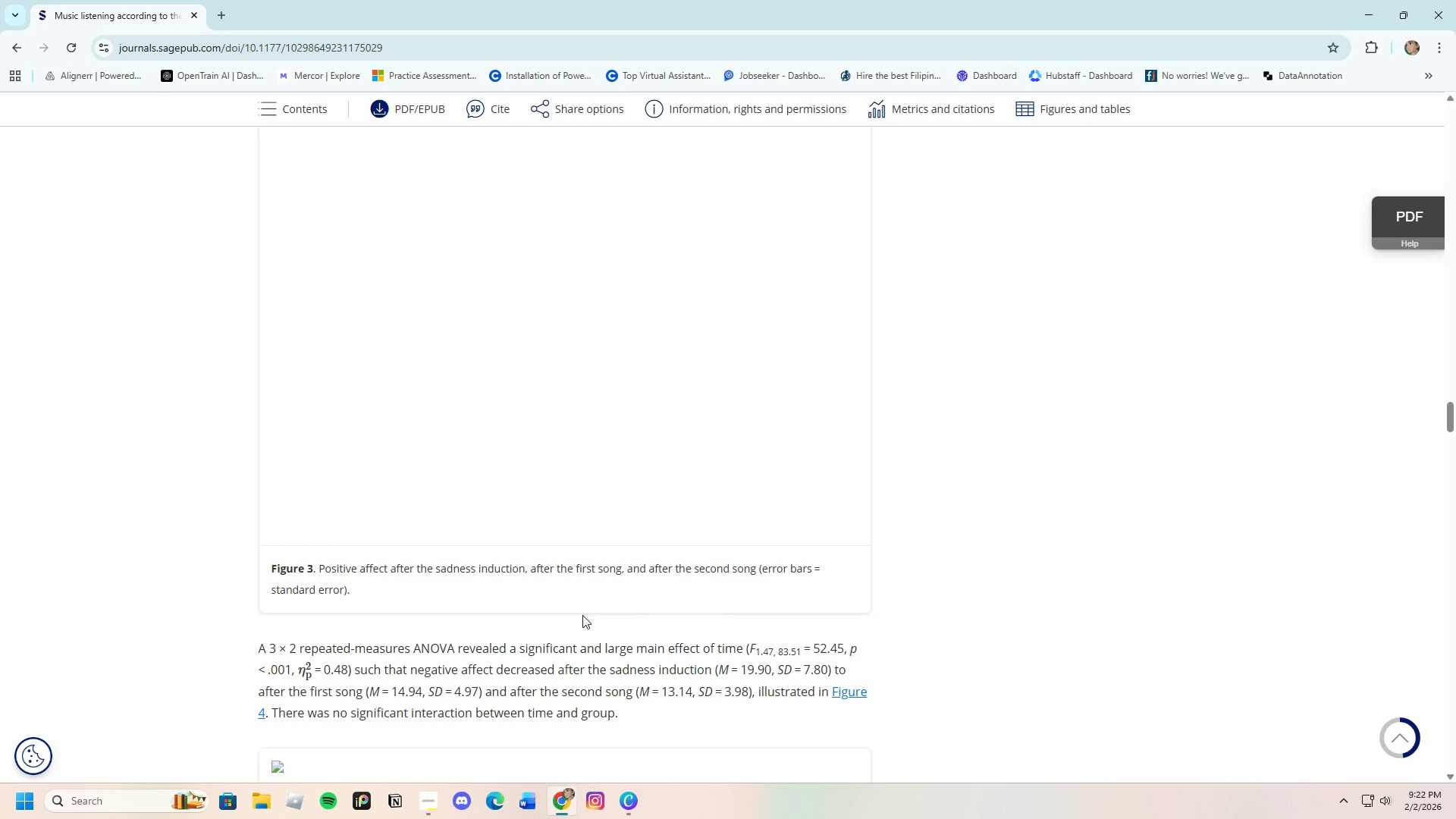 
wait(7.89)
 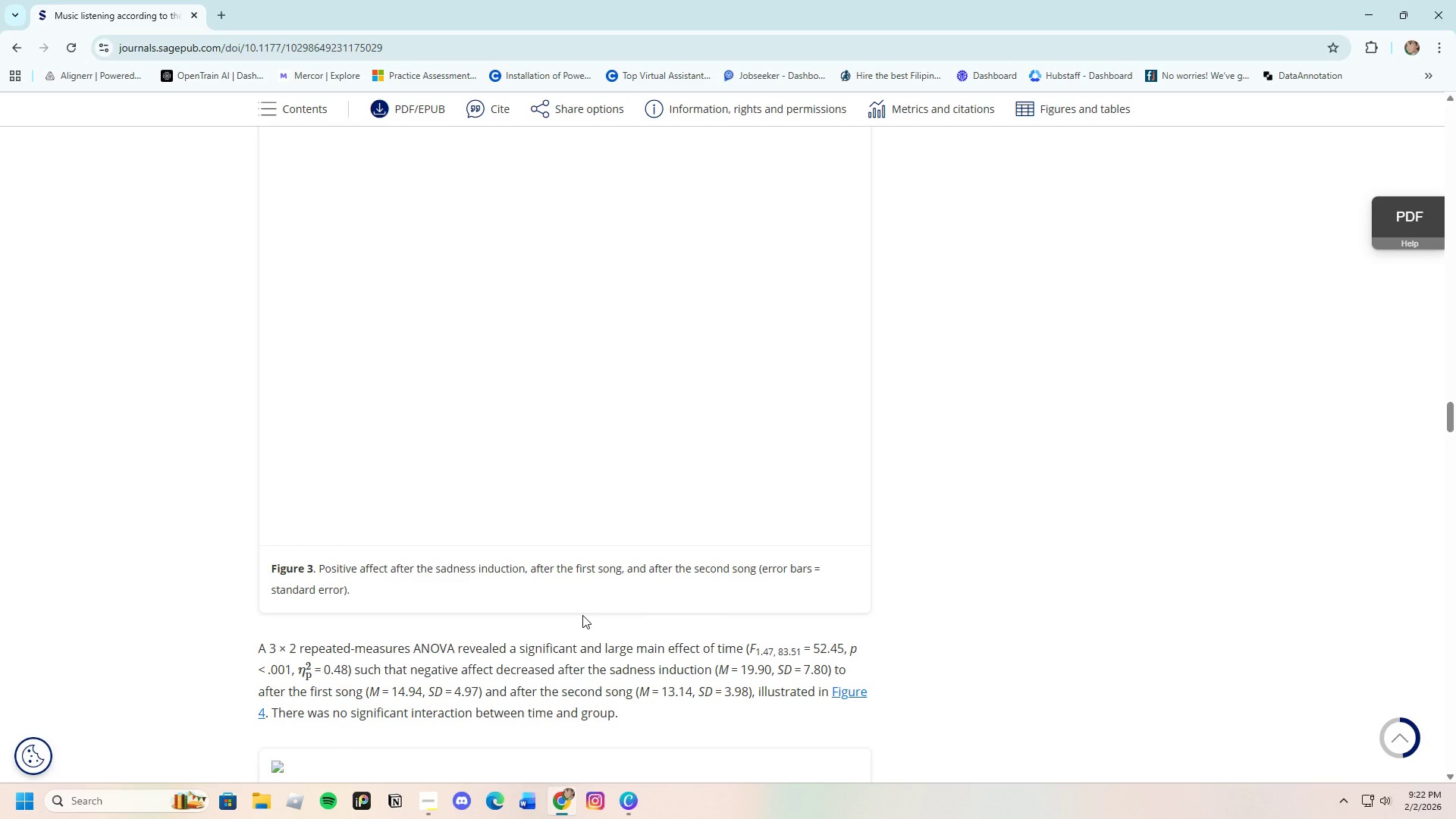 
scroll: coordinate [516, 555], scroll_direction: down, amount: 20.0
 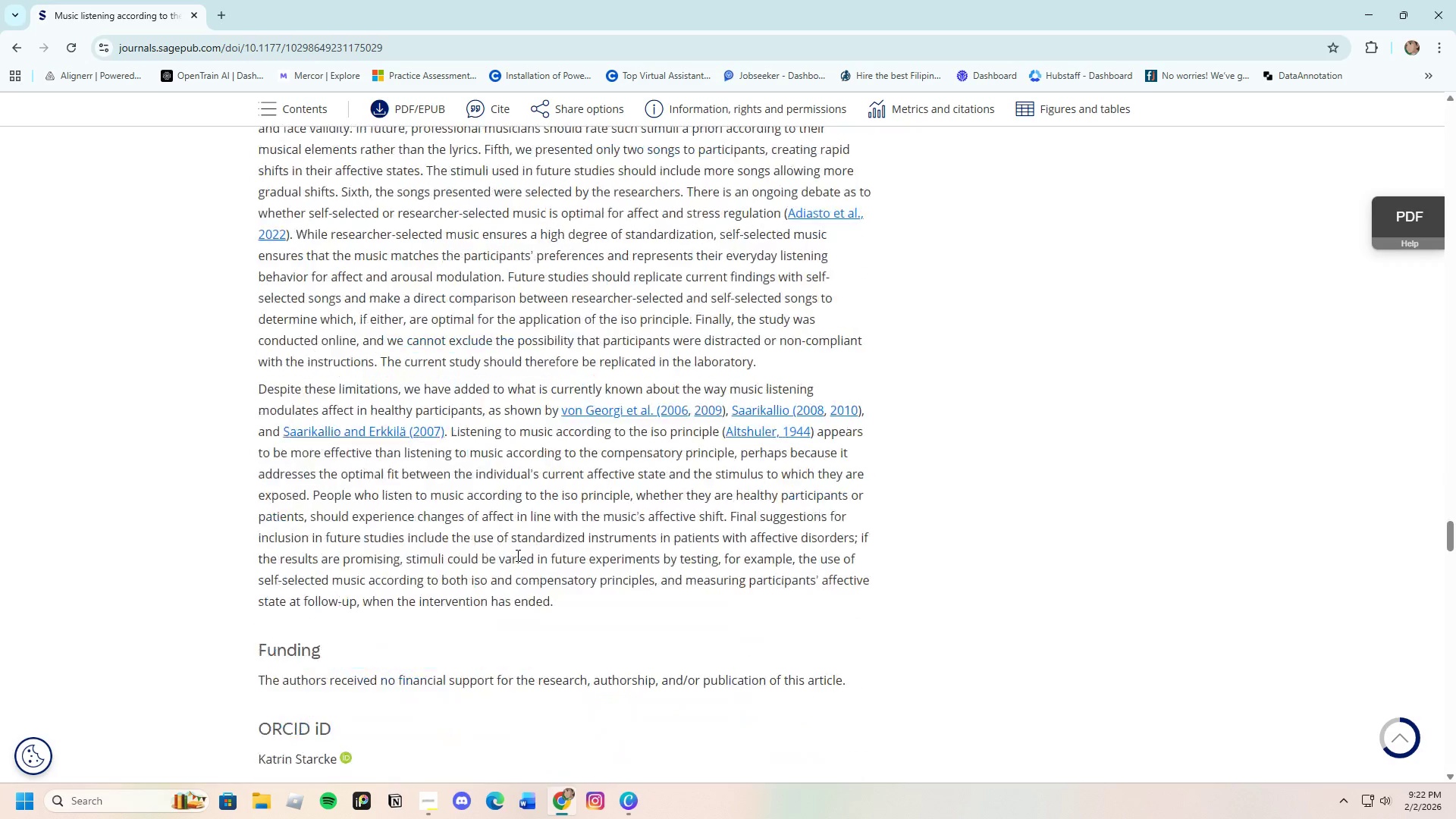 
scroll: coordinate [494, 552], scroll_direction: up, amount: 101.0
 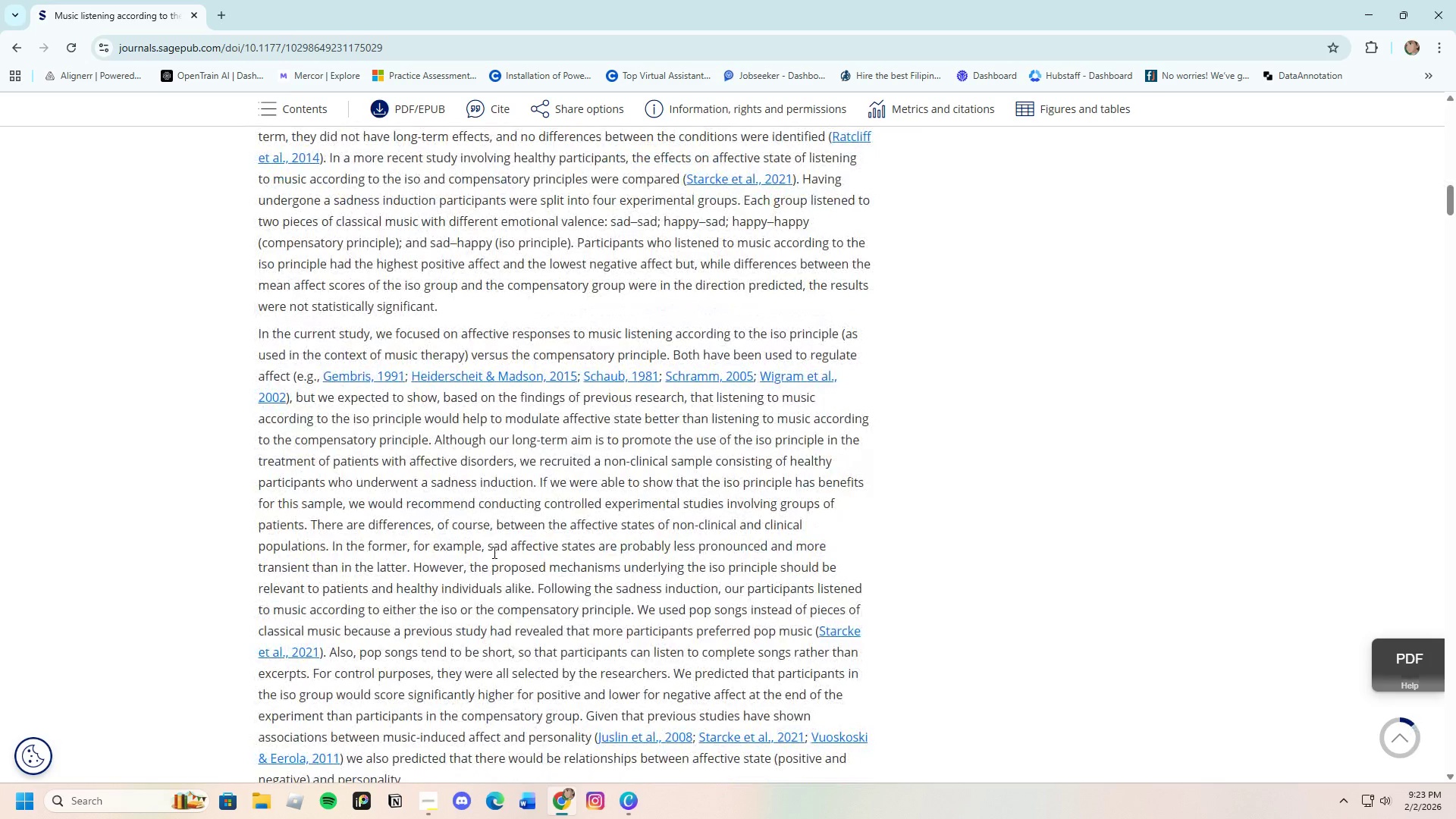 
scroll: coordinate [492, 552], scroll_direction: up, amount: 8.0
 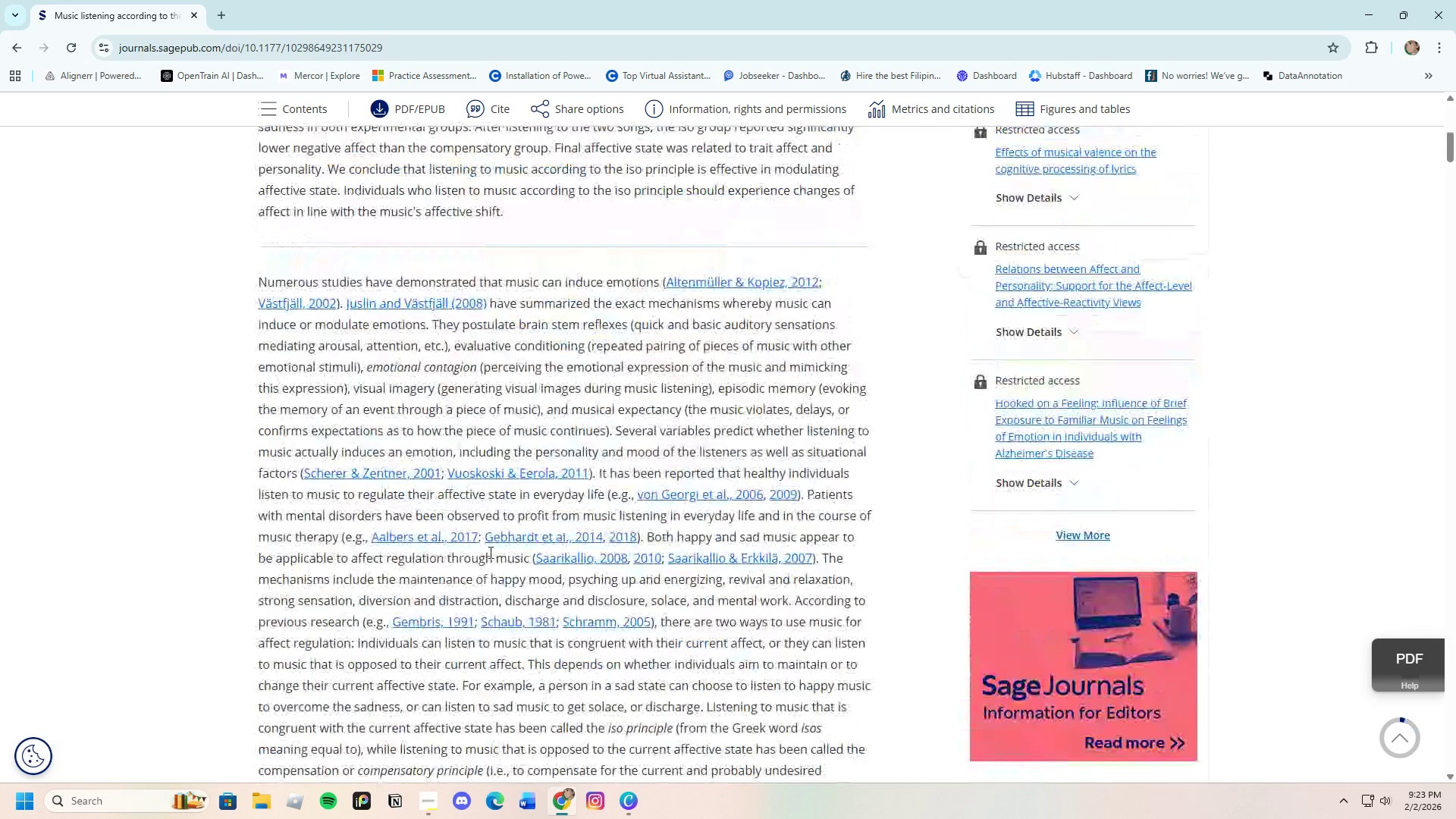 
scroll: coordinate [489, 552], scroll_direction: down, amount: 2.0
 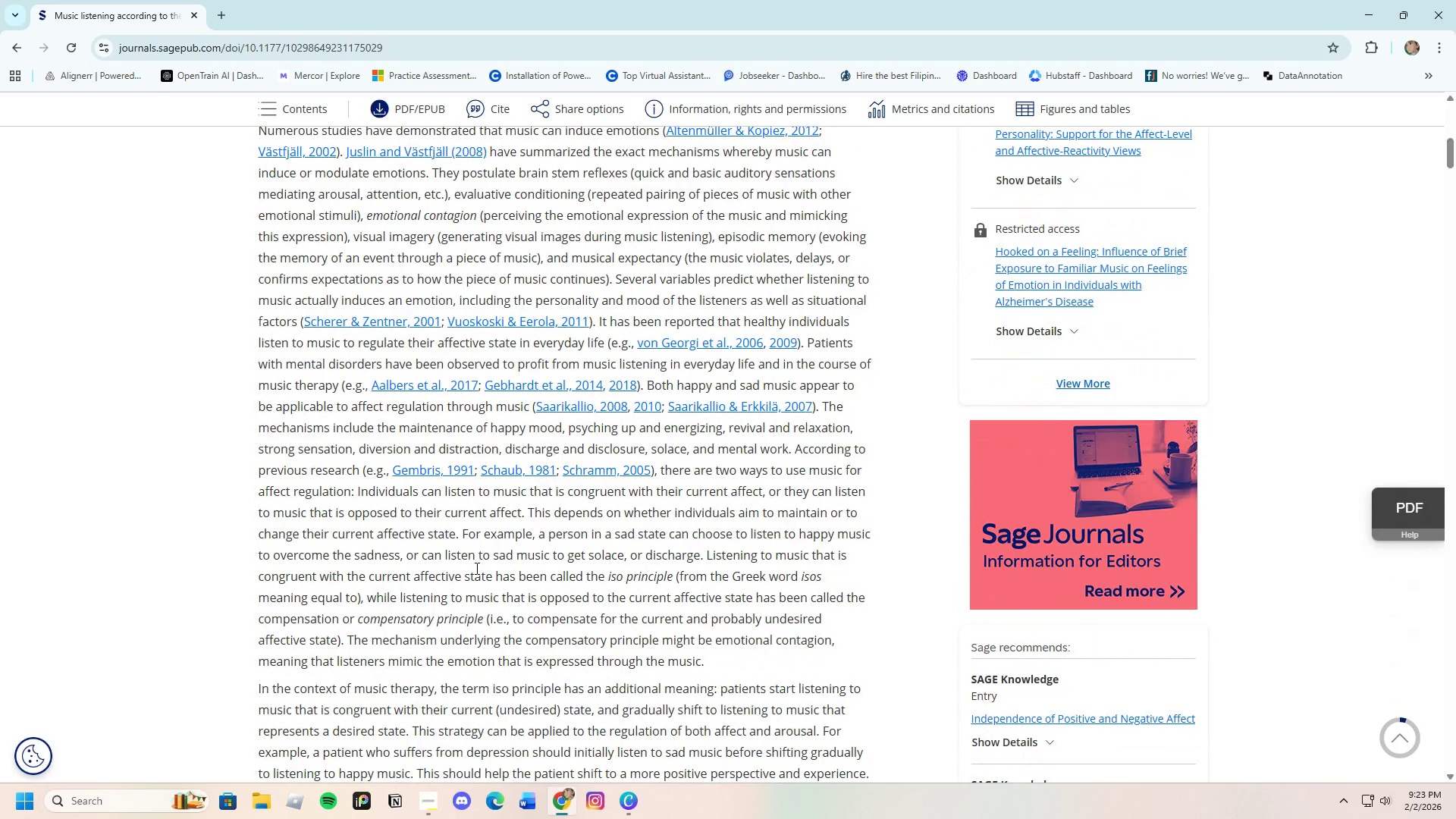 
wait(22.09)
 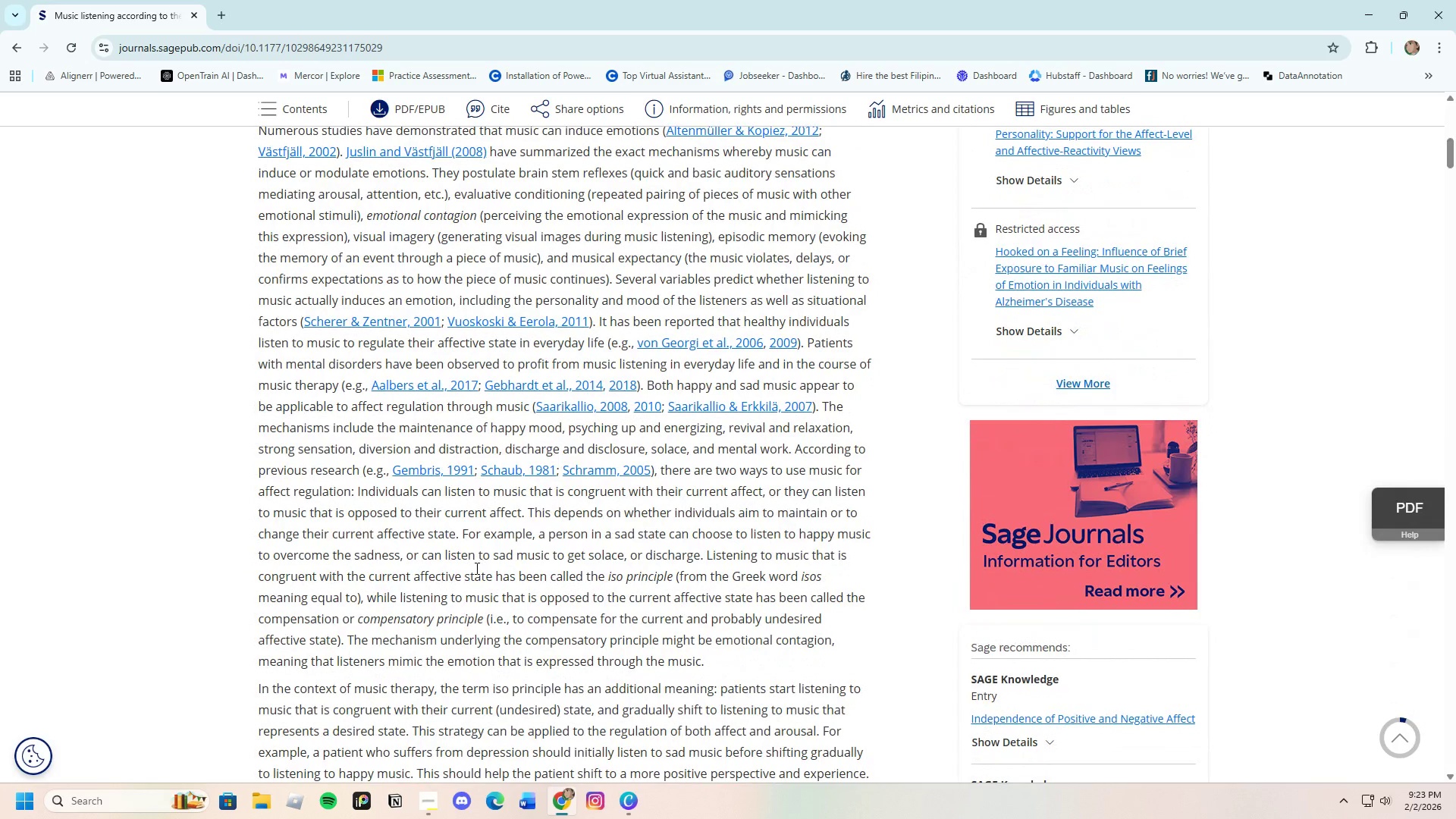 
scroll: coordinate [616, 548], scroll_direction: down, amount: 3.0
 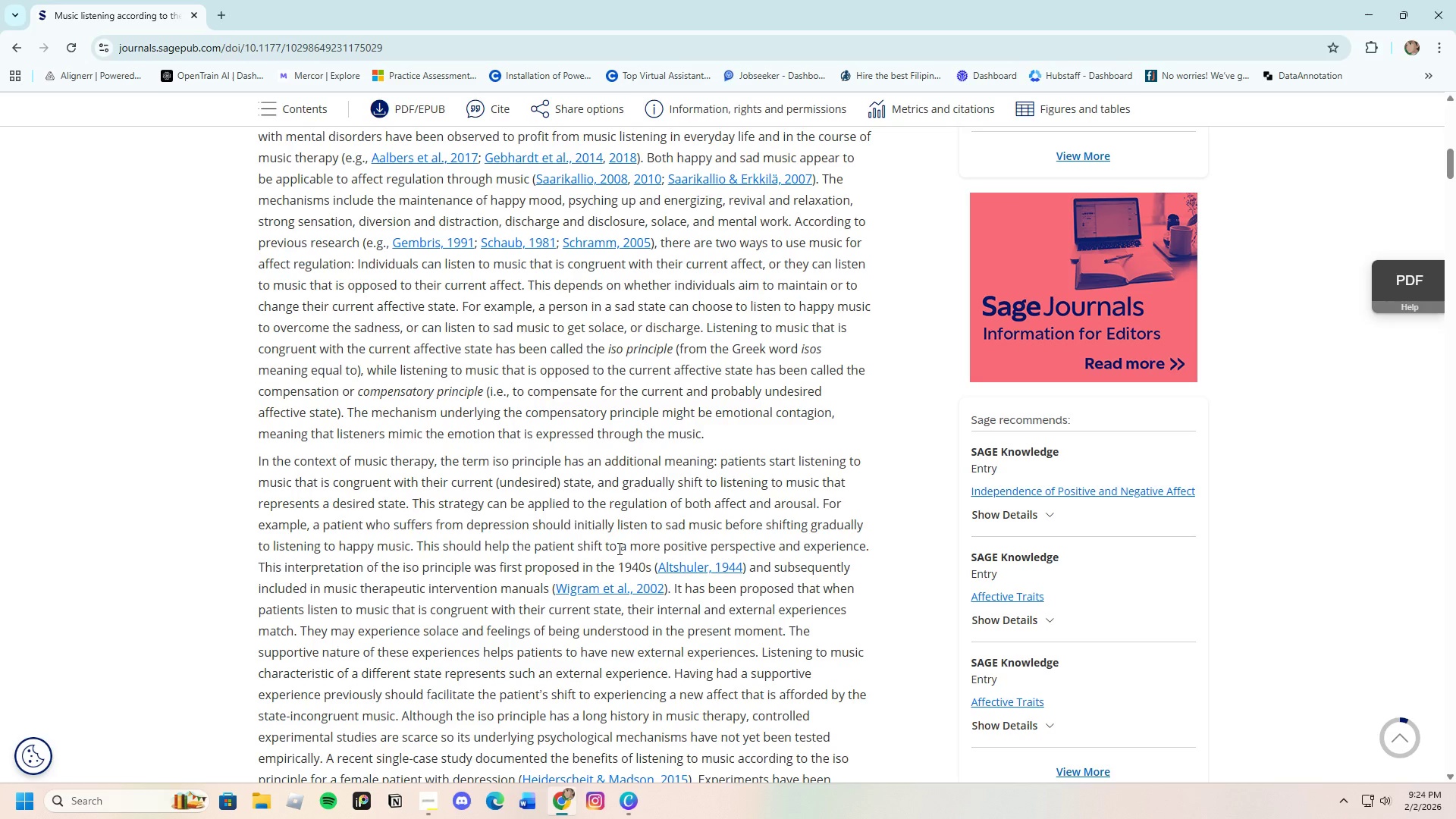 
wait(52.91)
 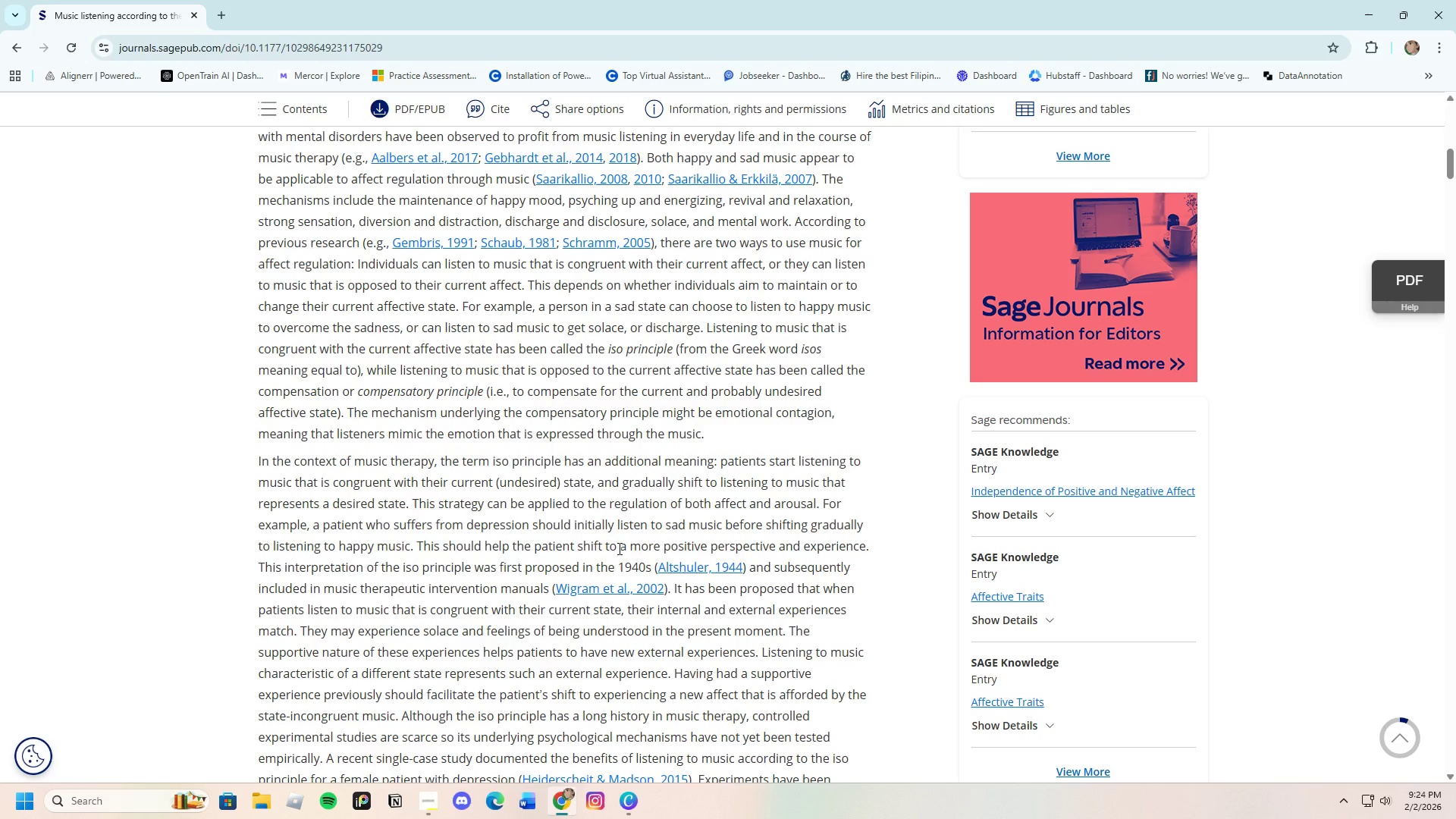 
scroll: coordinate [598, 550], scroll_direction: down, amount: 2.0
 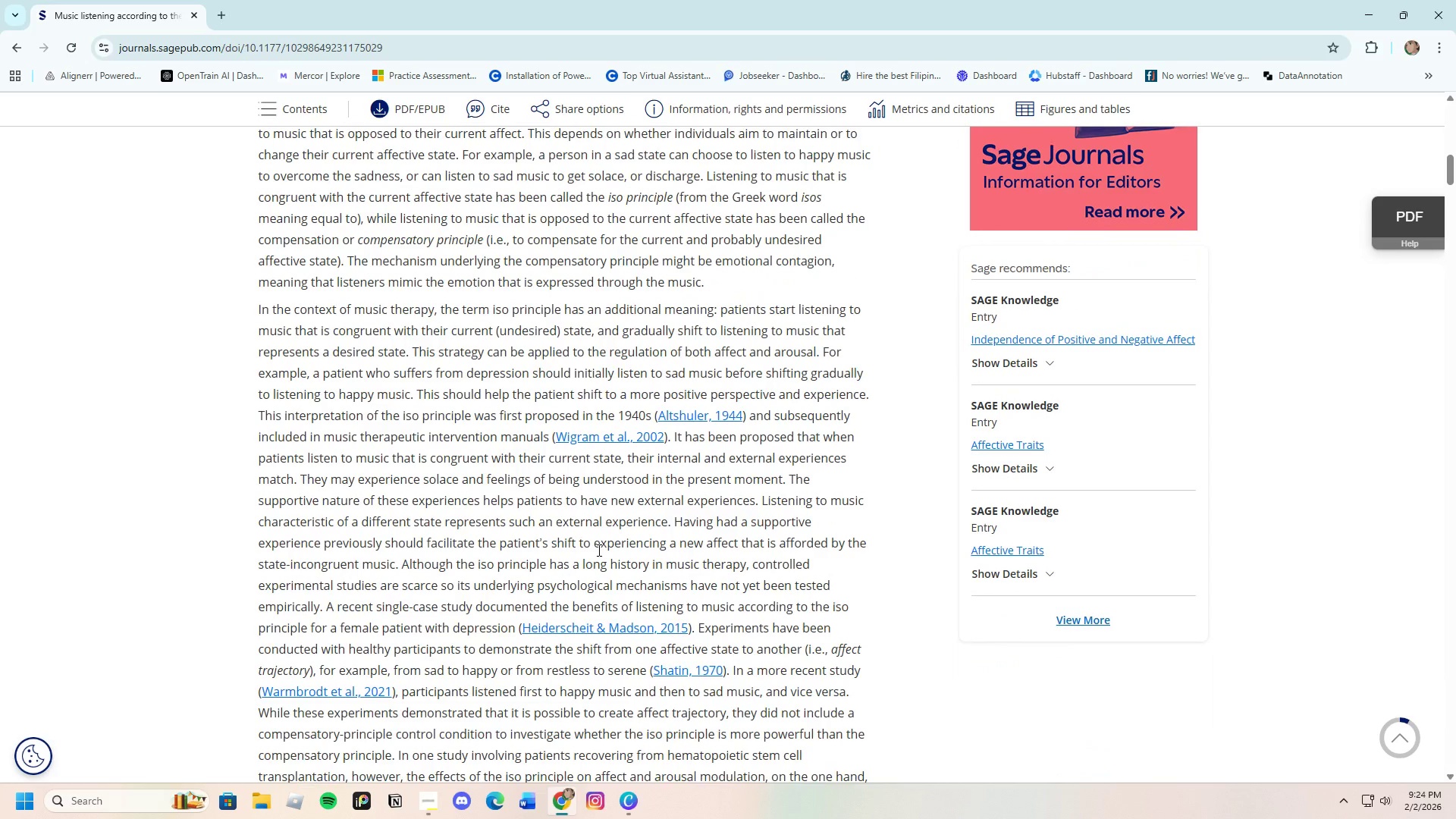 
wait(30.58)
 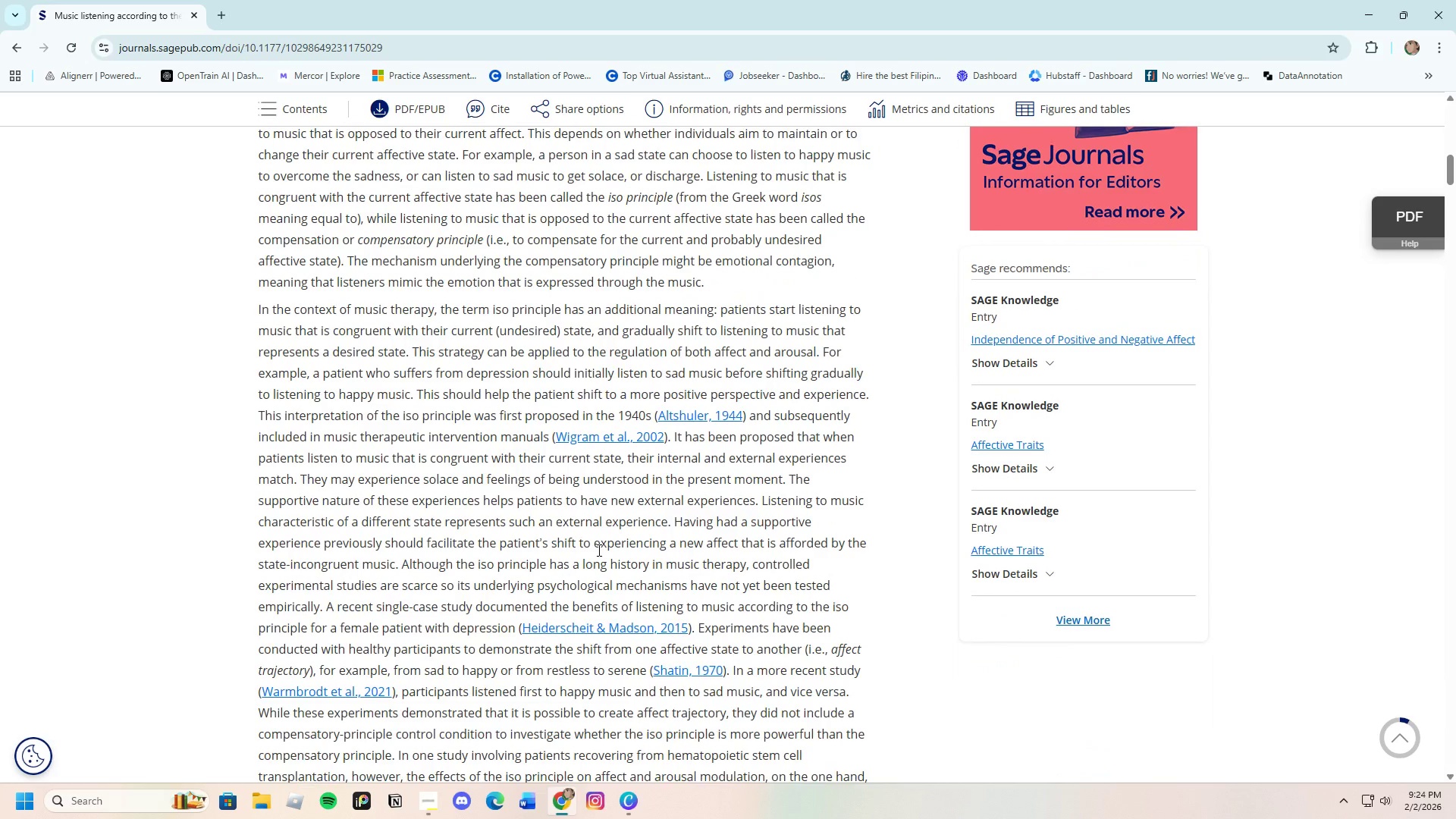 
scroll: coordinate [623, 570], scroll_direction: down, amount: 5.0
 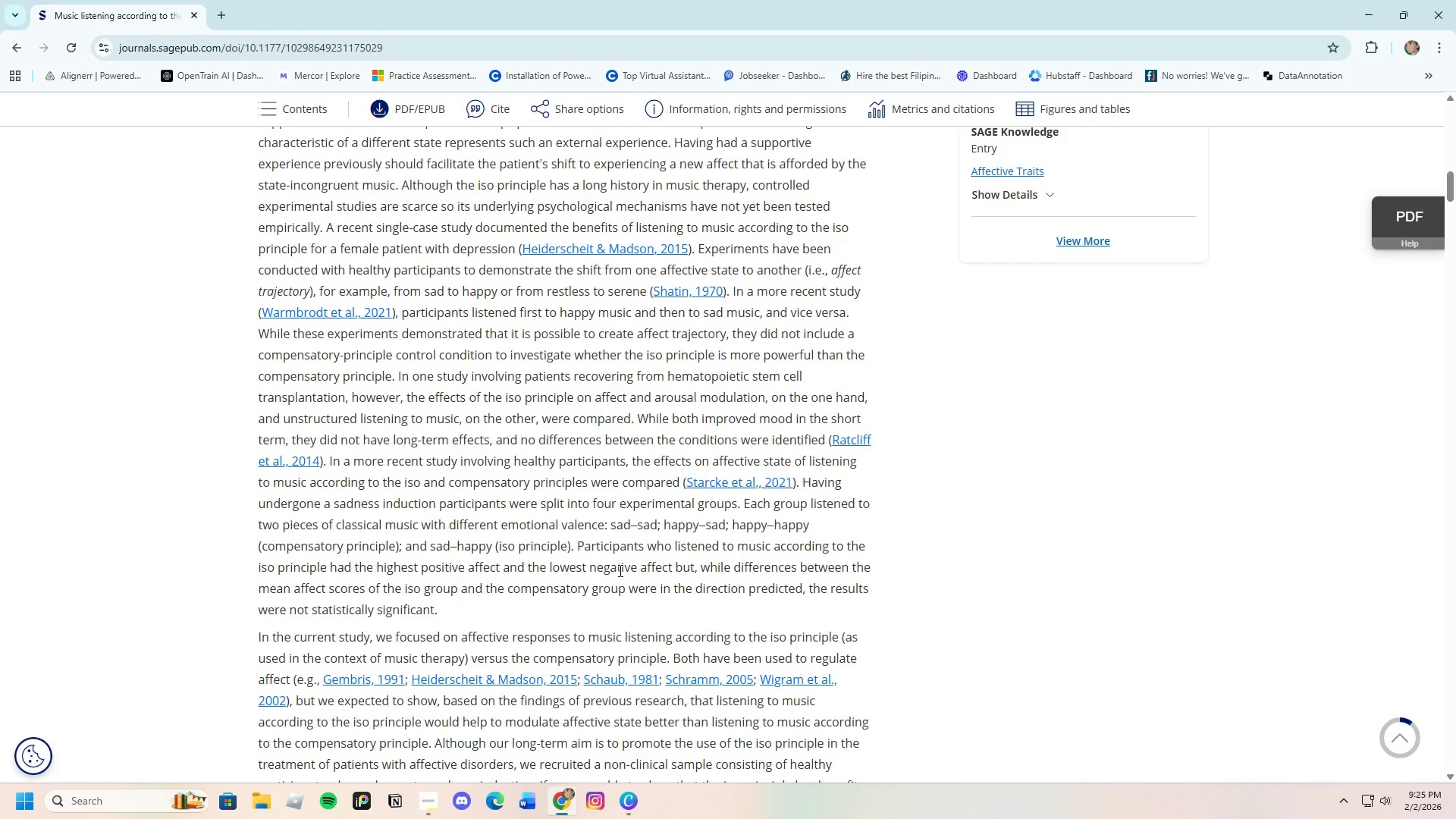 
wait(15.46)
 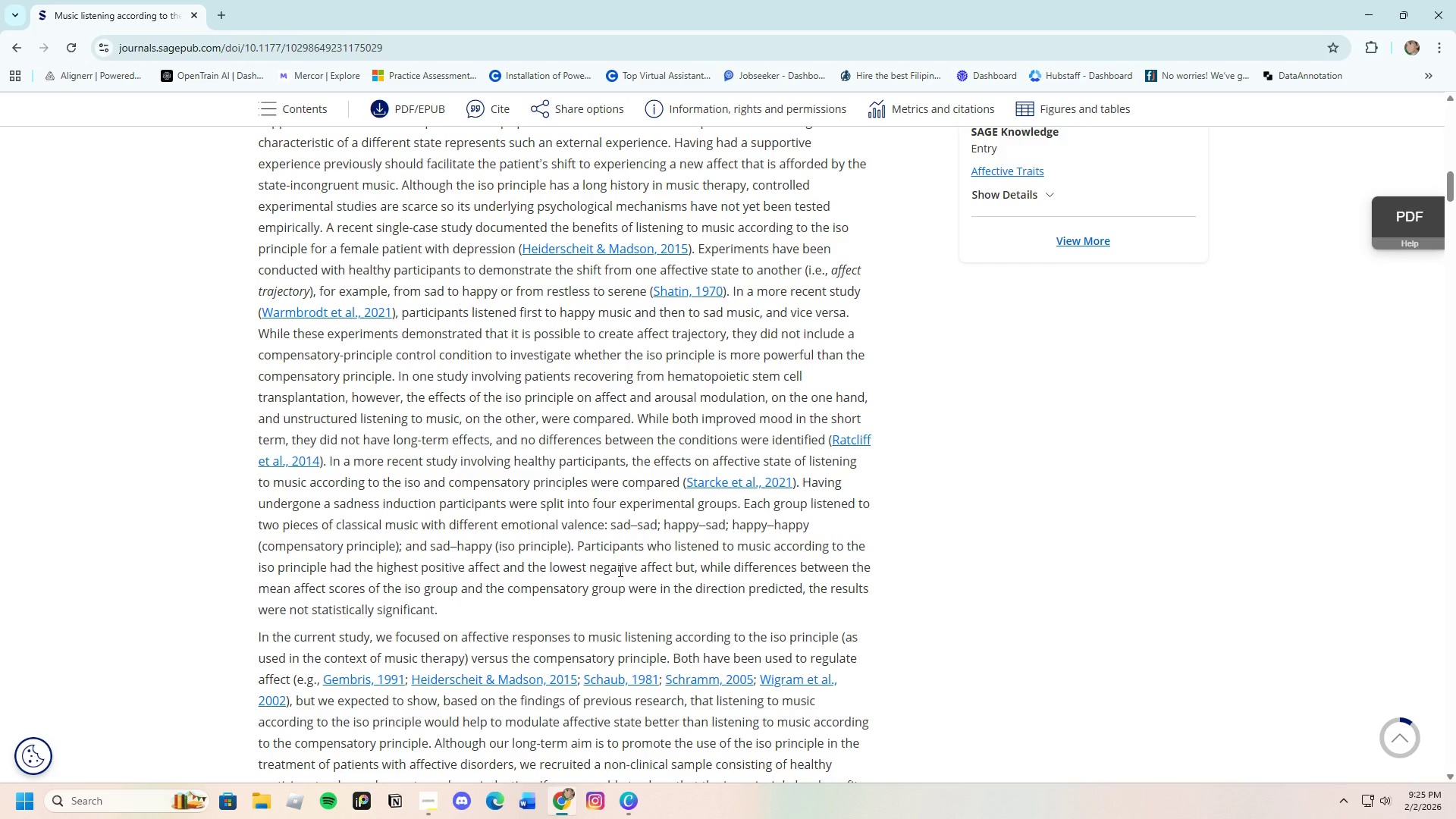 
scroll: coordinate [626, 558], scroll_direction: down, amount: 3.0
 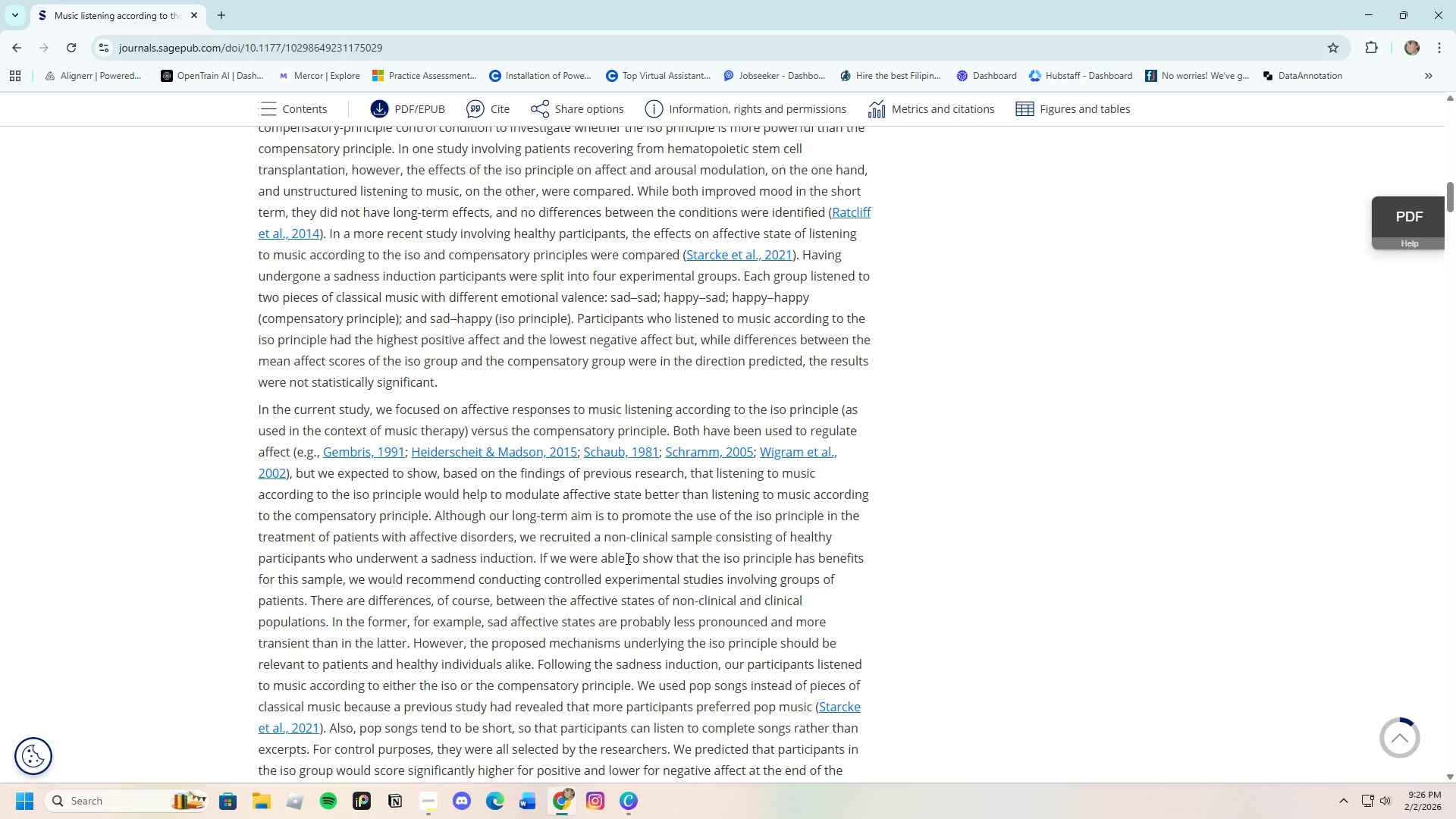 
wait(102.24)
 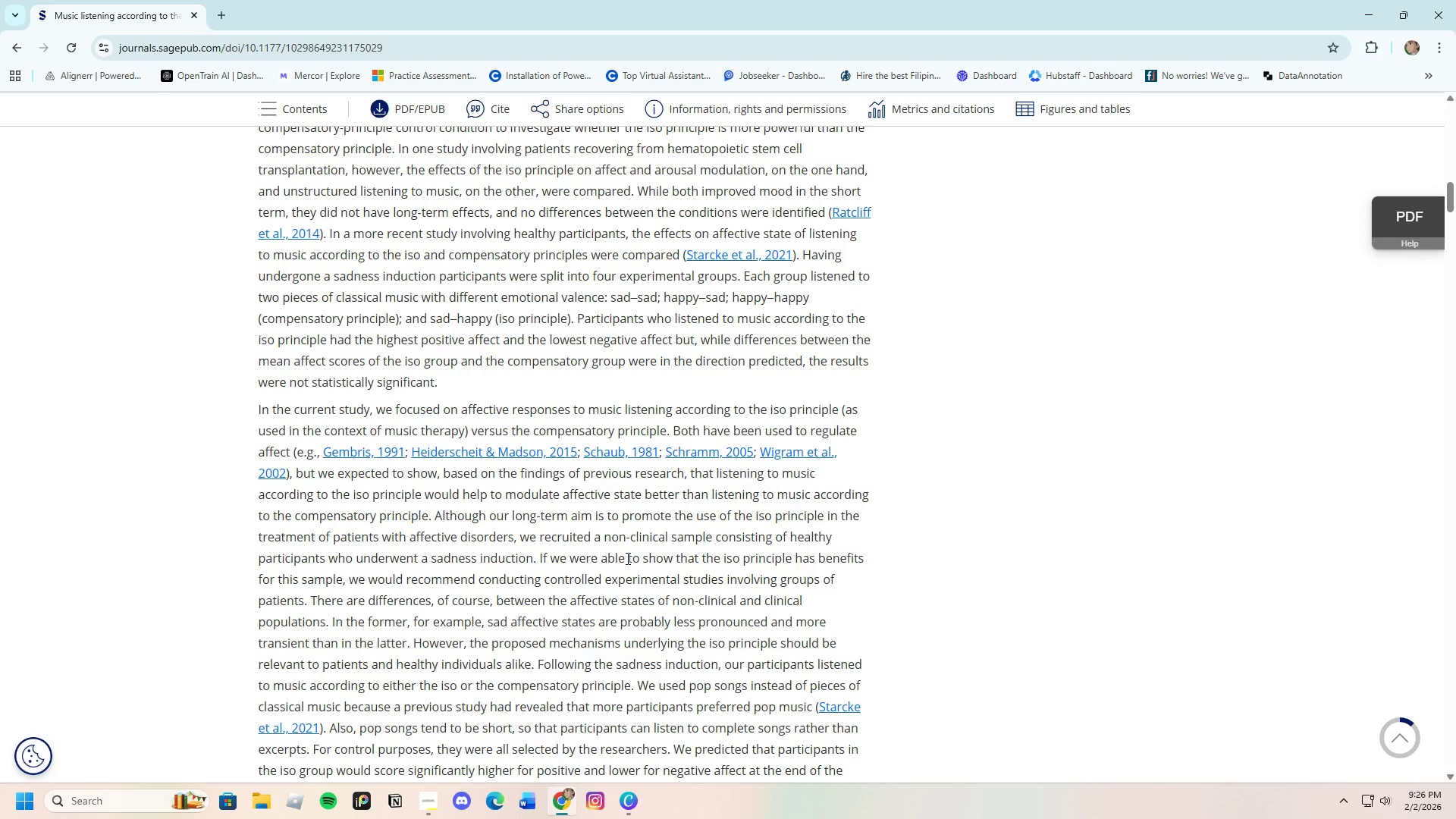 
scroll: coordinate [1416, 189], scroll_direction: down, amount: 3.0
 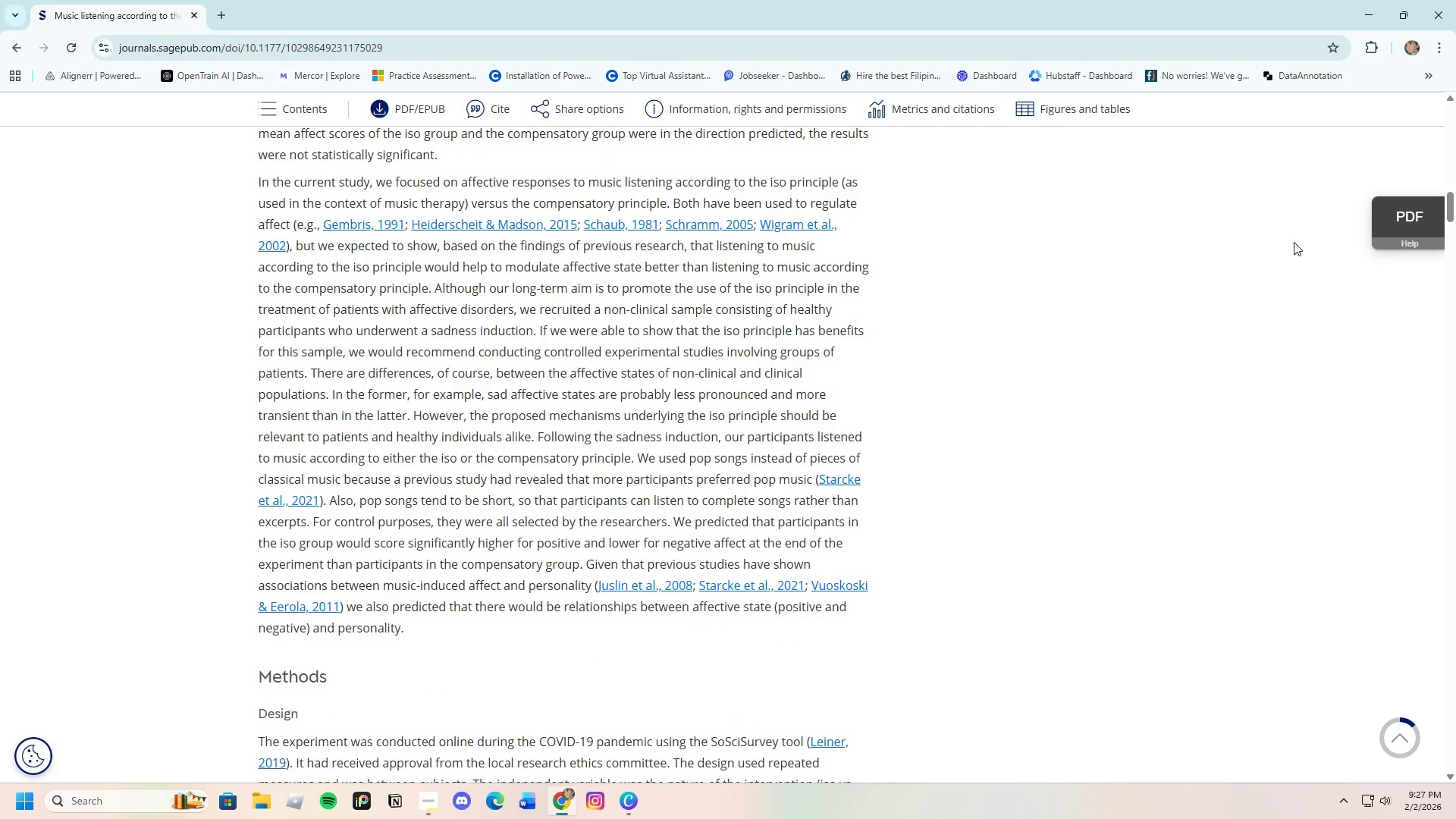 
wait(19.63)
 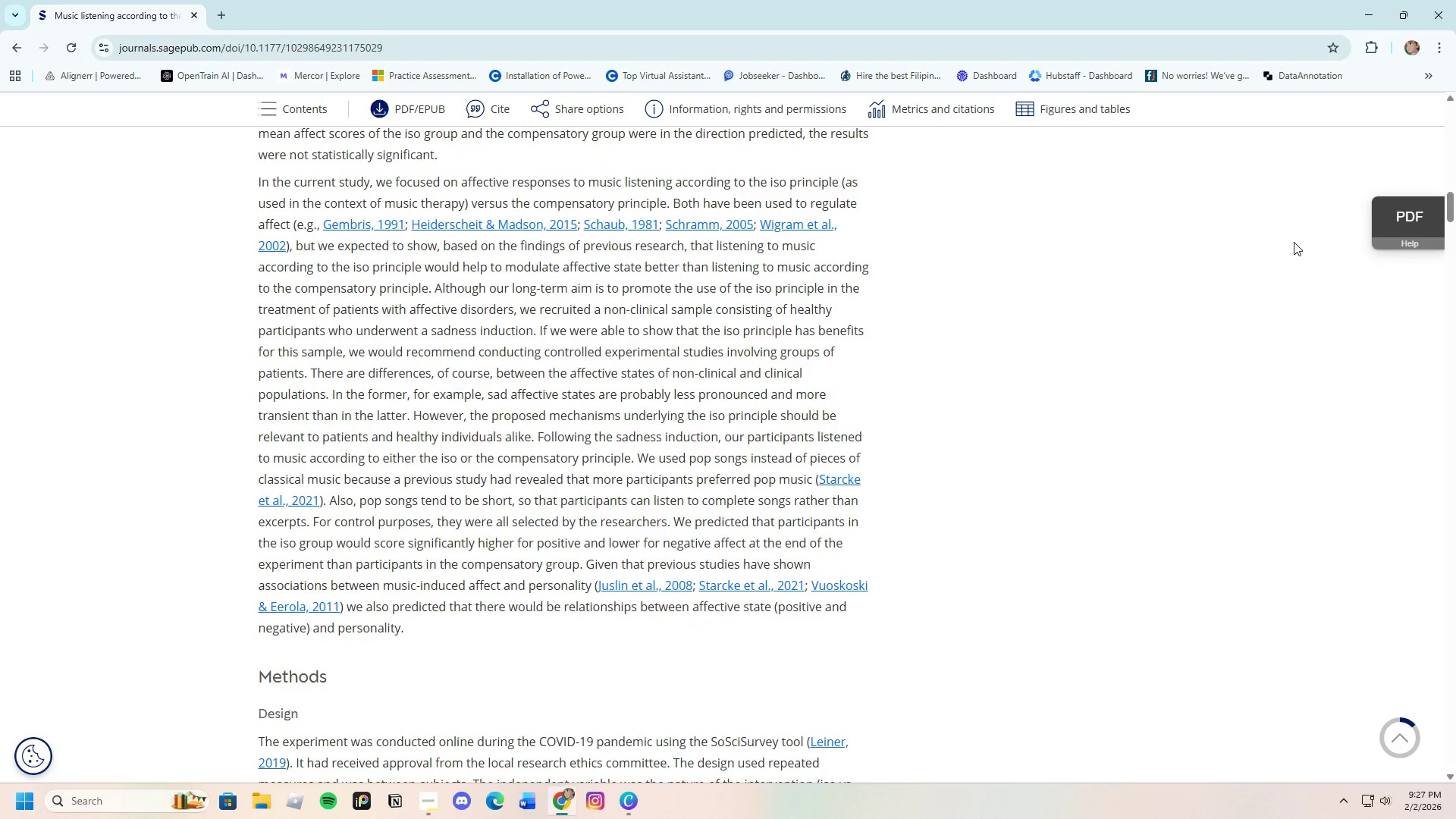 
scroll: coordinate [1291, 325], scroll_direction: down, amount: 6.0
 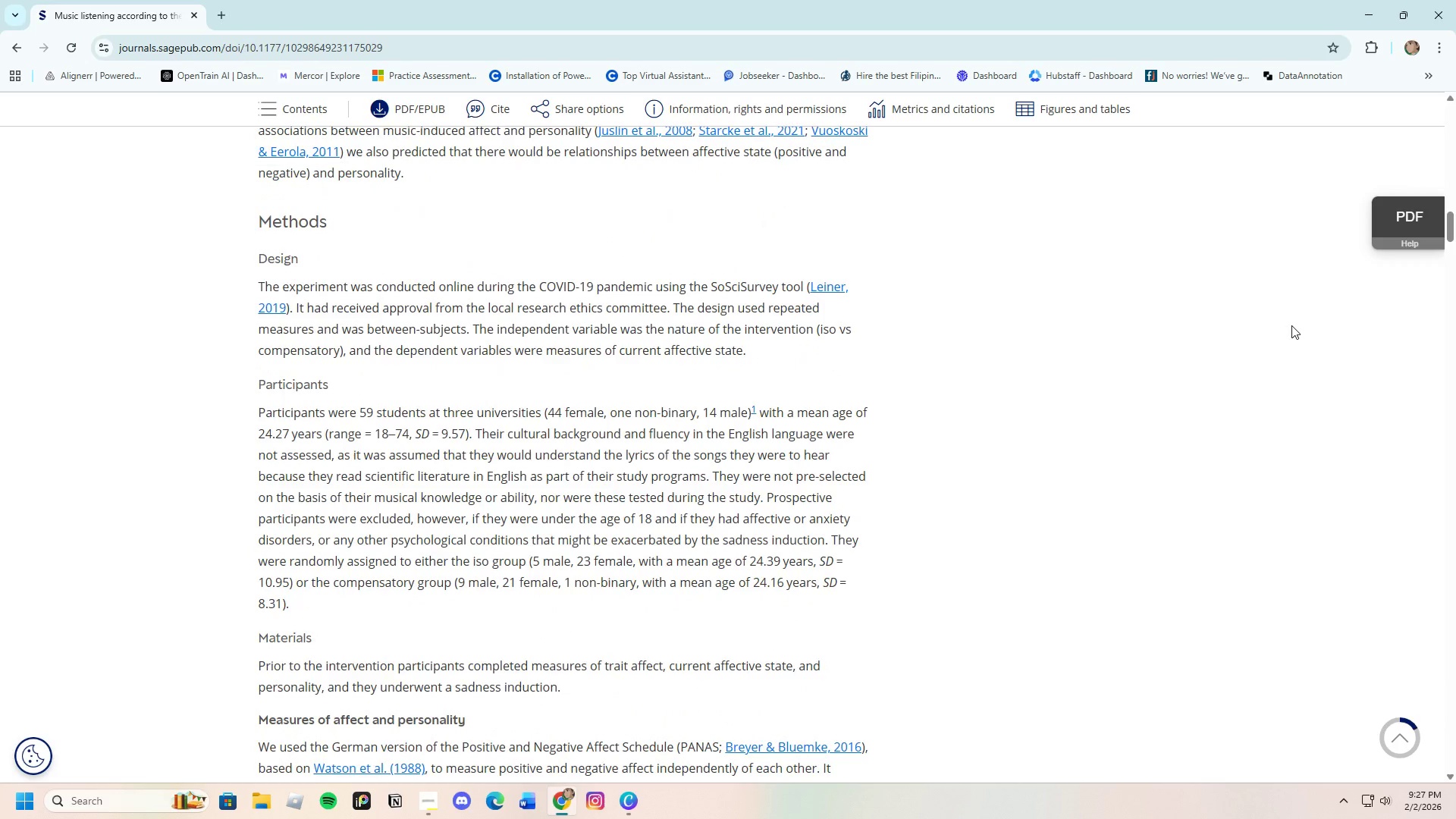 
wait(19.94)
 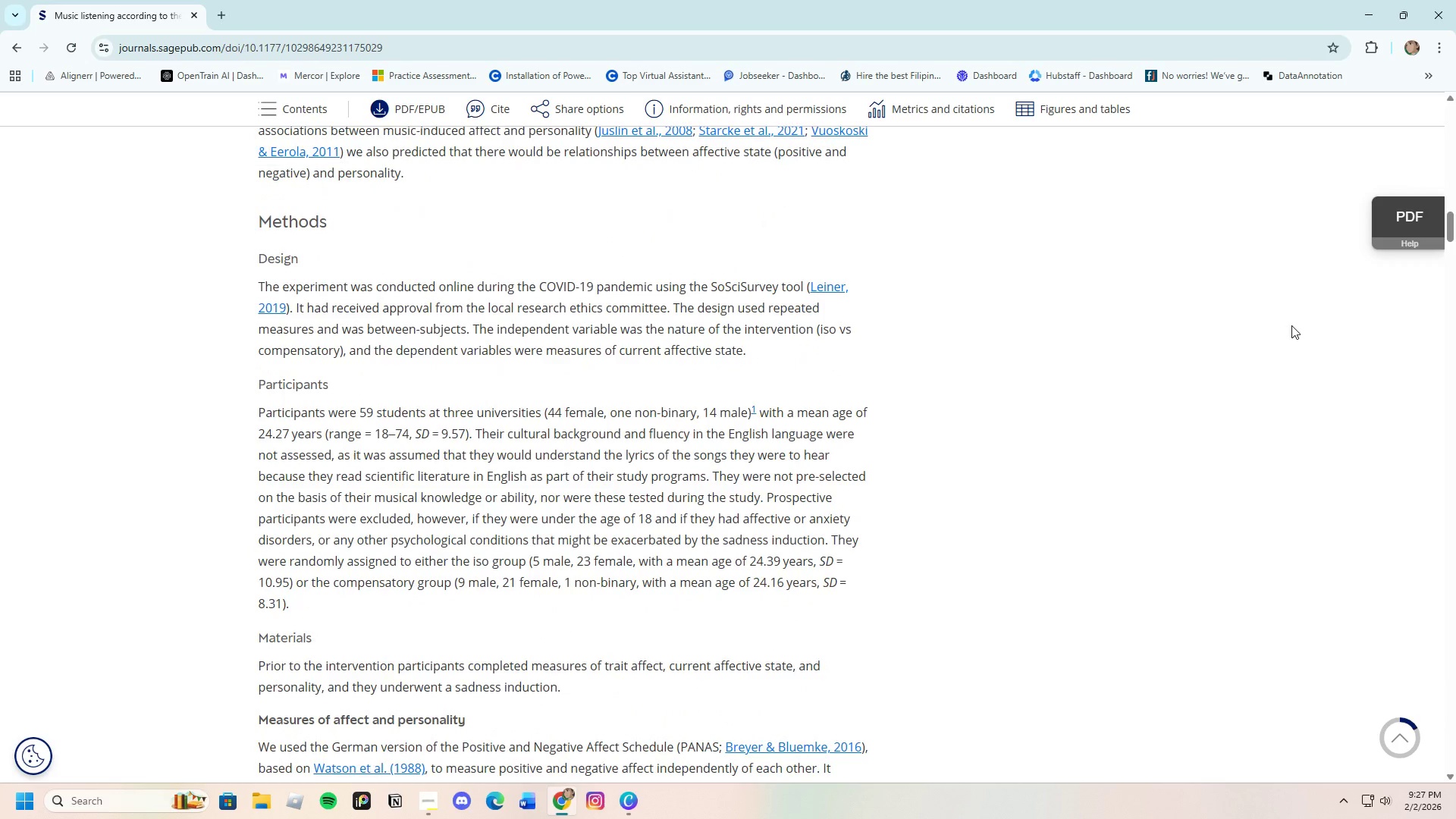 
scroll: coordinate [1332, 296], scroll_direction: down, amount: 5.0
 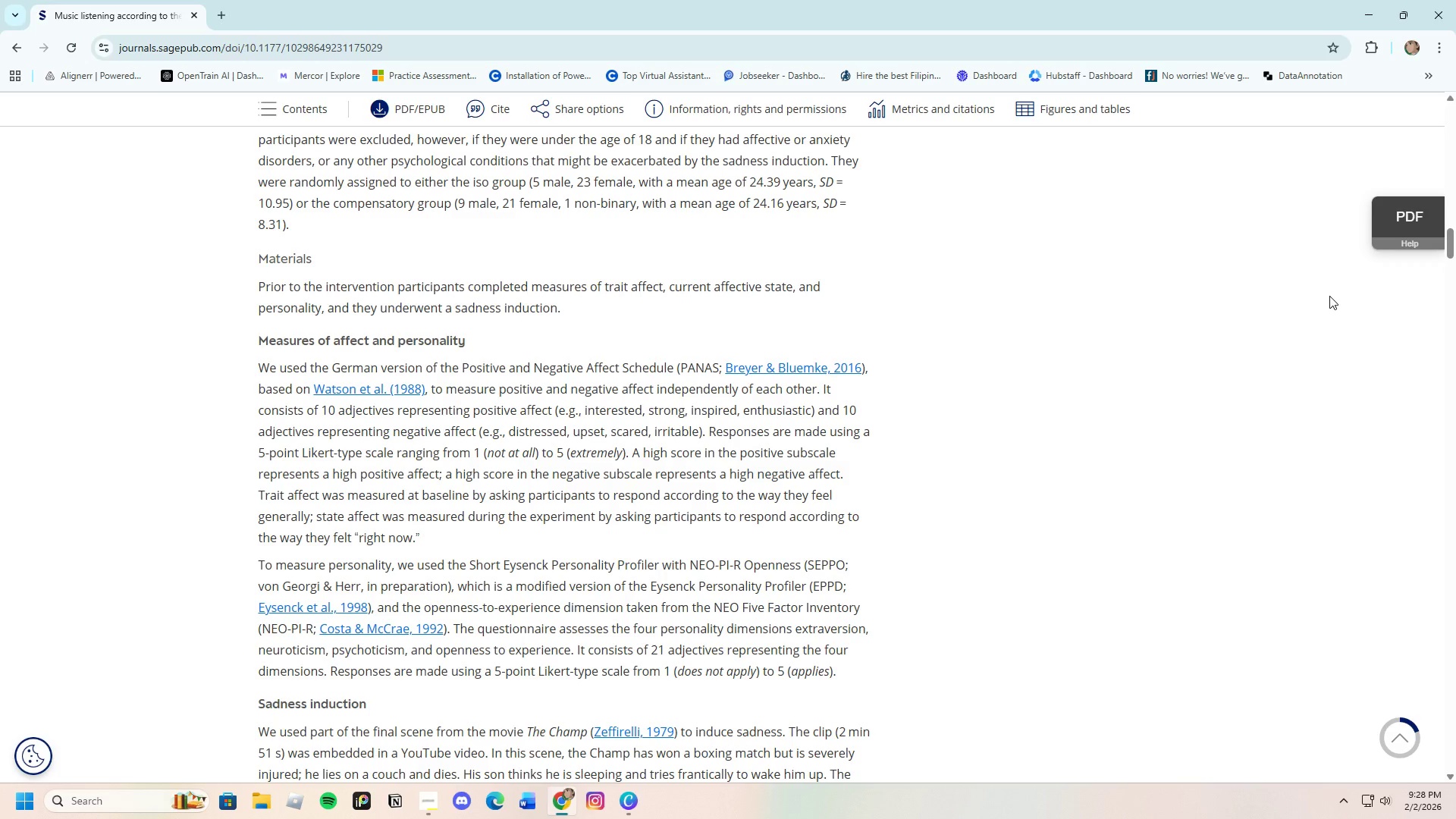 
wait(19.55)
 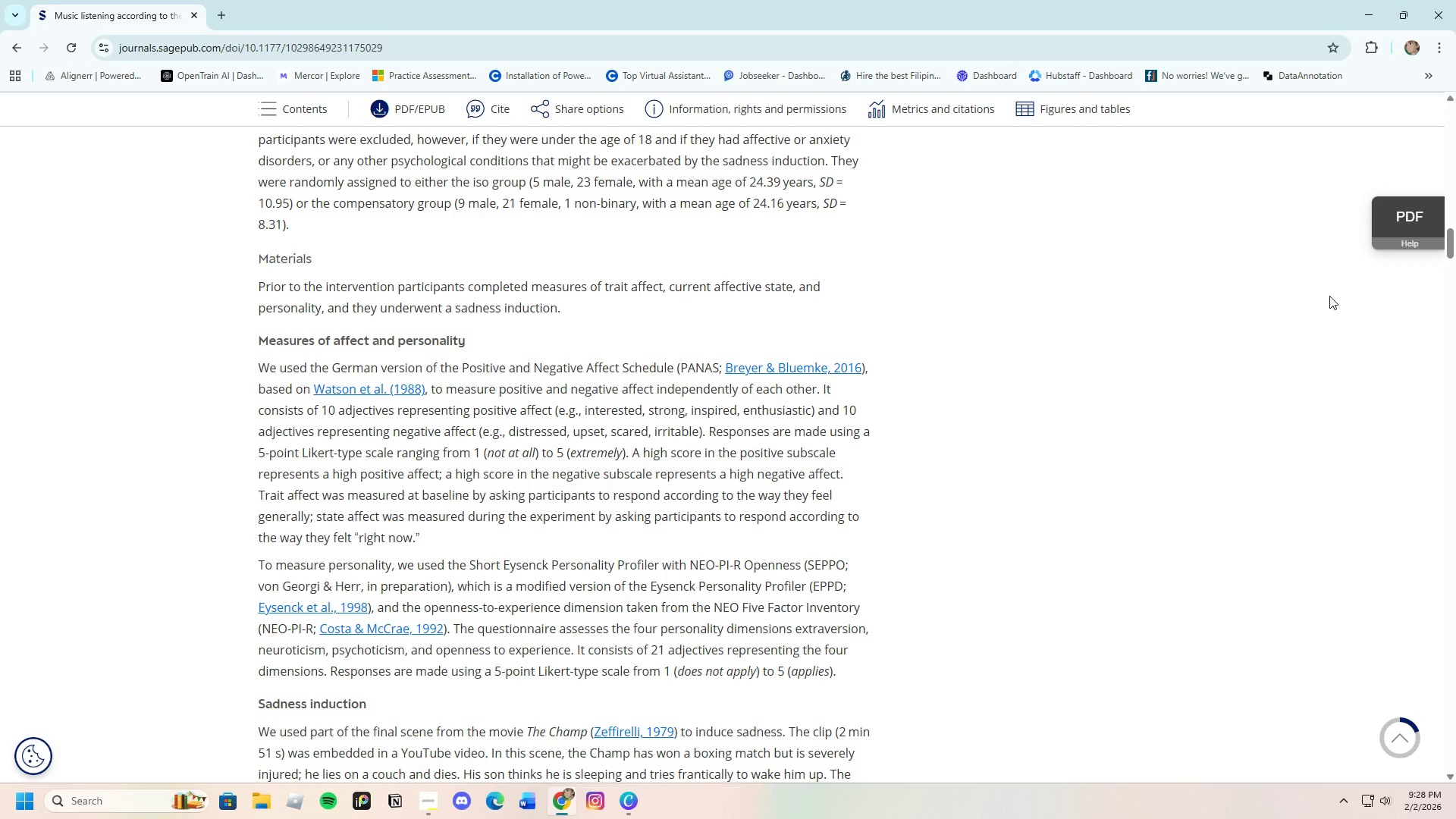 
scroll: coordinate [787, 494], scroll_direction: down, amount: 6.0
 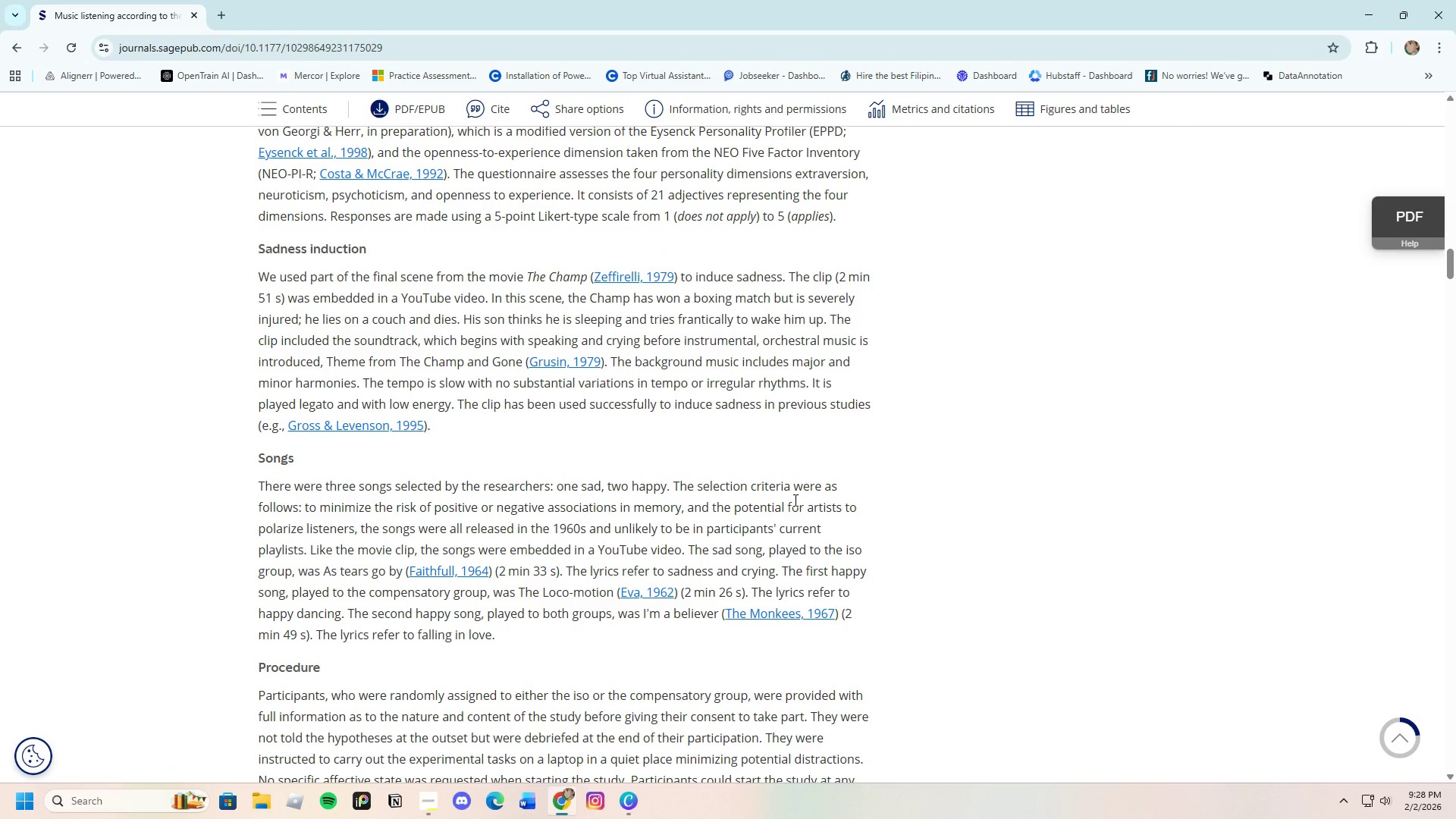 
wait(28.82)
 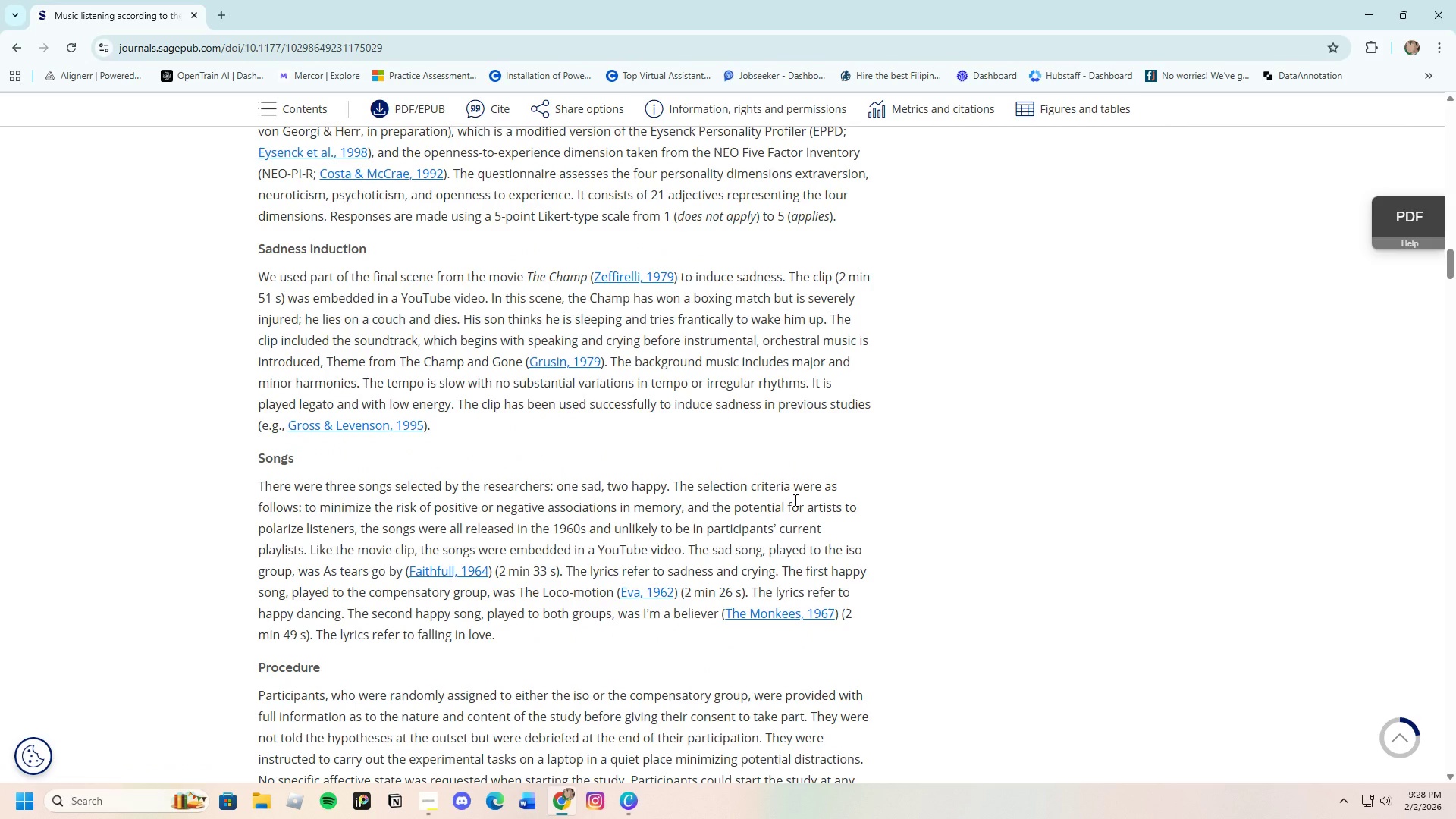 
scroll: coordinate [587, 542], scroll_direction: down, amount: 25.0
 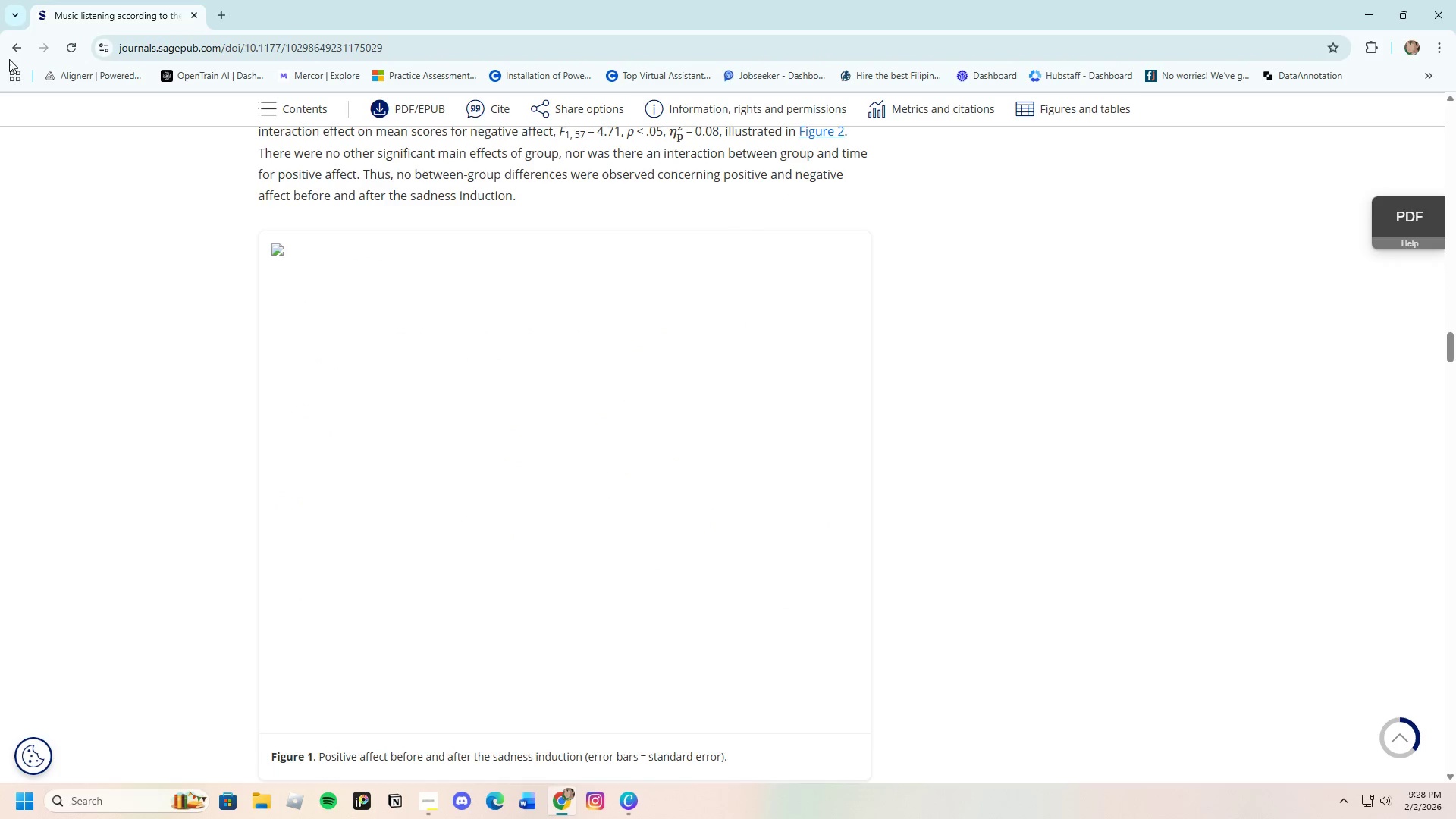 
left_click([14, 47])
 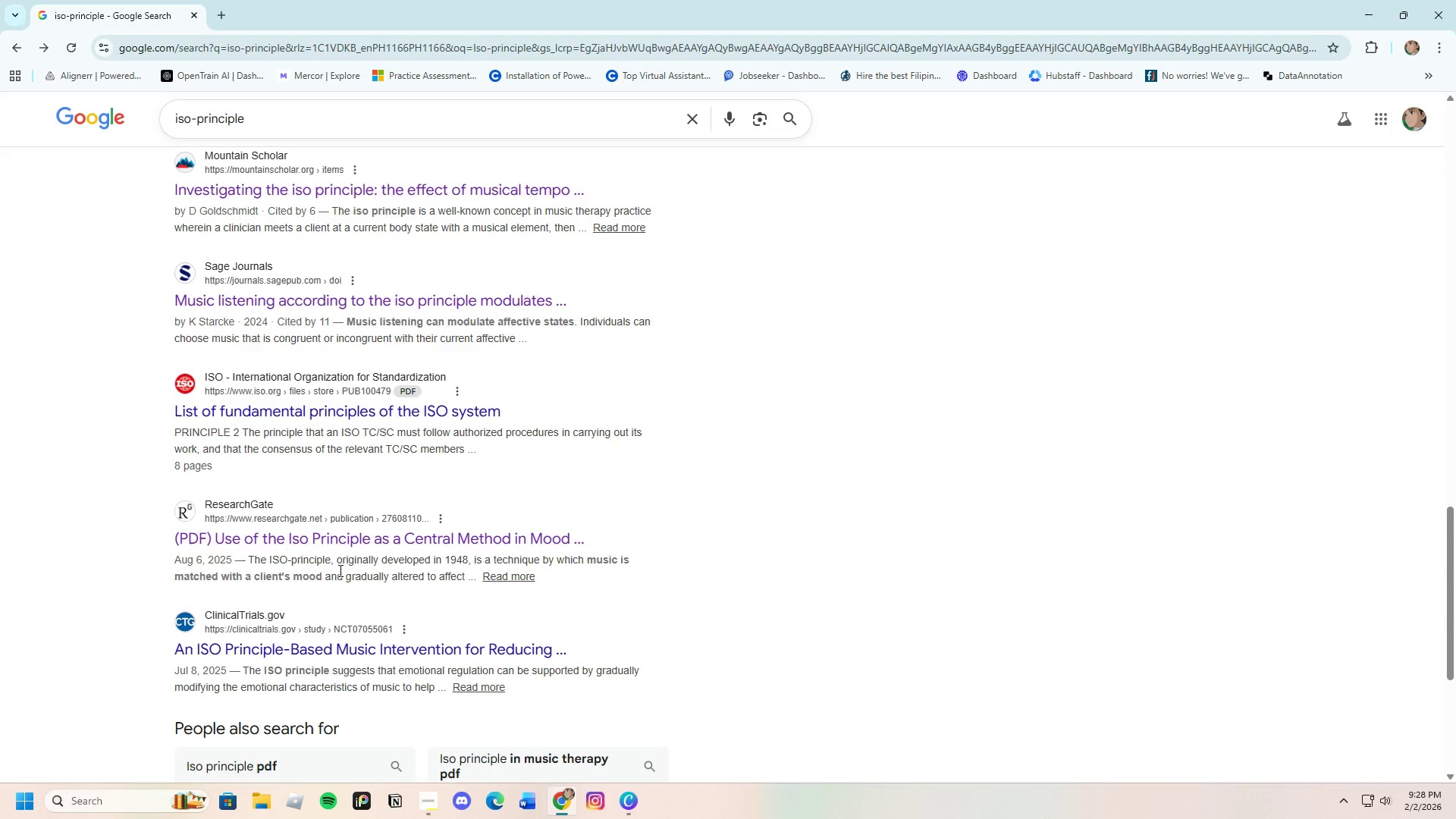 
left_click([352, 538])
 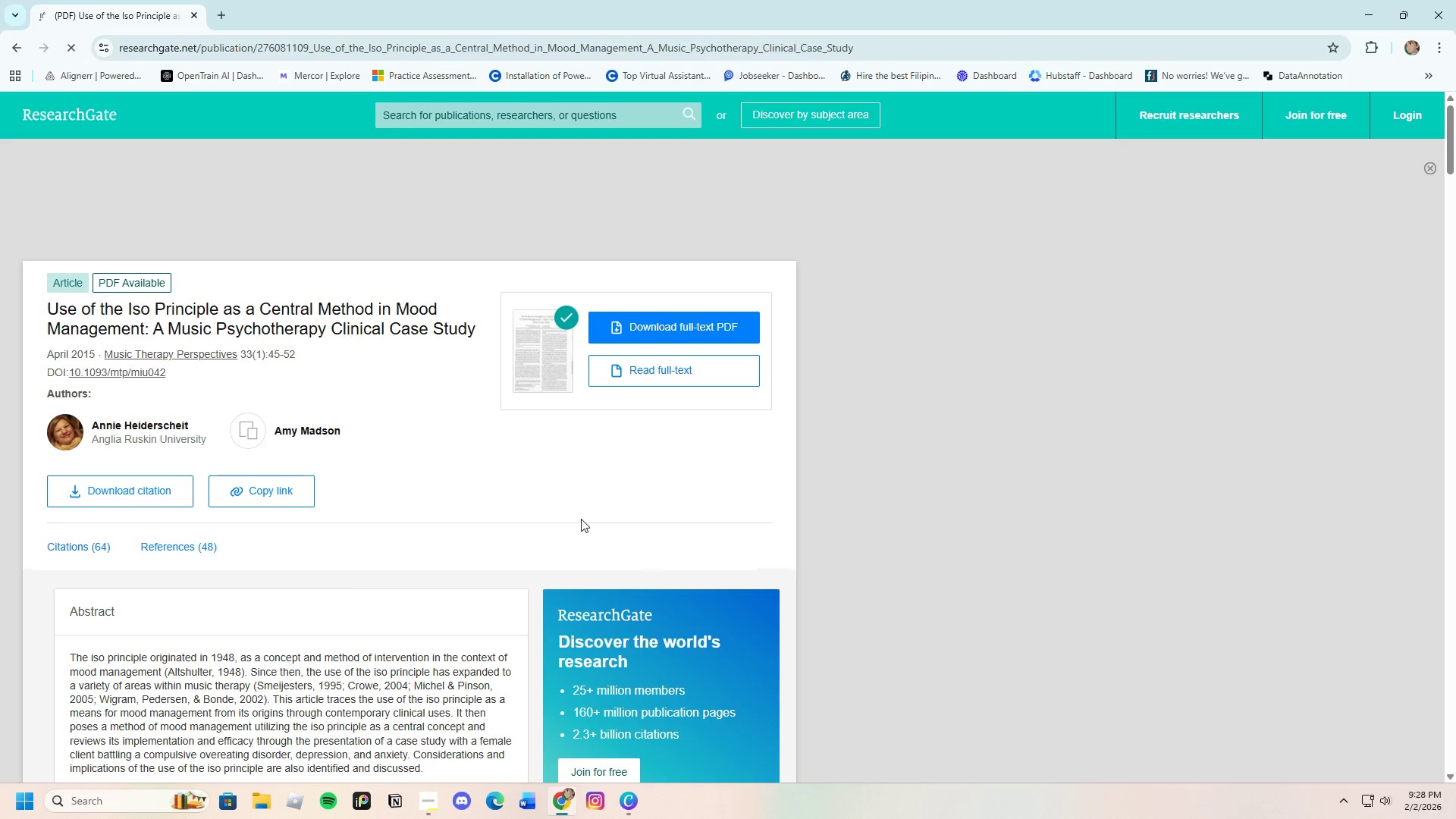 
wait(6.05)
 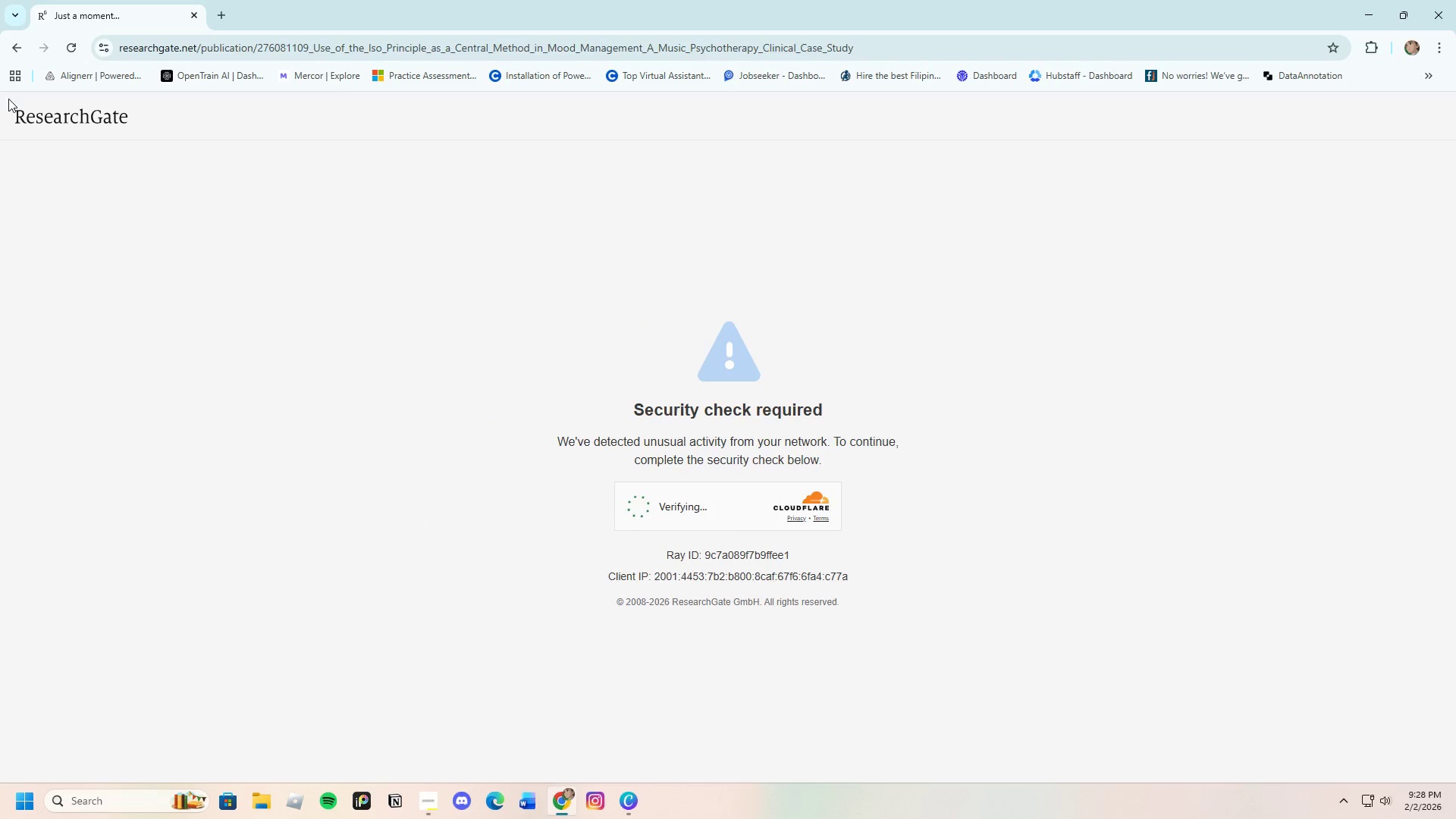 
scroll: coordinate [397, 593], scroll_direction: down, amount: 4.0
 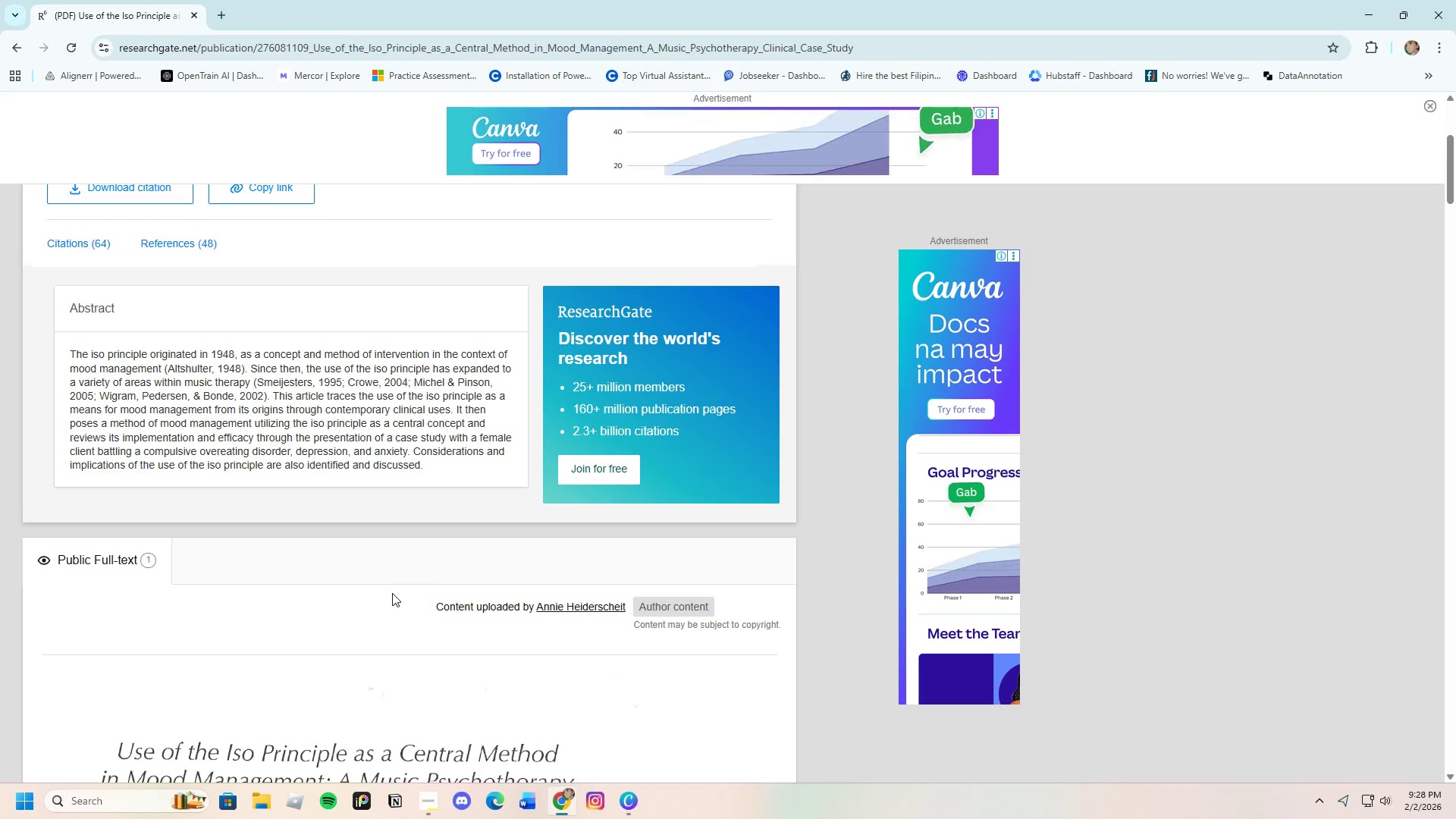 
wait(6.32)
 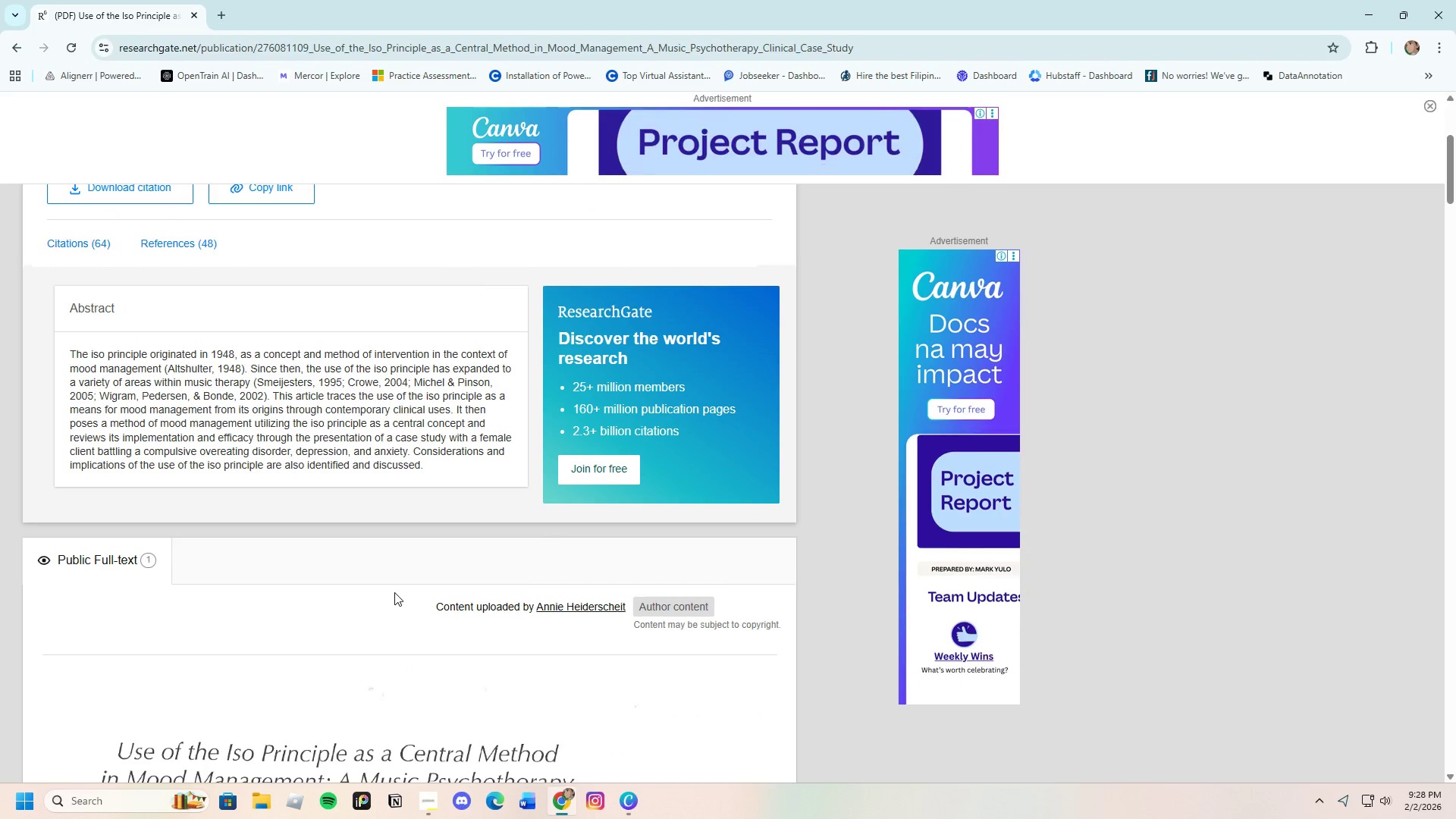 
scroll: coordinate [472, 541], scroll_direction: down, amount: 13.0
 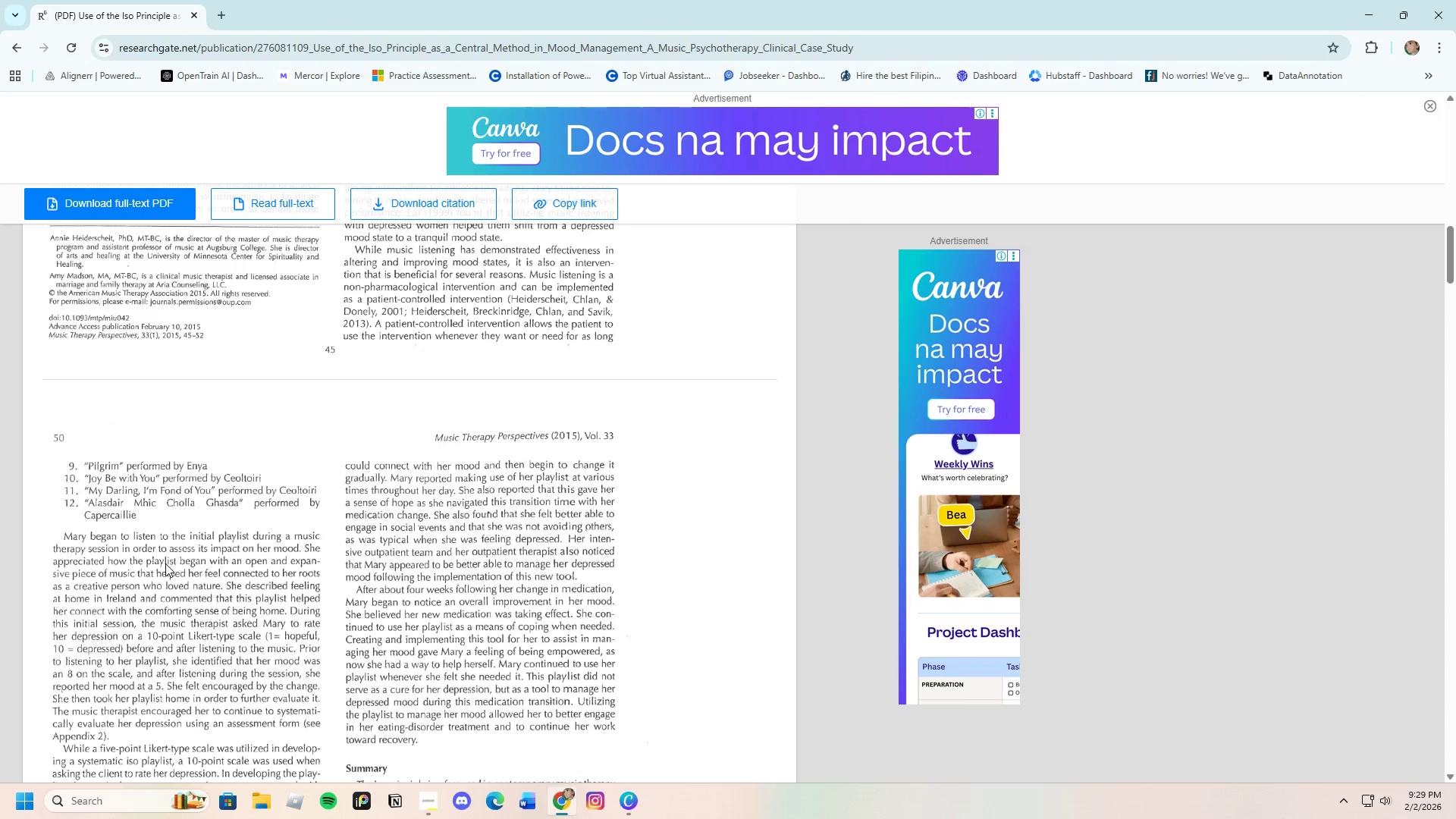 
scroll: coordinate [165, 563], scroll_direction: up, amount: 1.0
 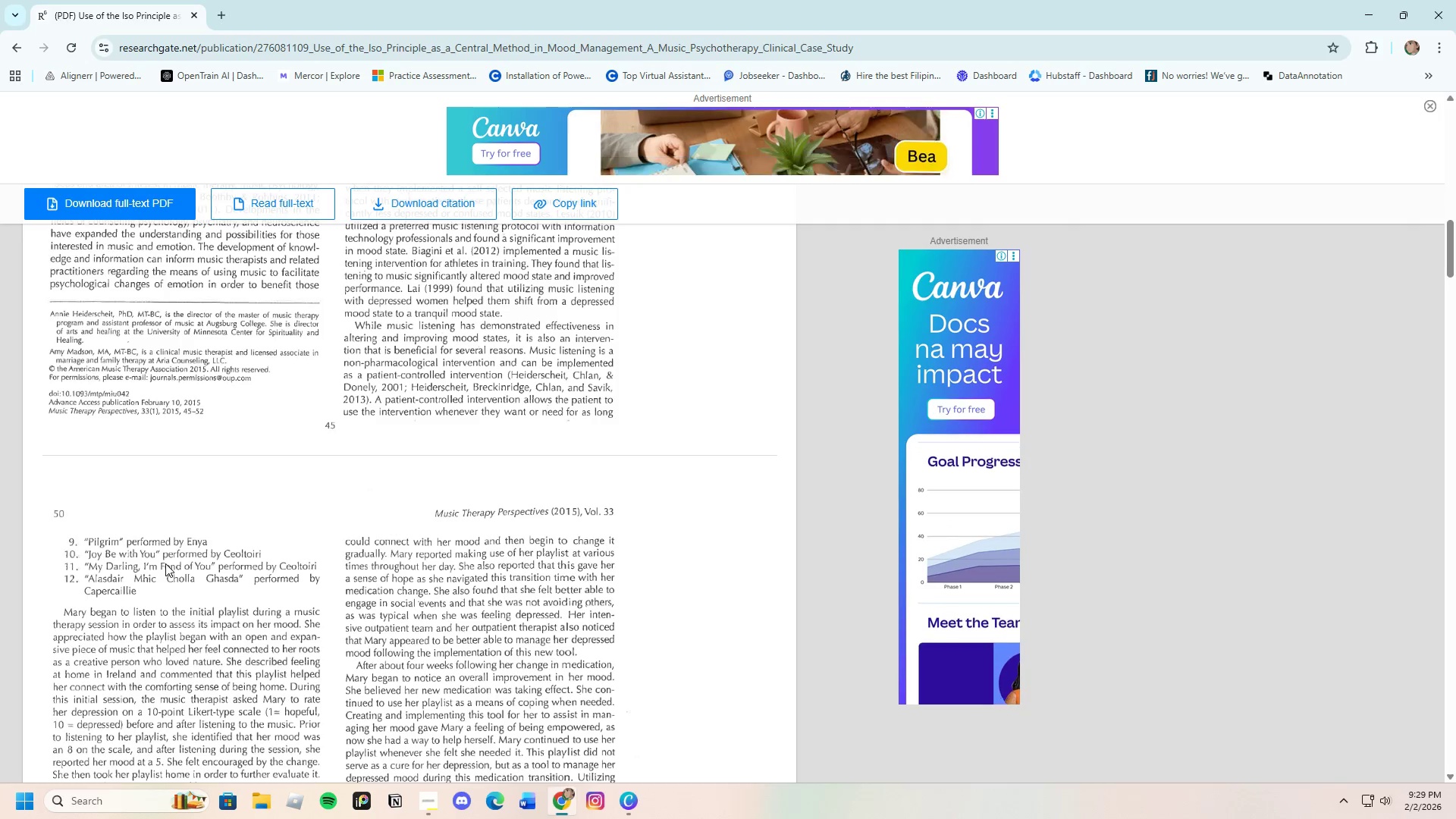 
scroll: coordinate [373, 572], scroll_direction: down, amount: 9.0
 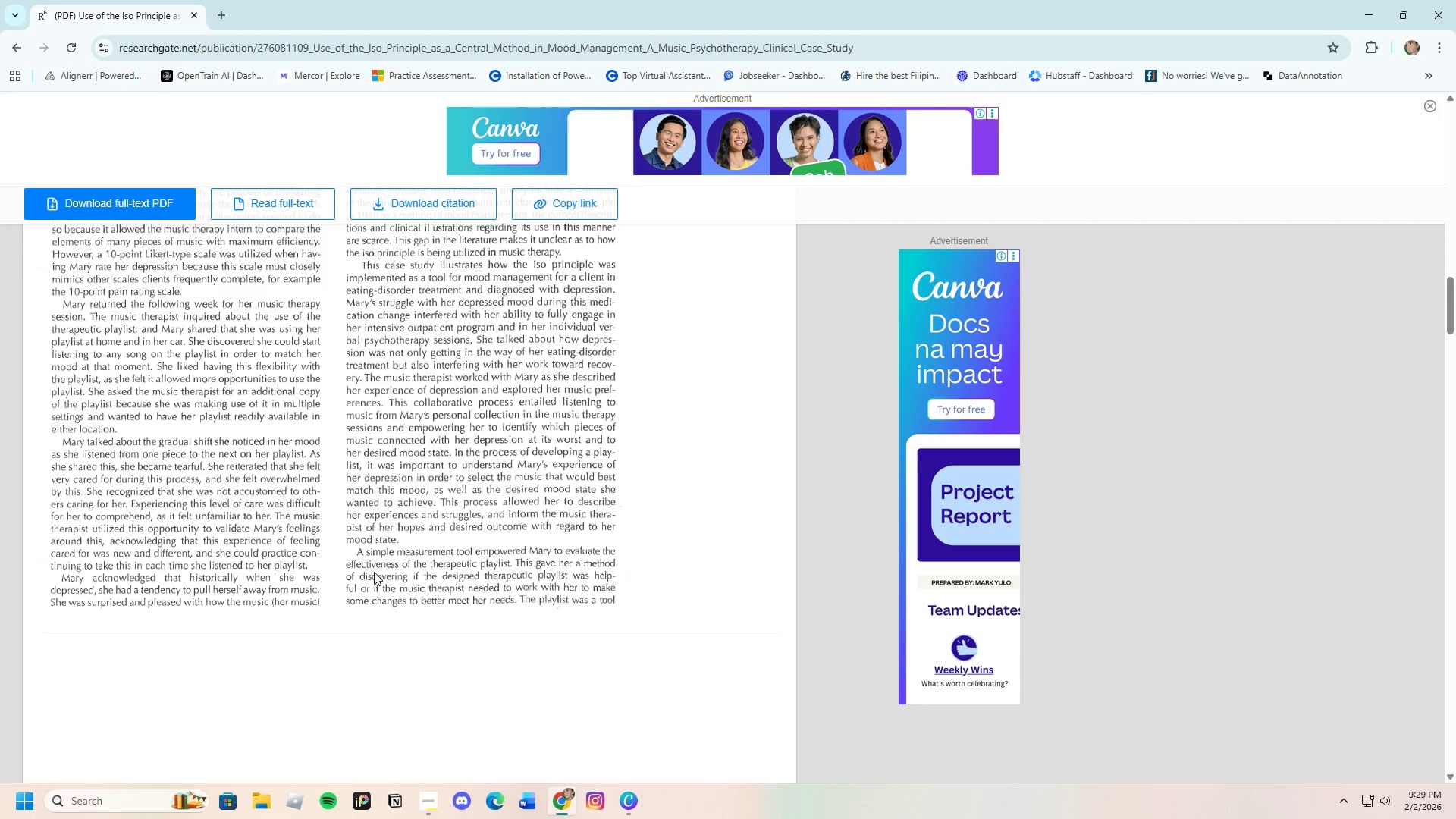 
scroll: coordinate [374, 572], scroll_direction: up, amount: 1.0
 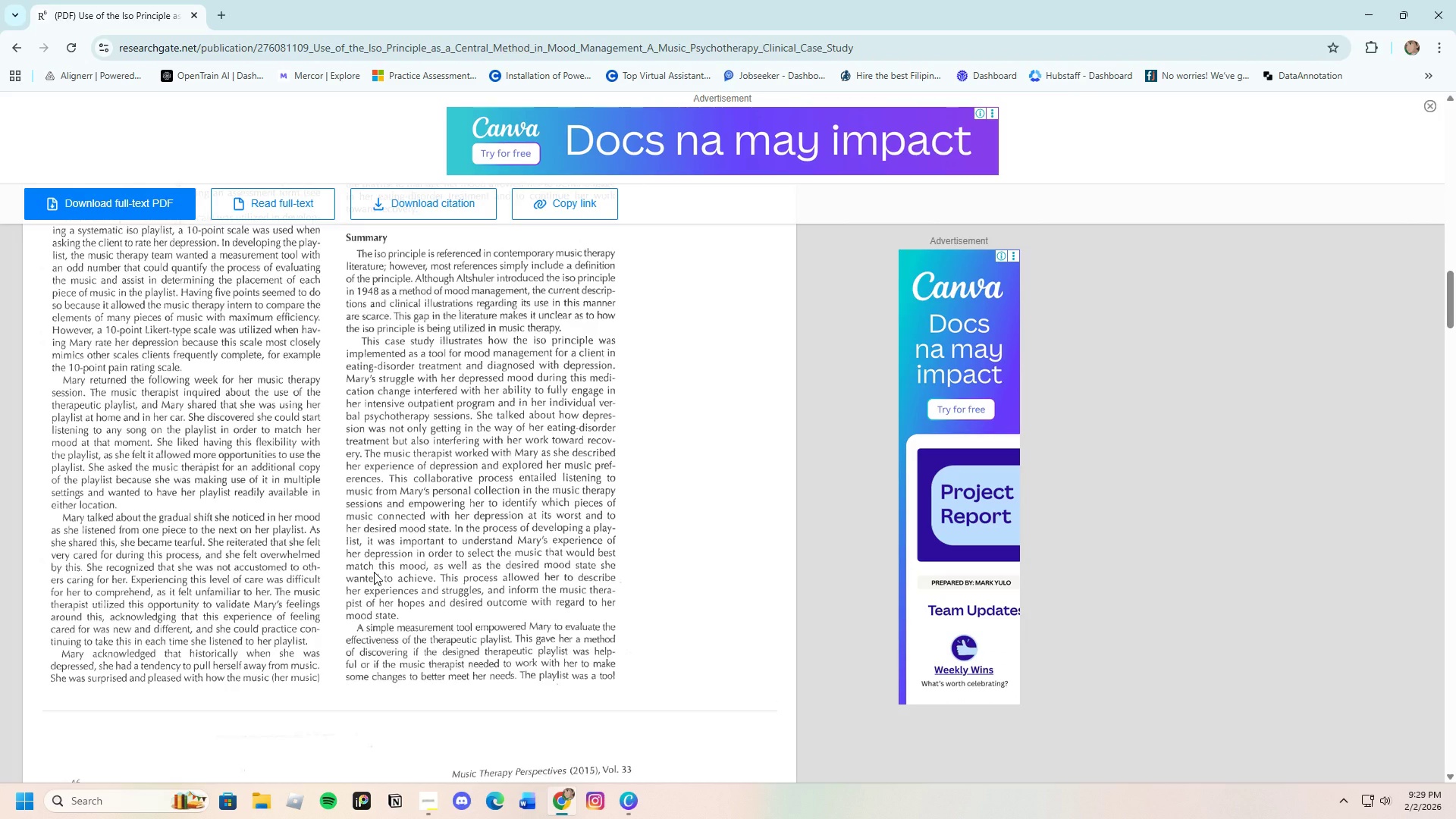 
wait(20.74)
 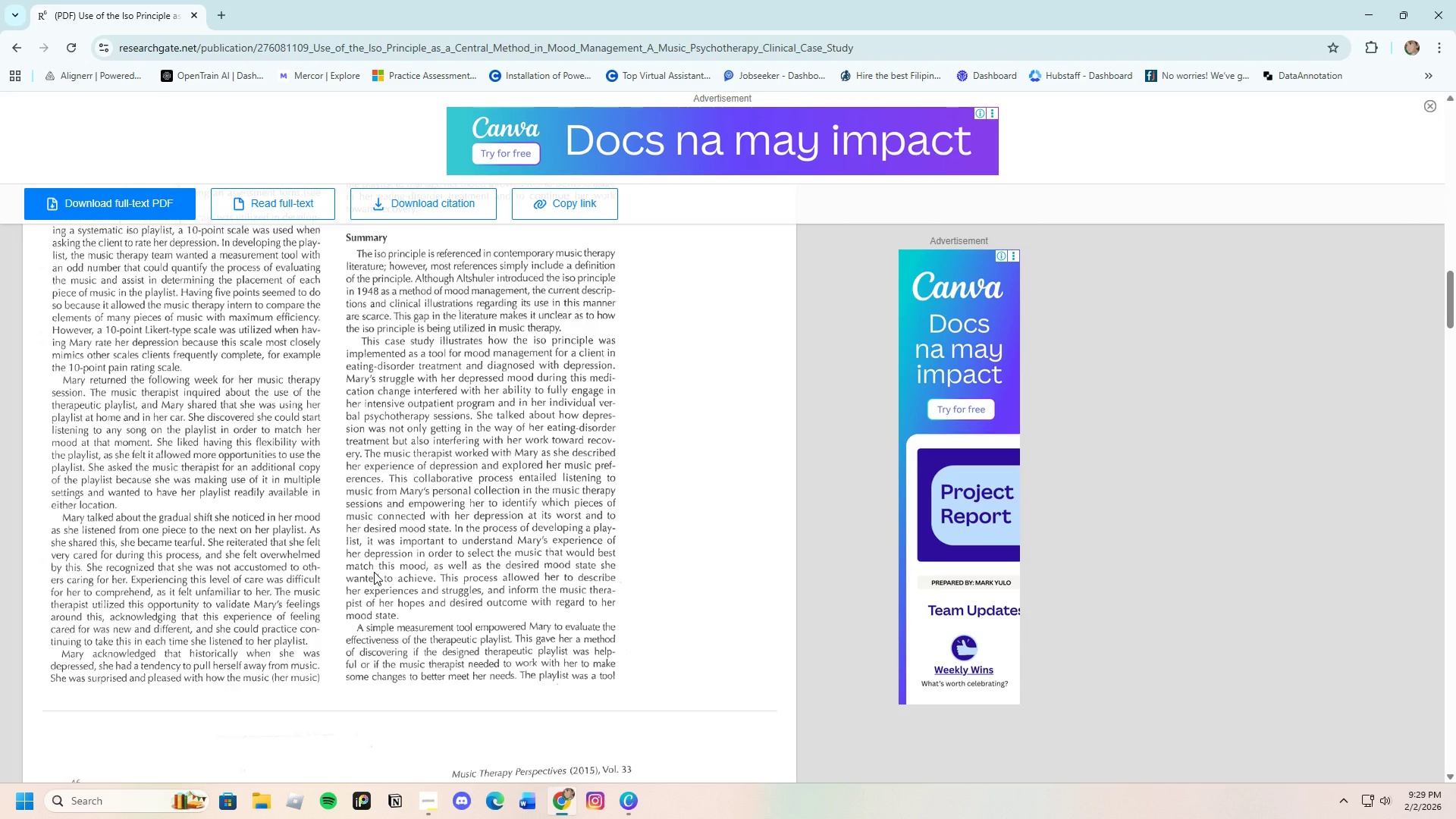 
left_click([12, 53])
 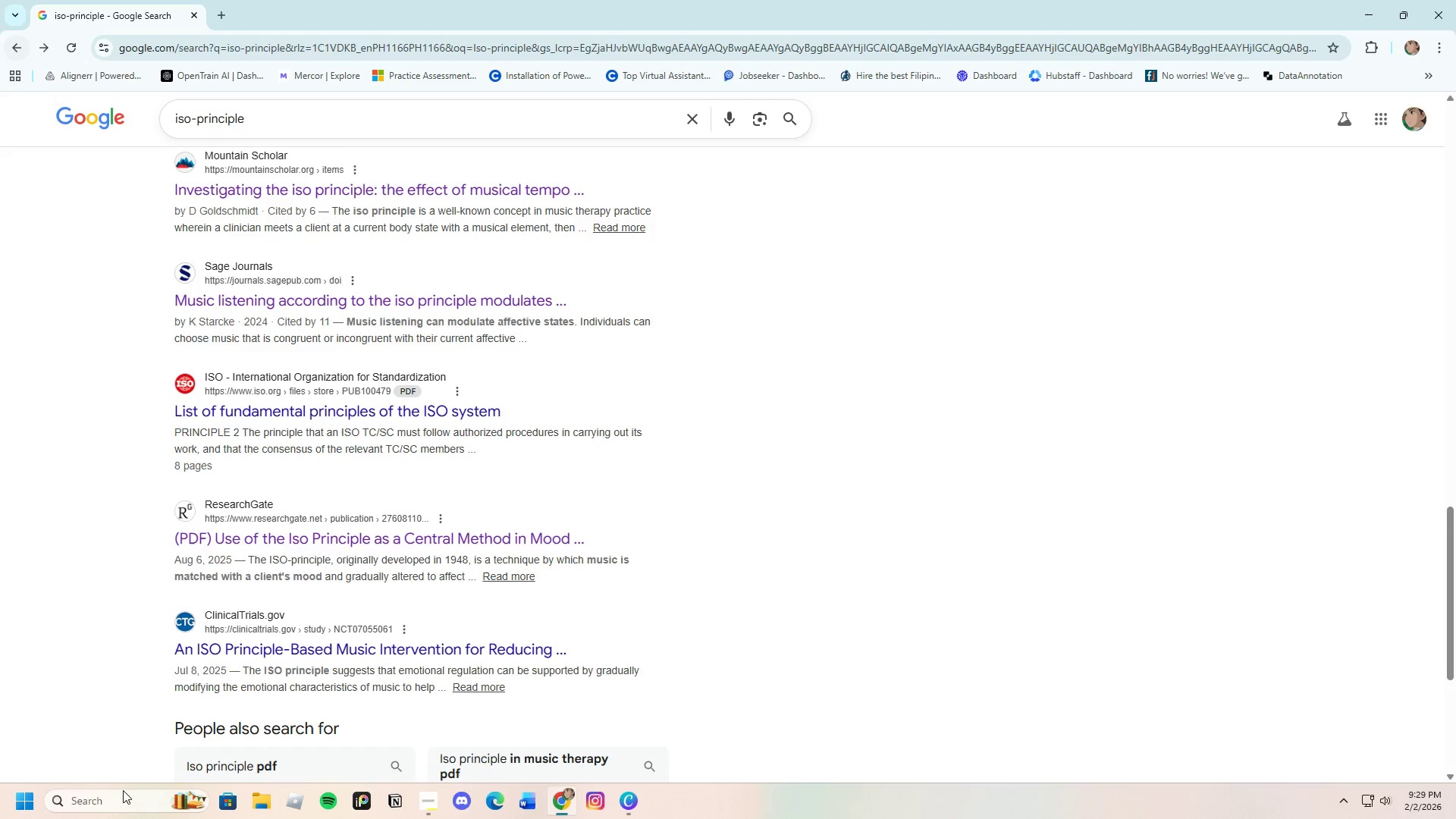 
scroll: coordinate [347, 521], scroll_direction: down, amount: 3.0
 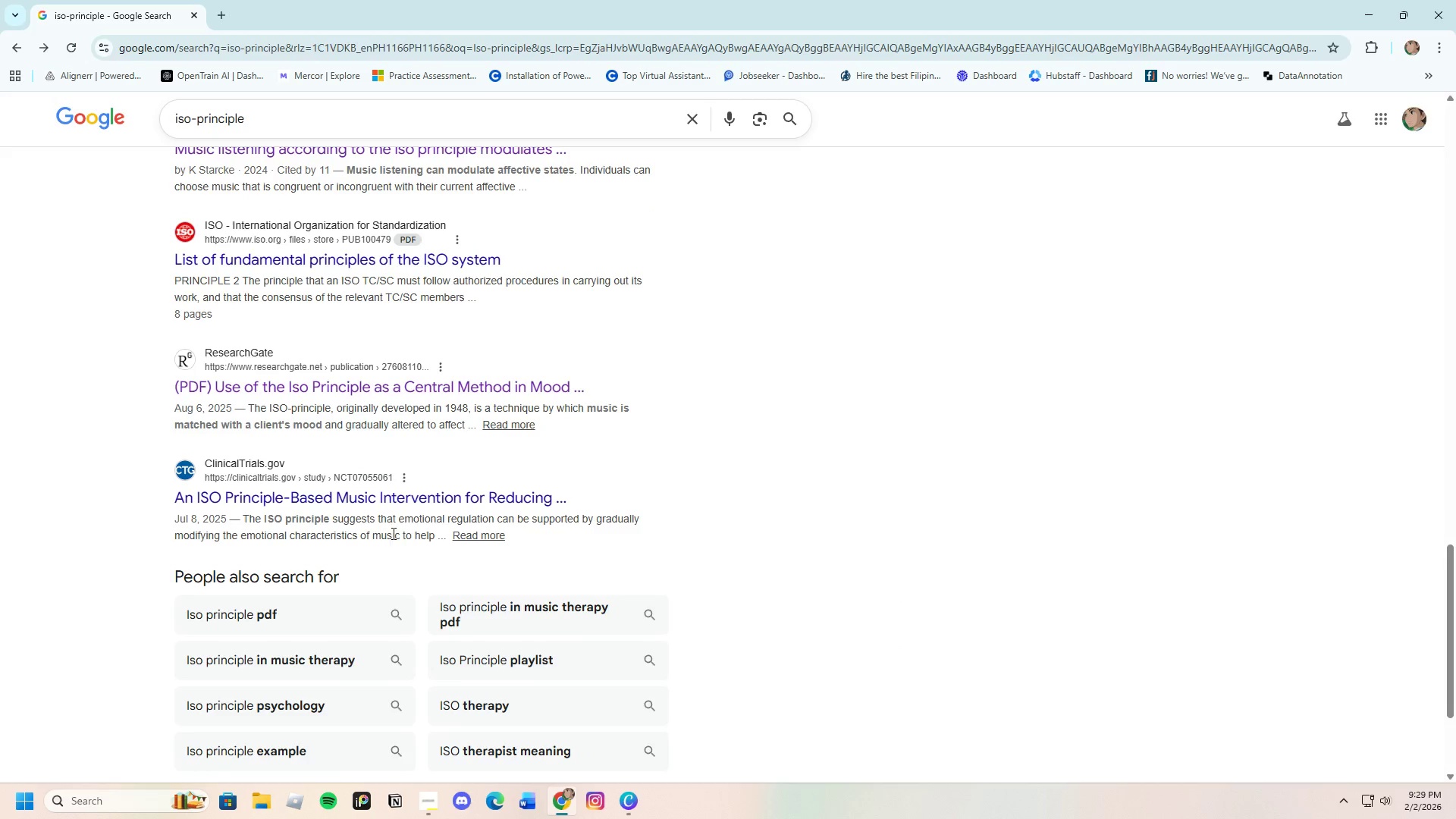 
left_click([404, 497])
 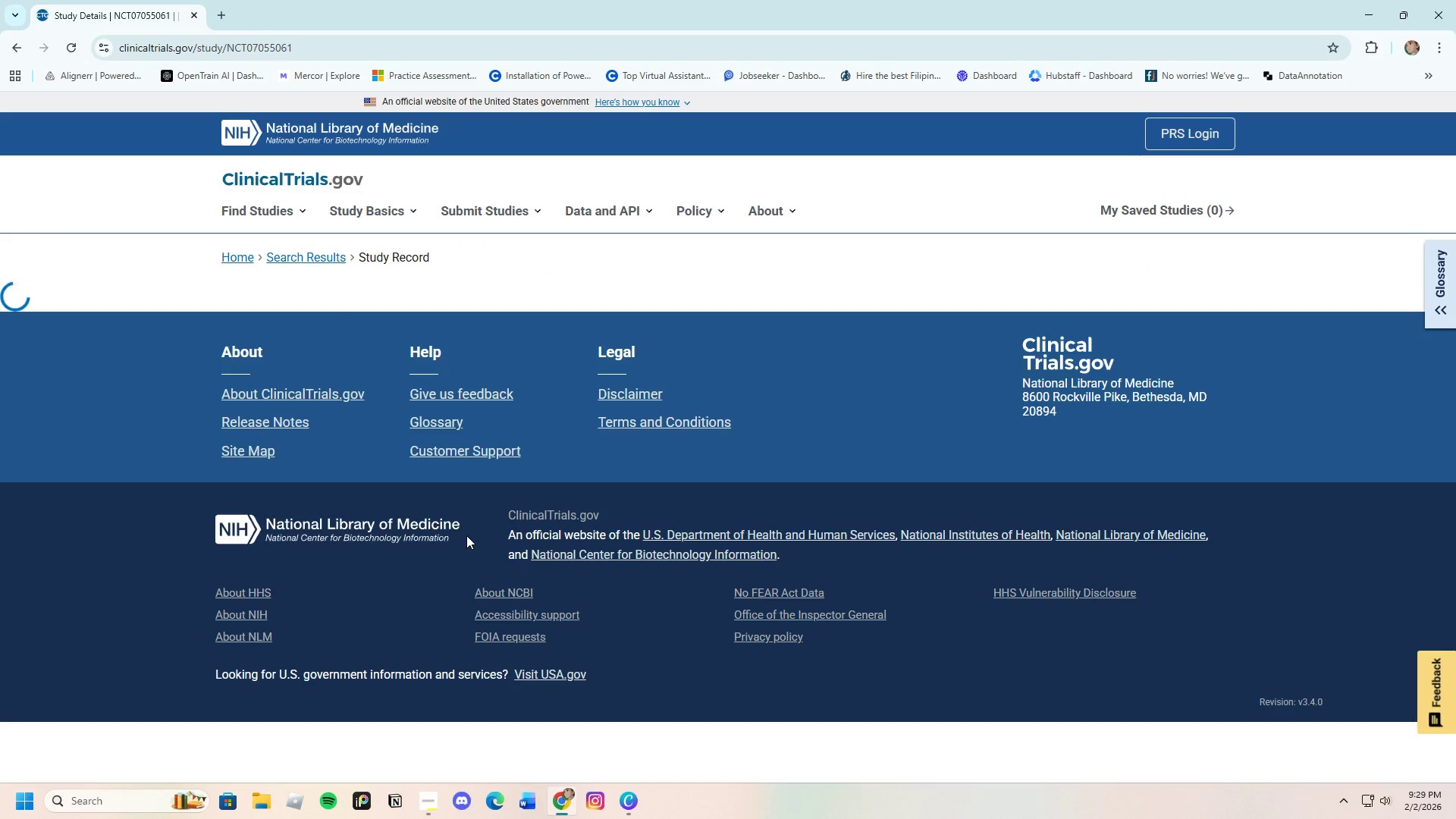 
scroll: coordinate [548, 588], scroll_direction: down, amount: 16.0
 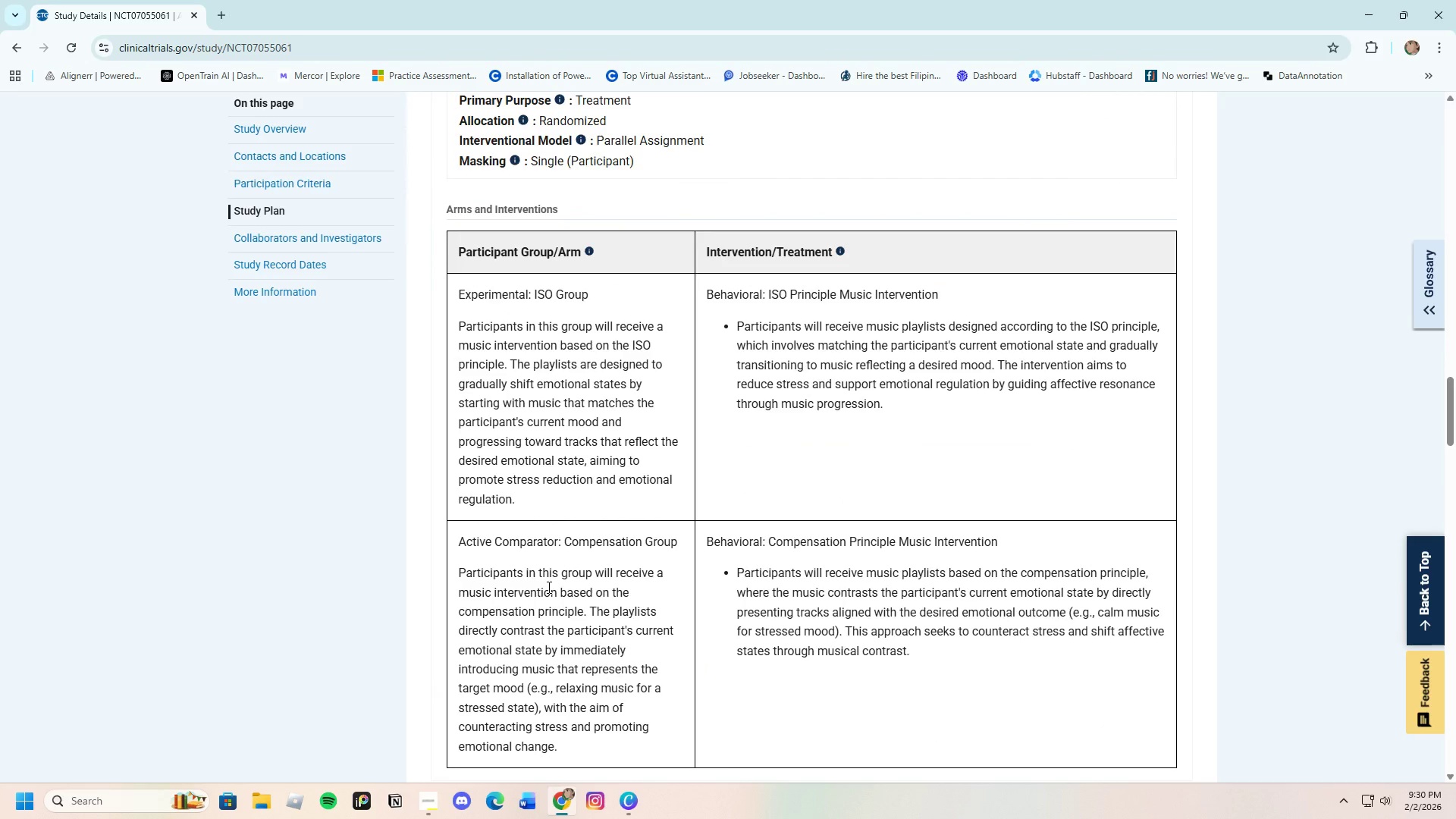 
wait(9.61)
 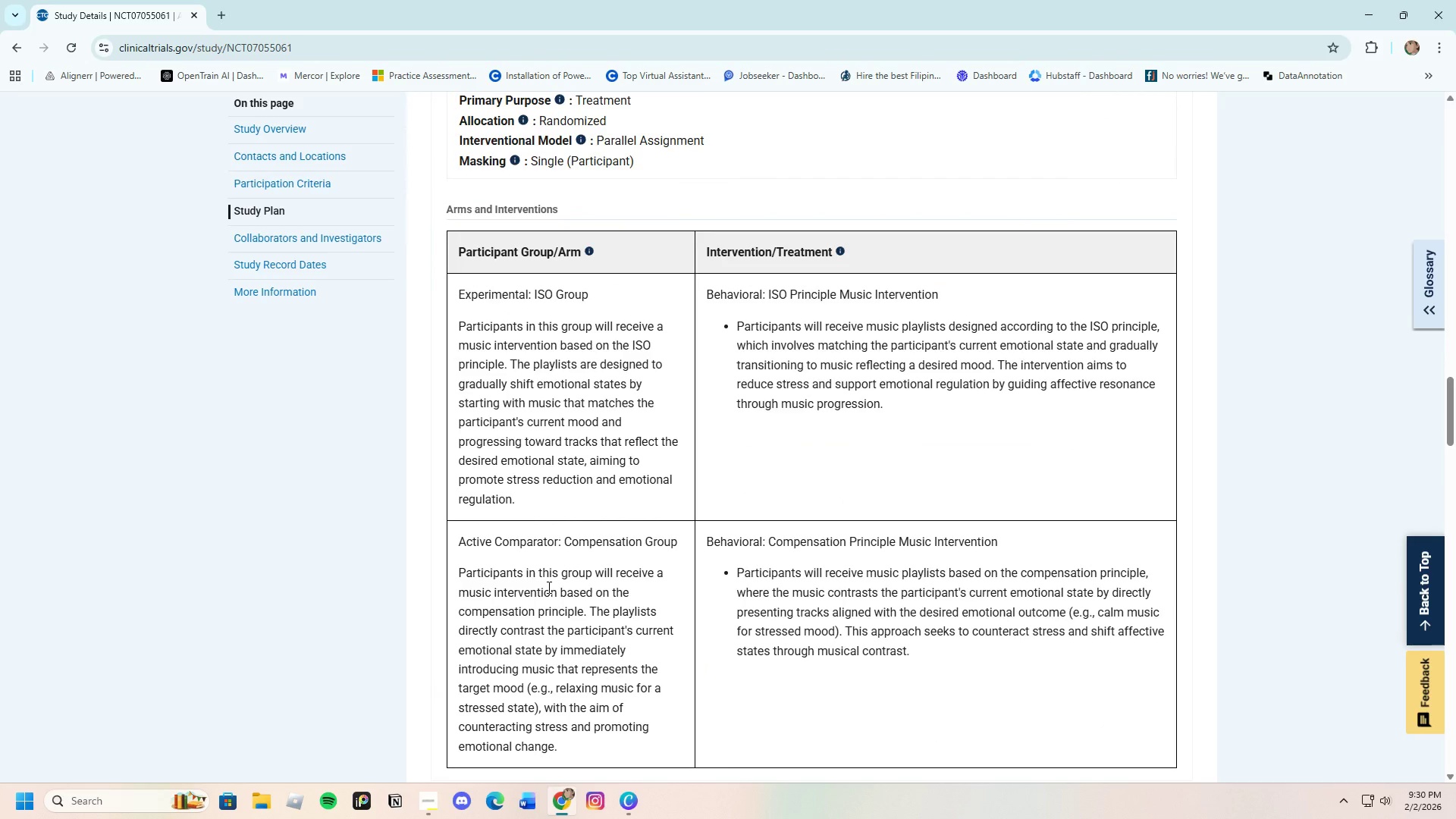 
scroll: coordinate [557, 553], scroll_direction: down, amount: 10.0
 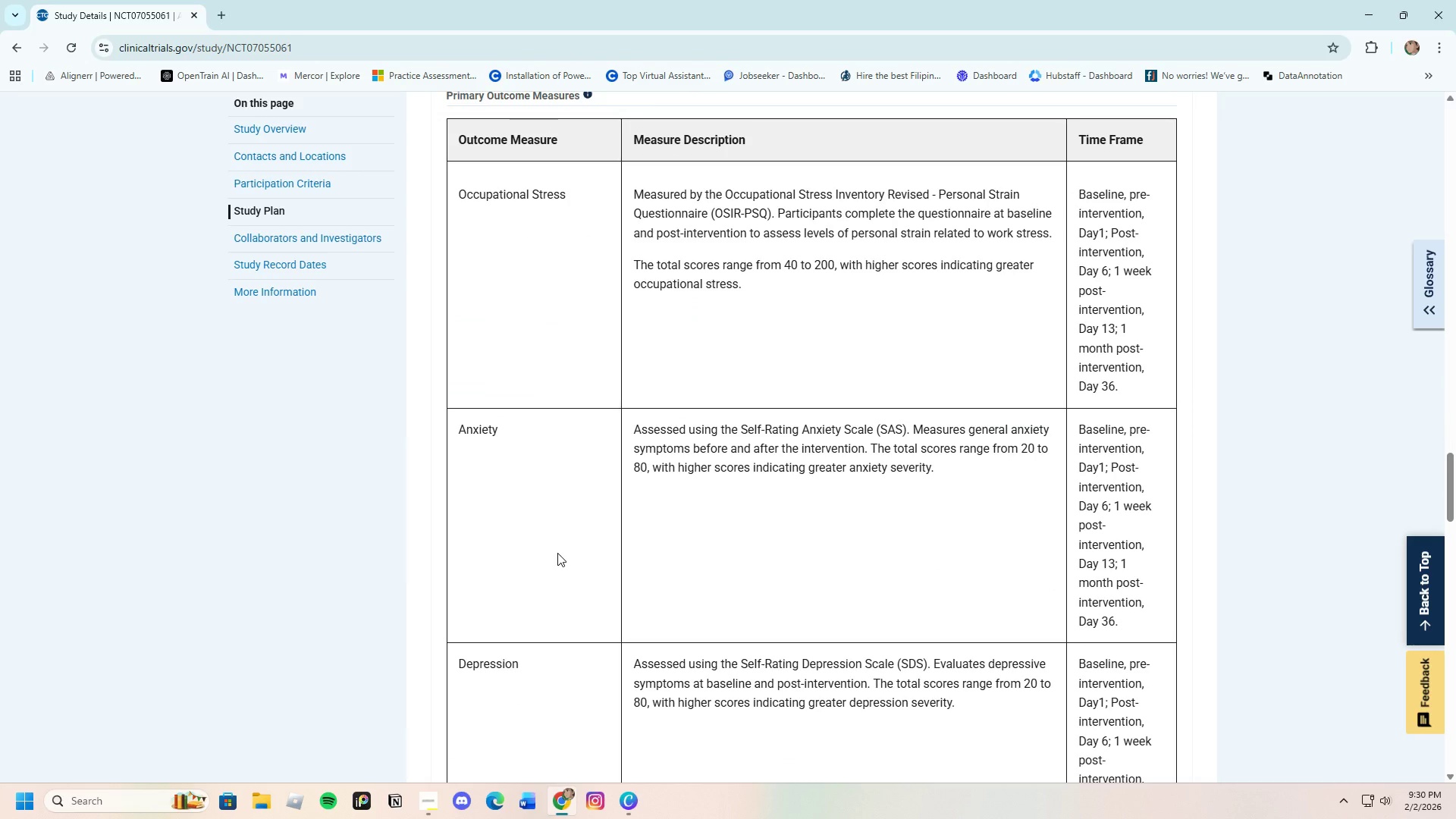 
scroll: coordinate [557, 553], scroll_direction: up, amount: 1.0
 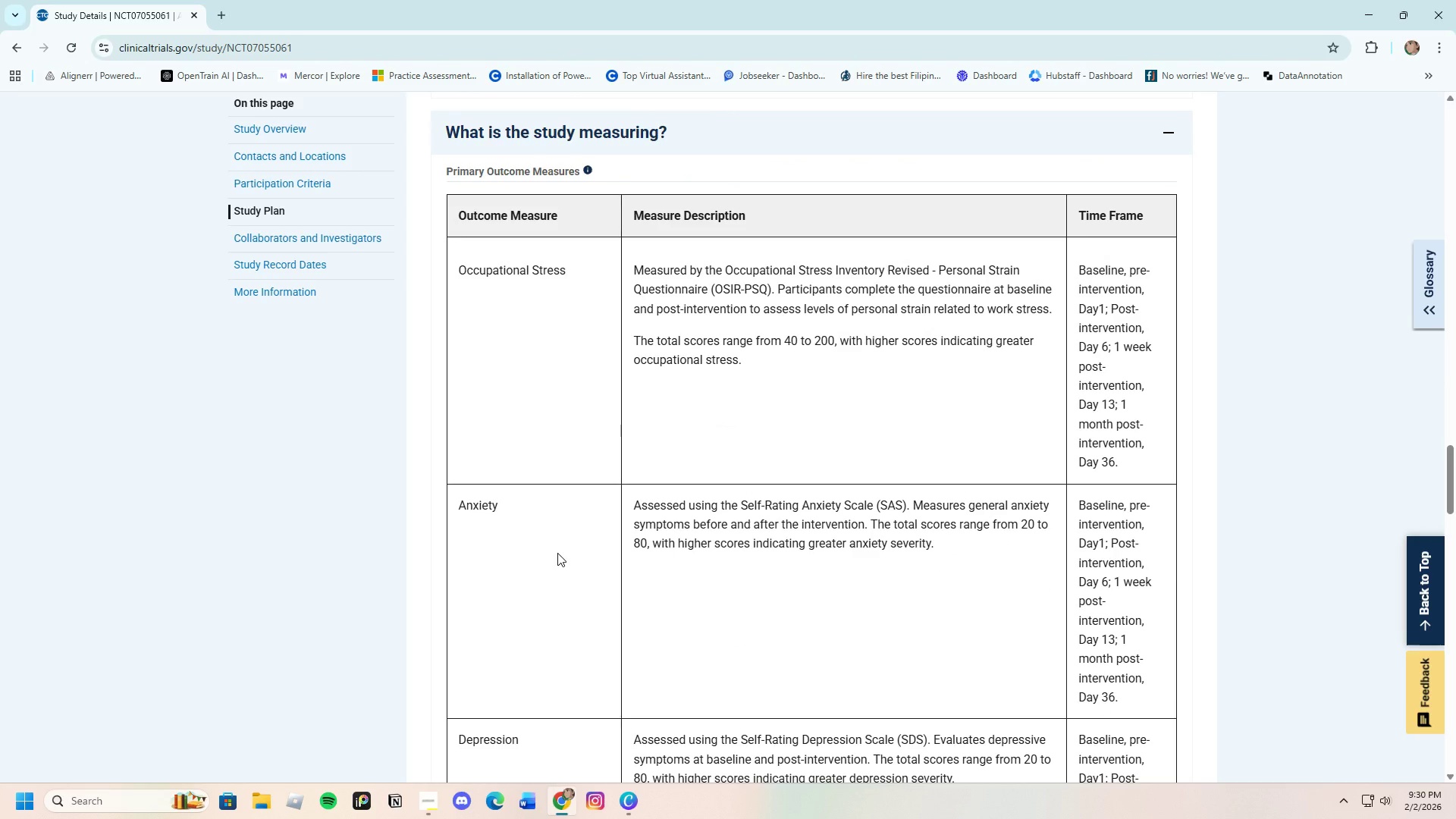 
scroll: coordinate [395, 466], scroll_direction: down, amount: 20.0
 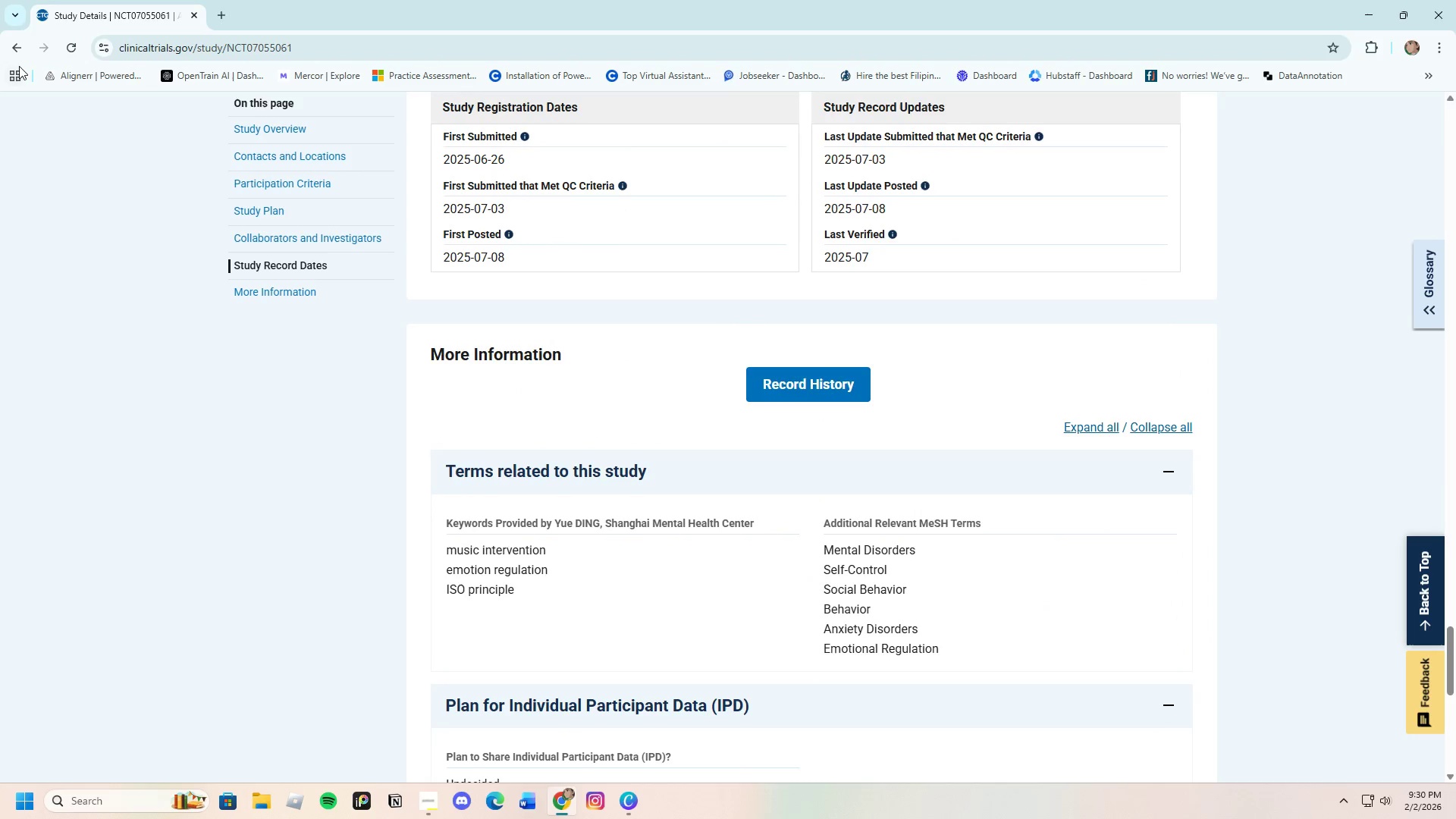 
left_click([17, 52])
 